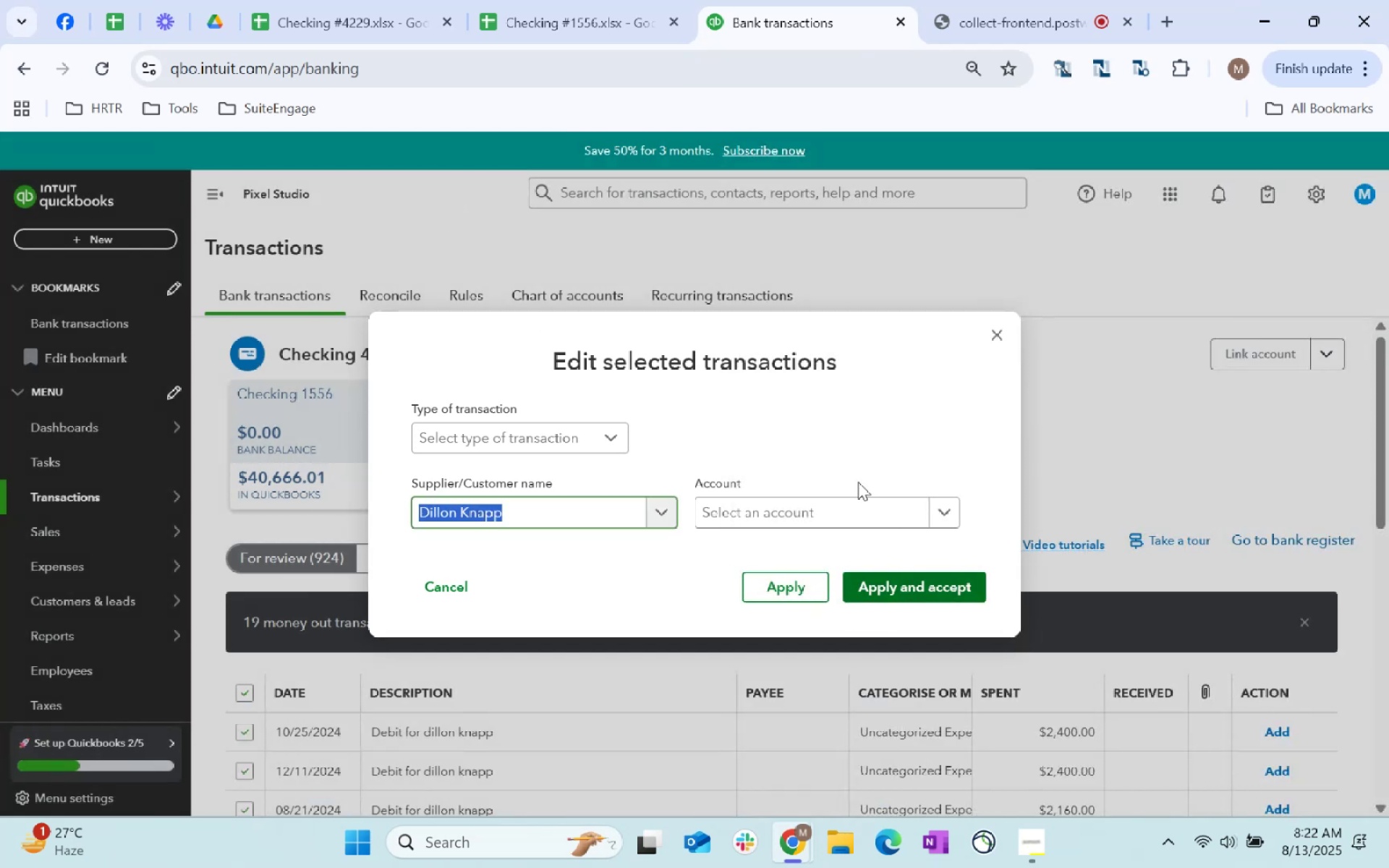 
type(phot)
 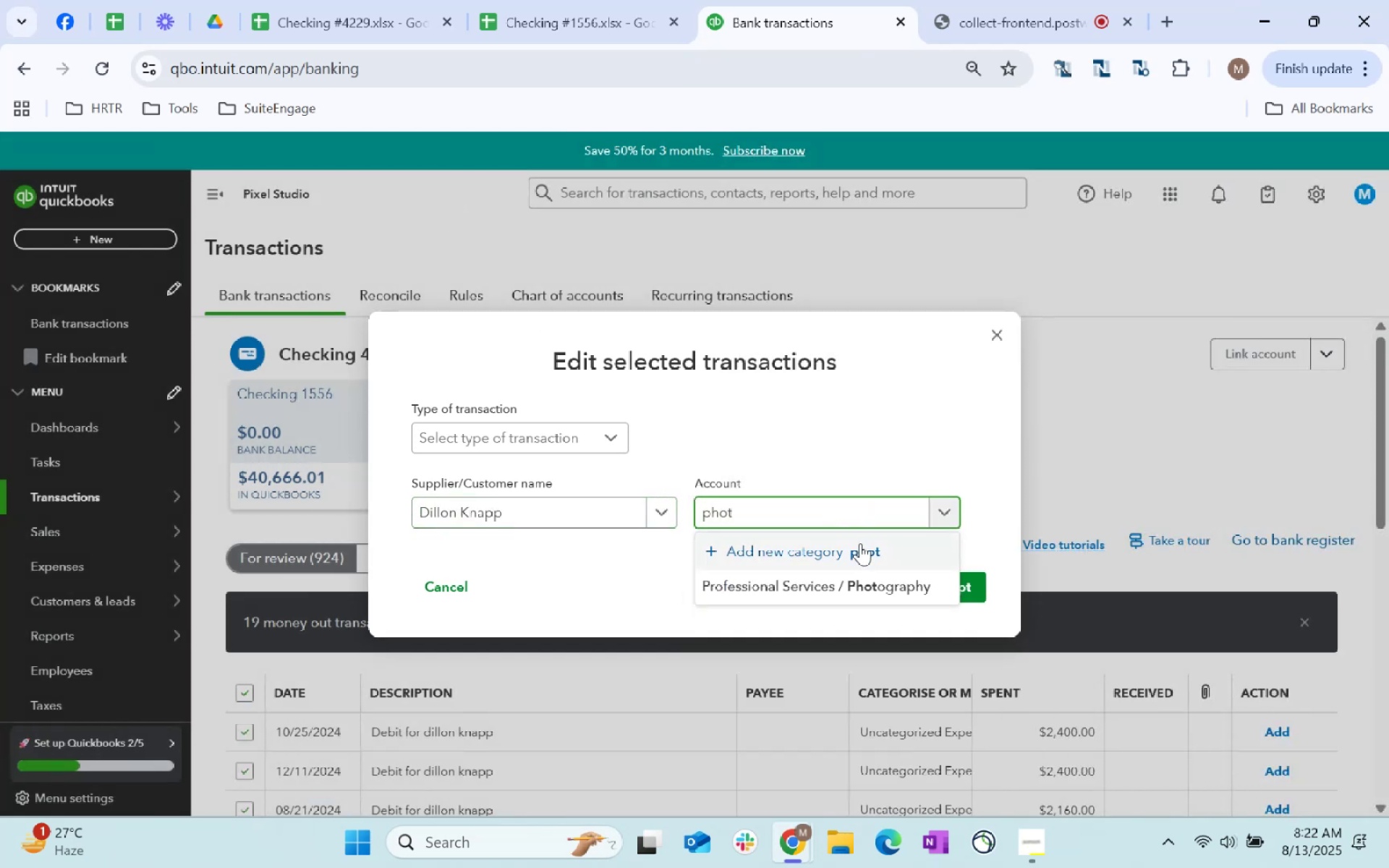 
left_click([870, 582])
 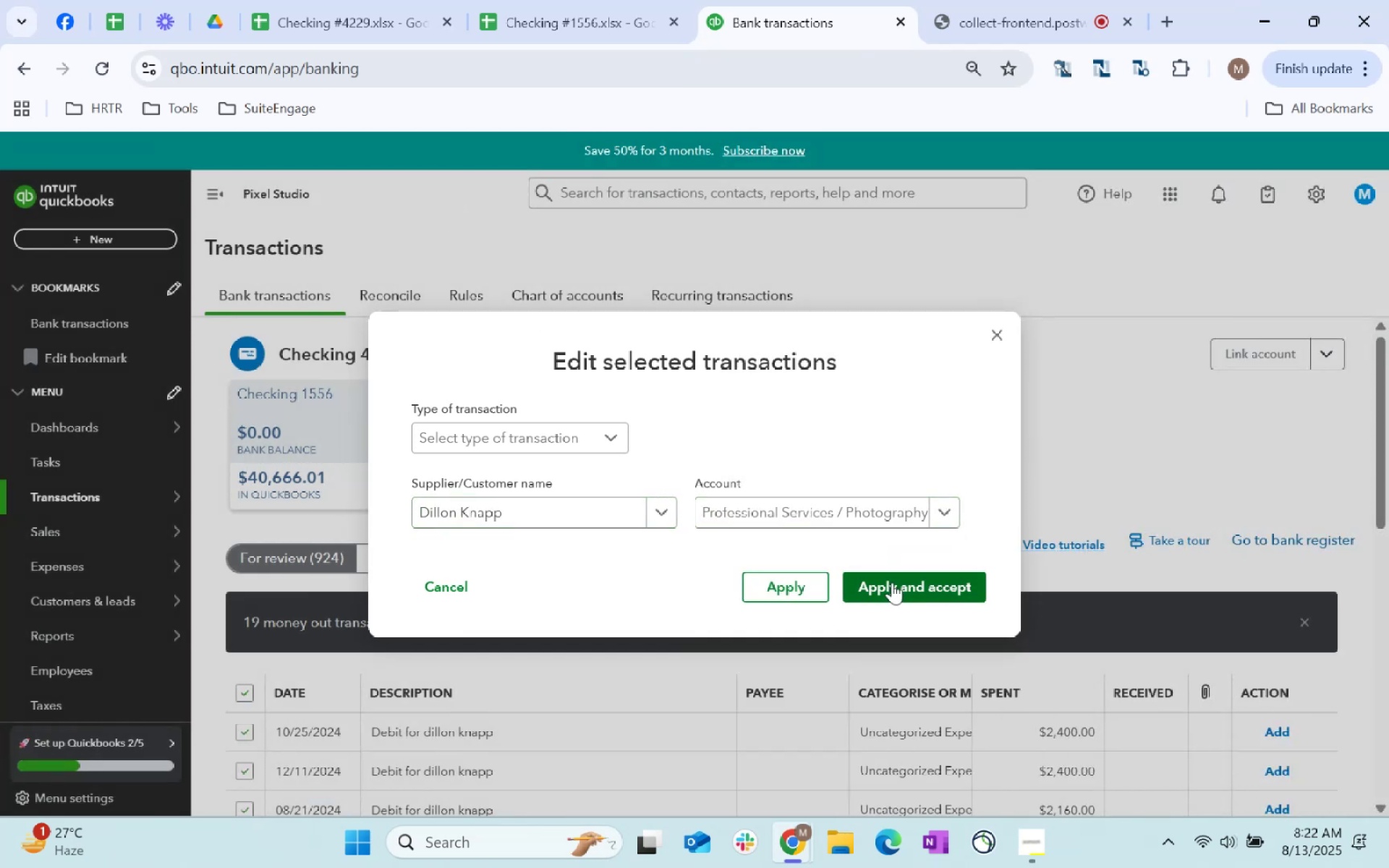 
left_click([892, 582])
 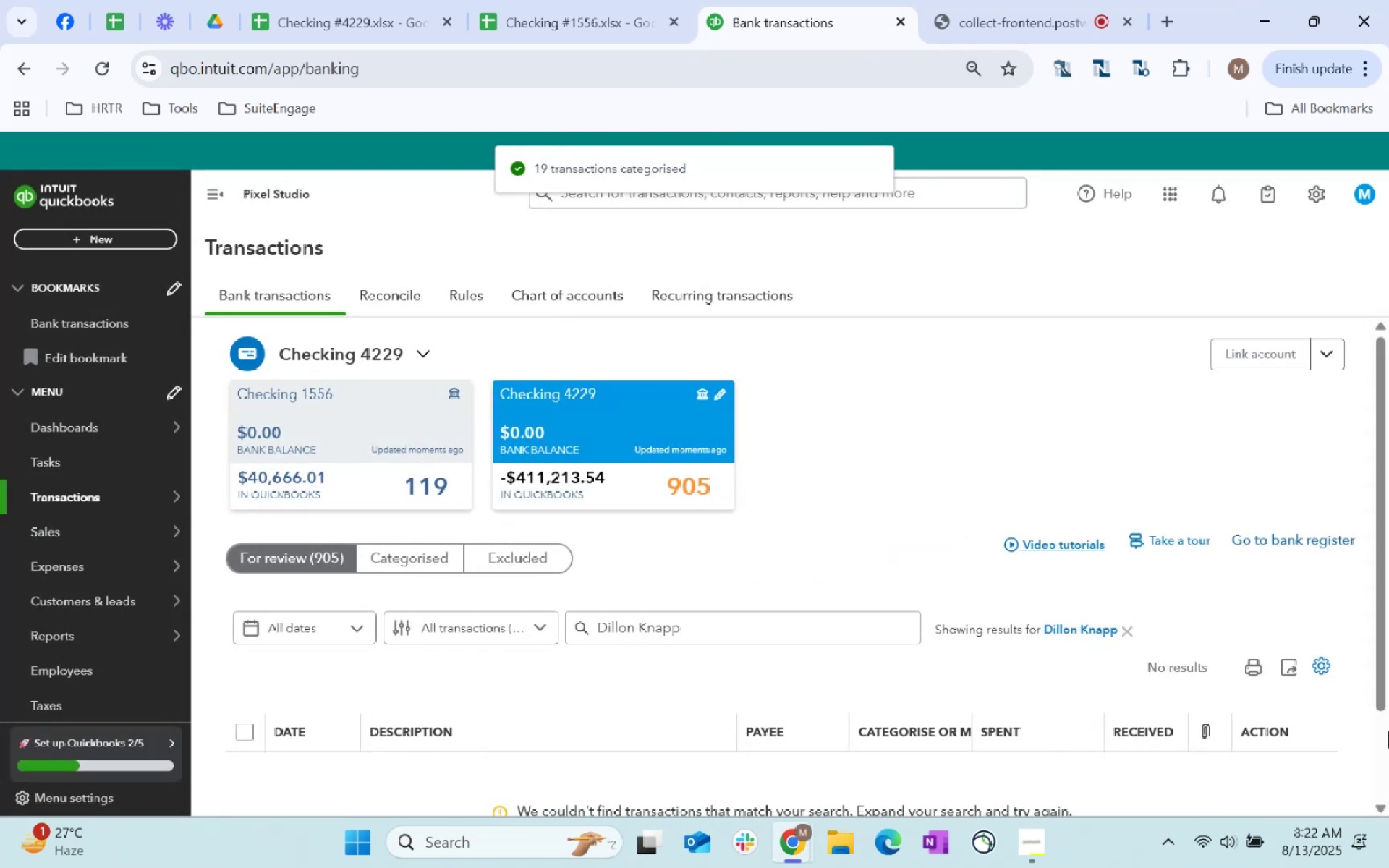 
left_click([1134, 631])
 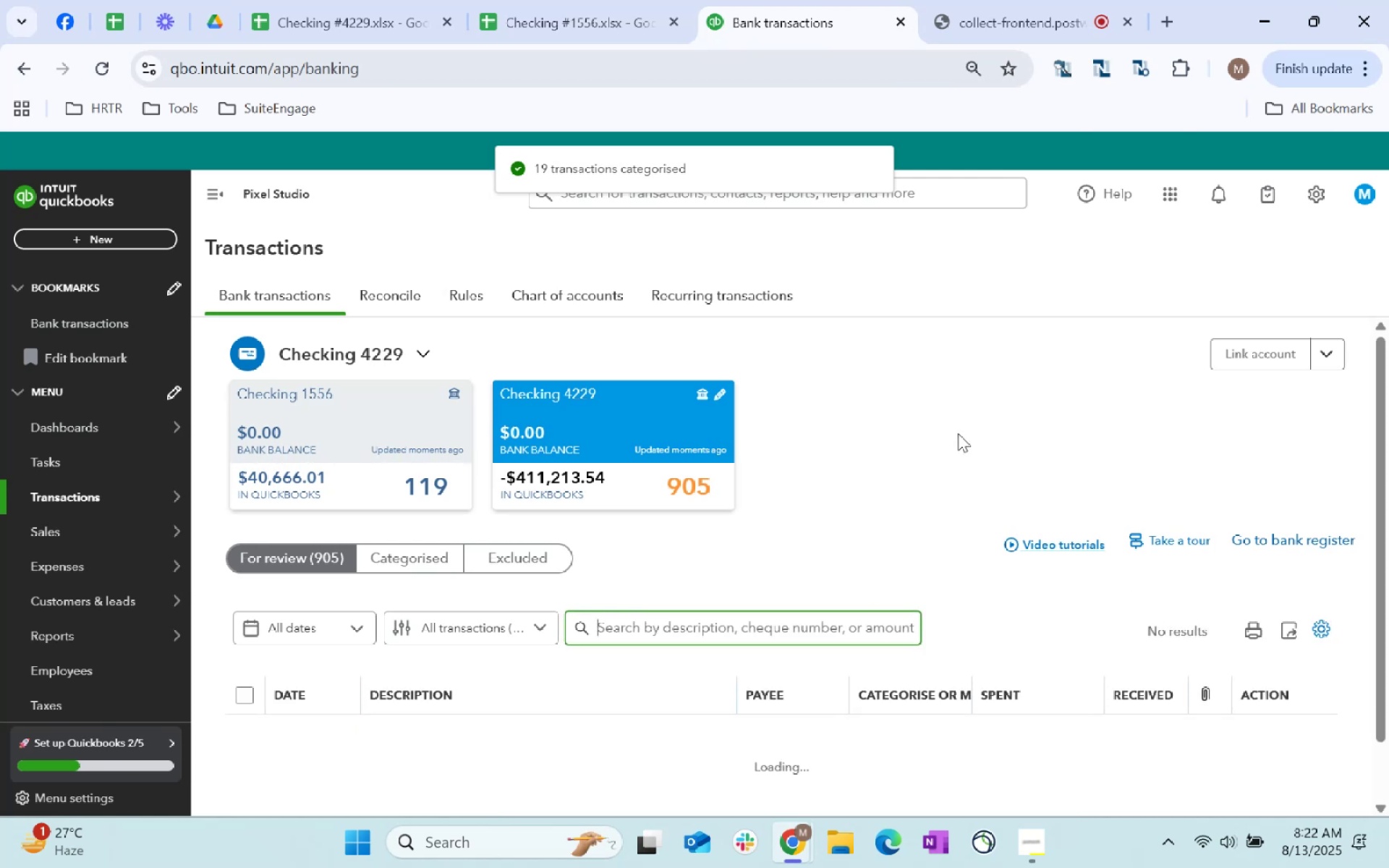 
scroll: coordinate [958, 433], scroll_direction: down, amount: 1.0
 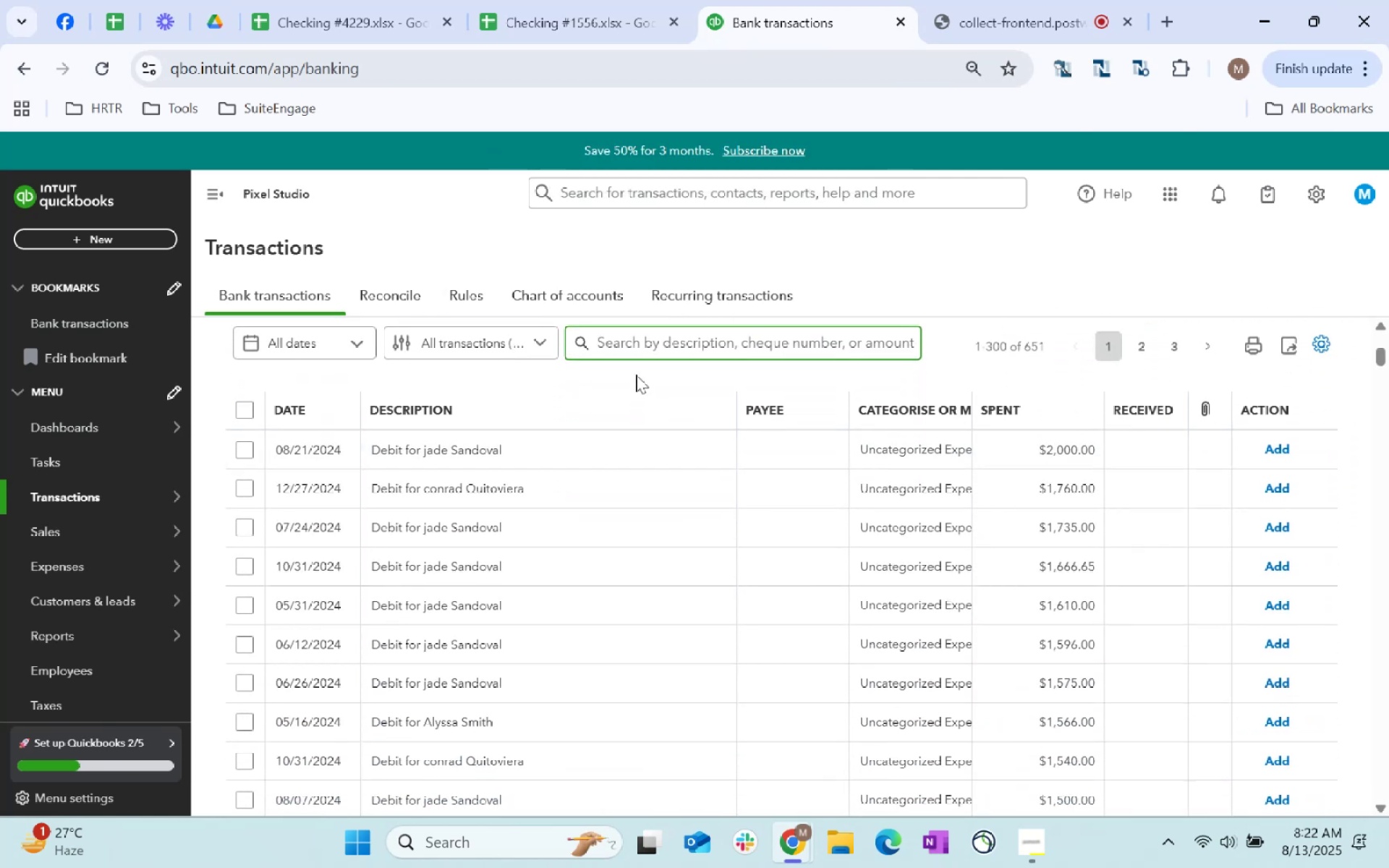 
left_click([640, 344])
 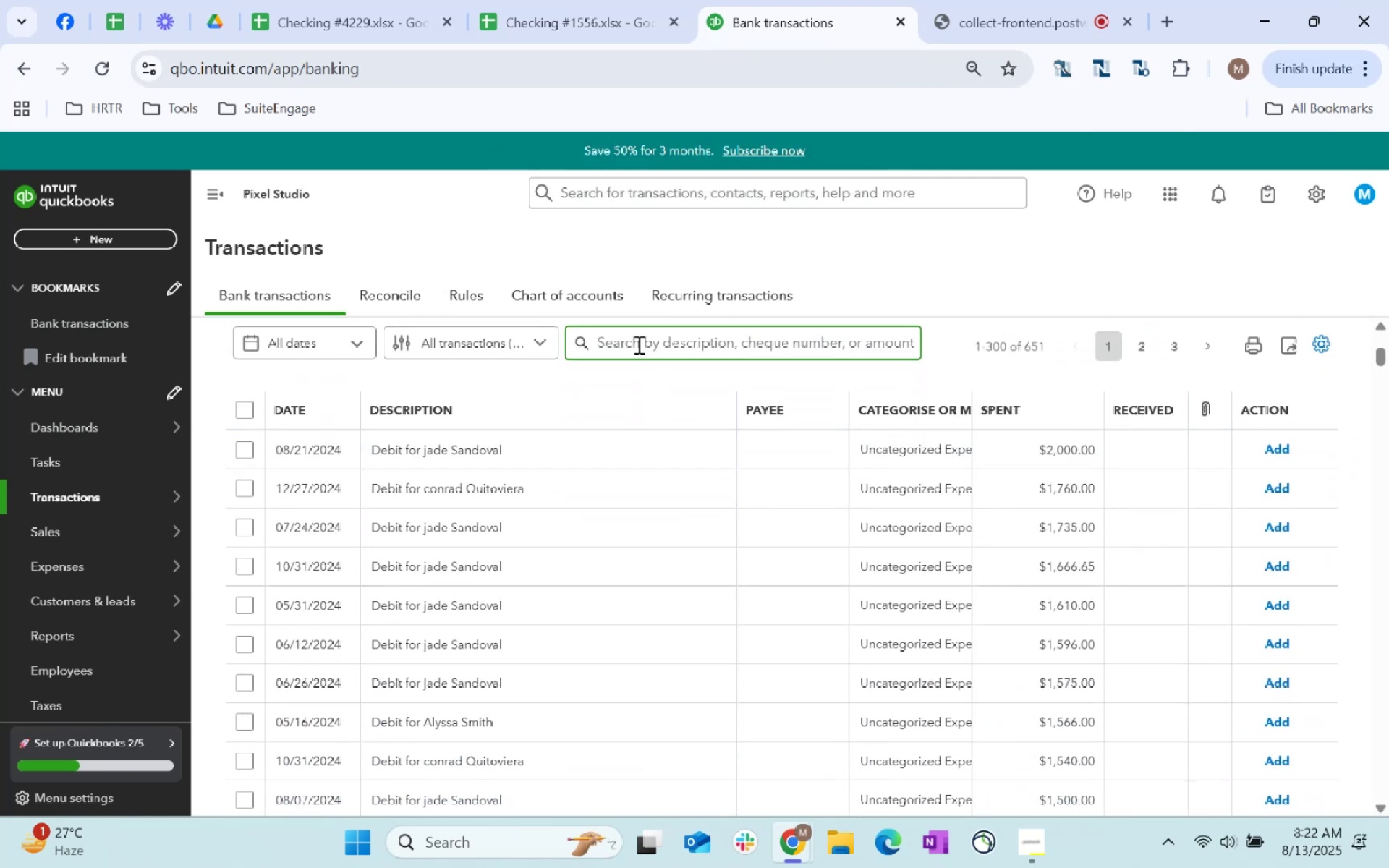 
type(Jade Sandoval)
 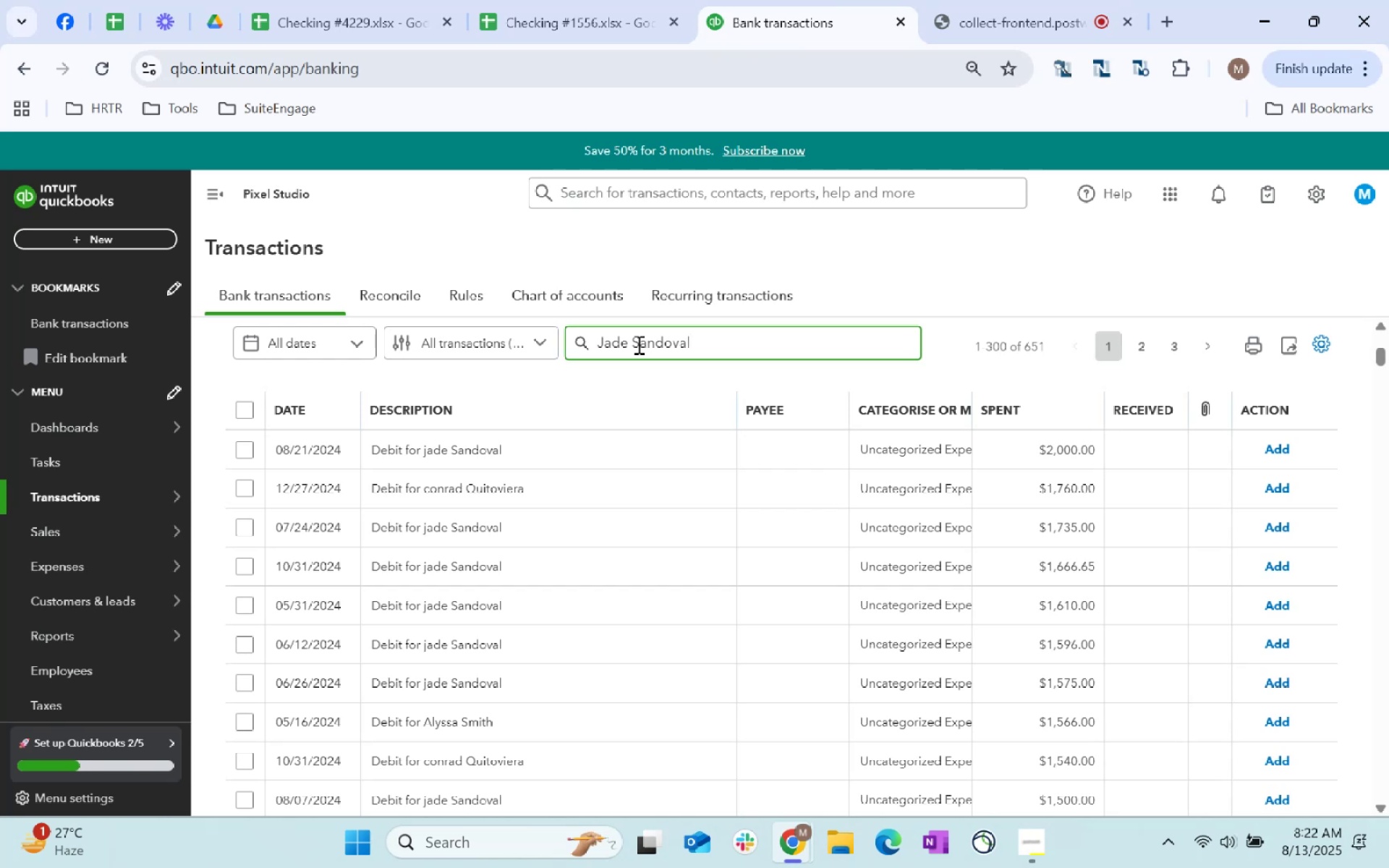 
key(Enter)
 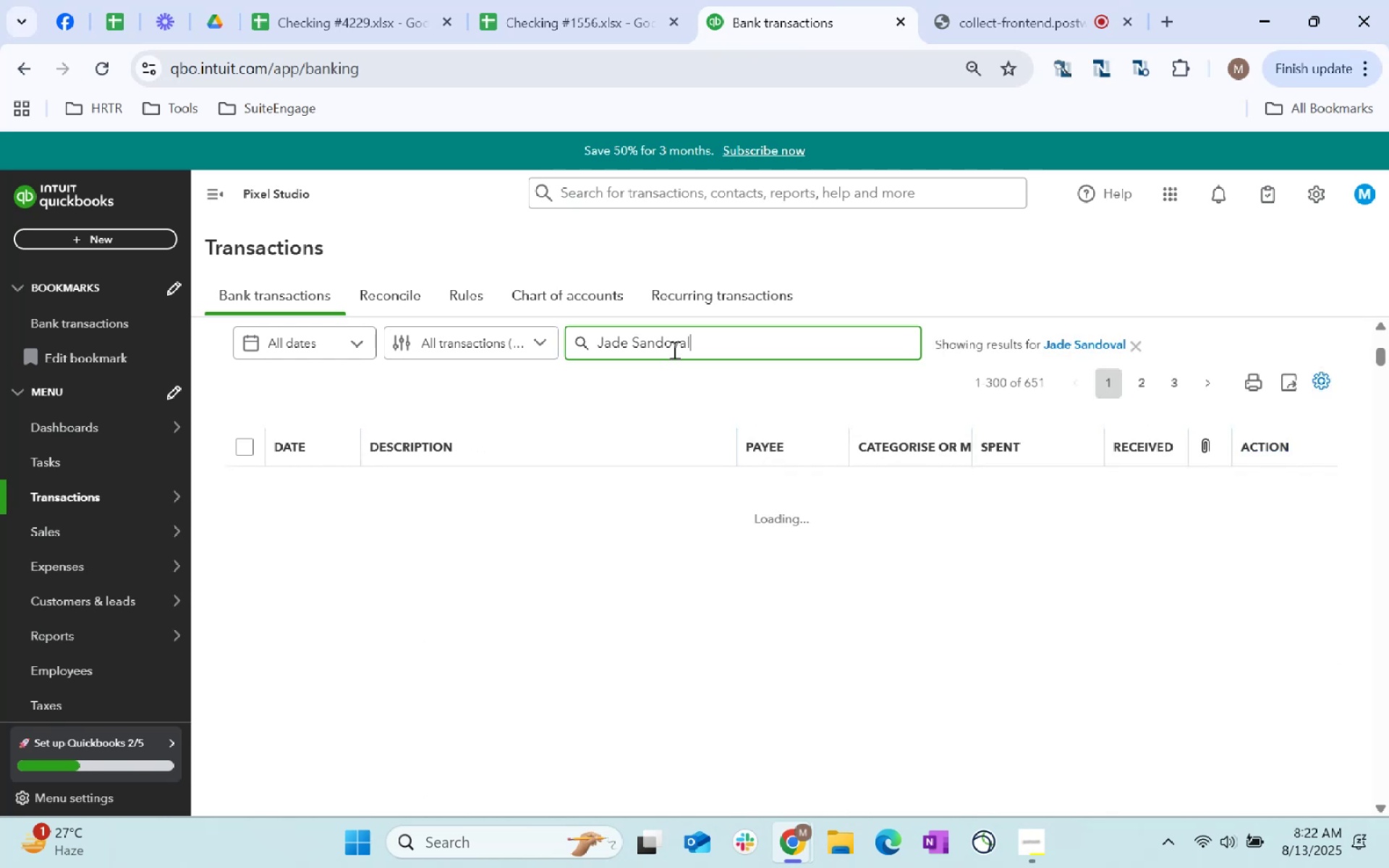 
left_click_drag(start_coordinate=[714, 349], to_coordinate=[538, 346])
 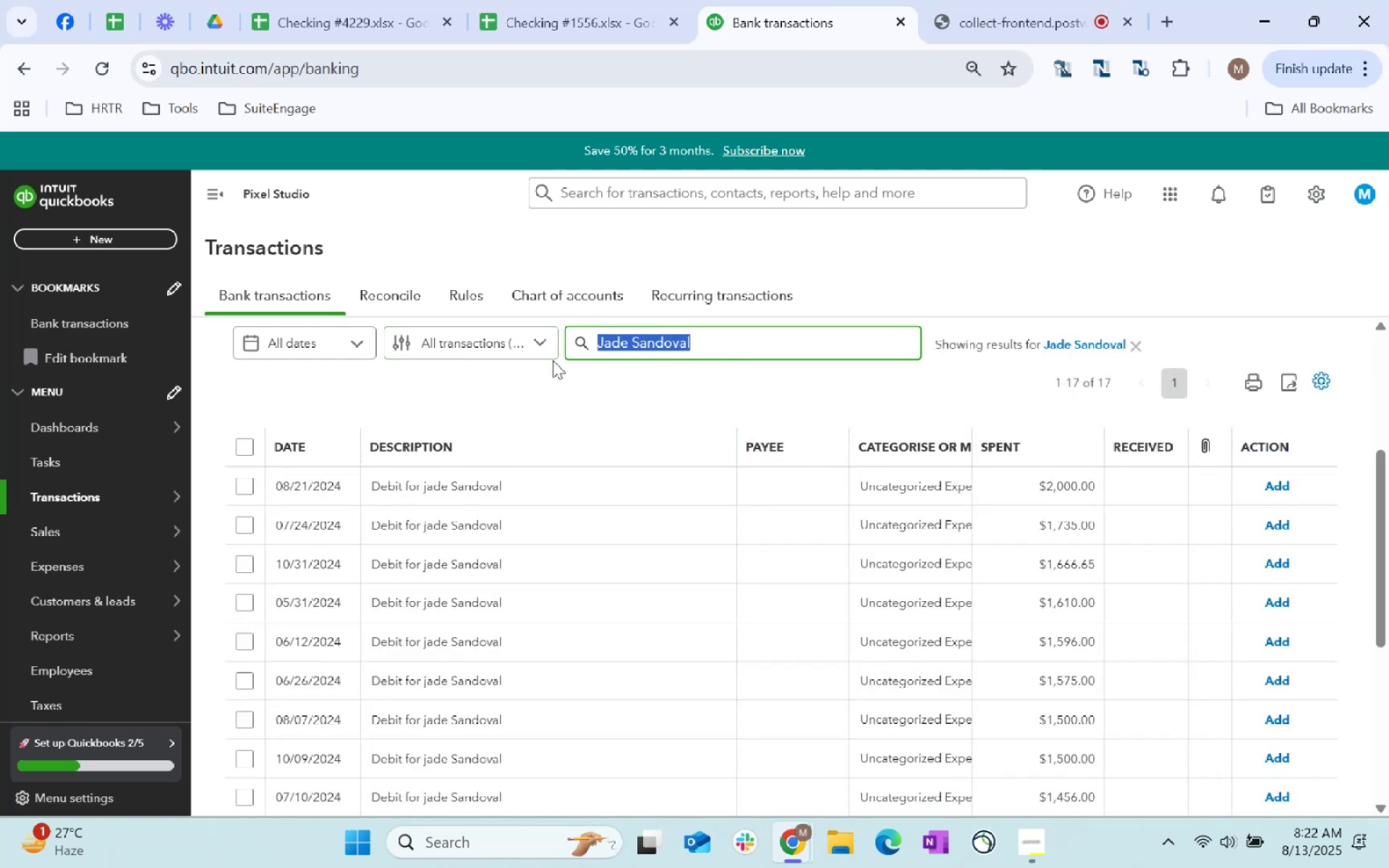 
key(Control+C)
 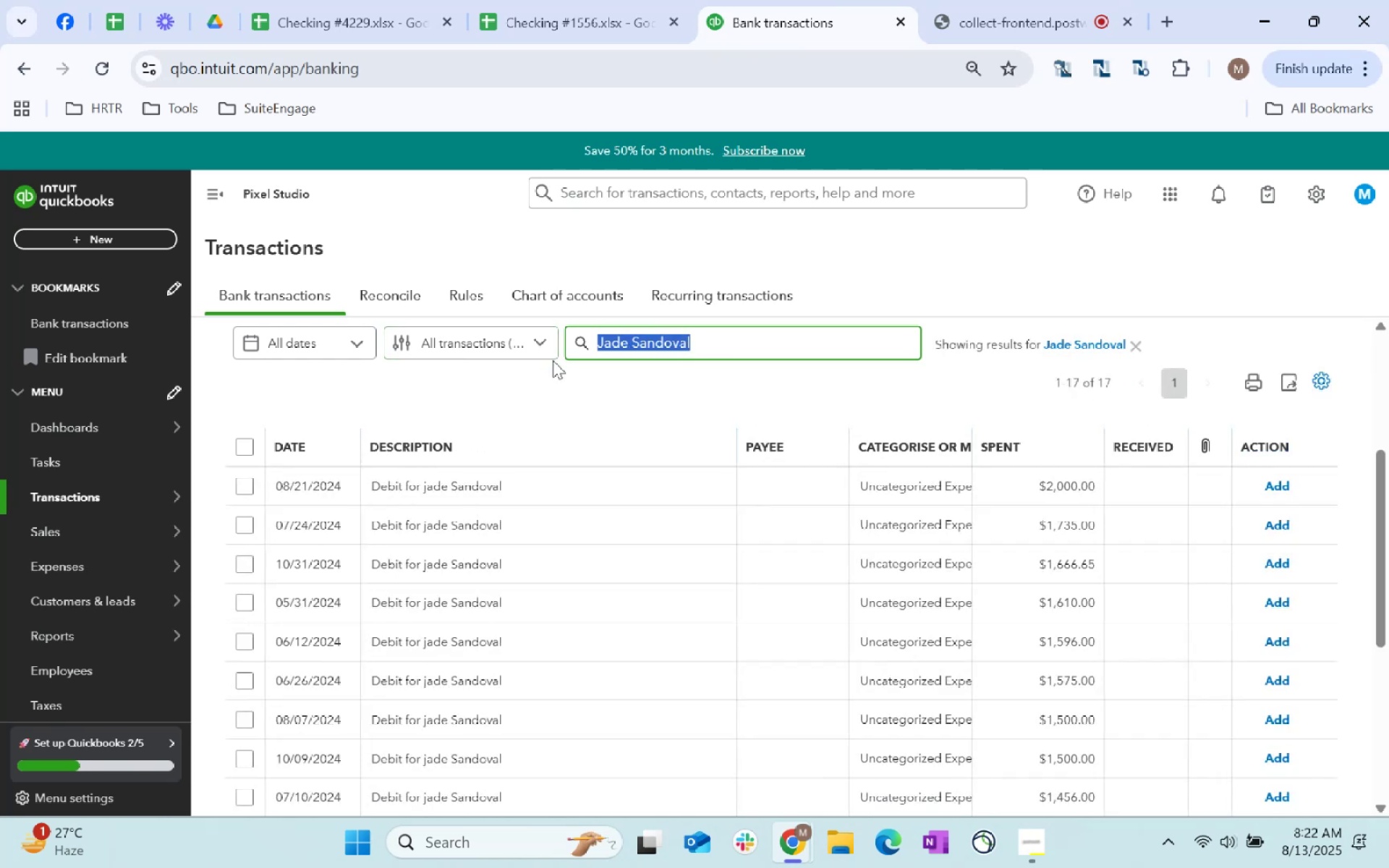 
key(Control+C)
 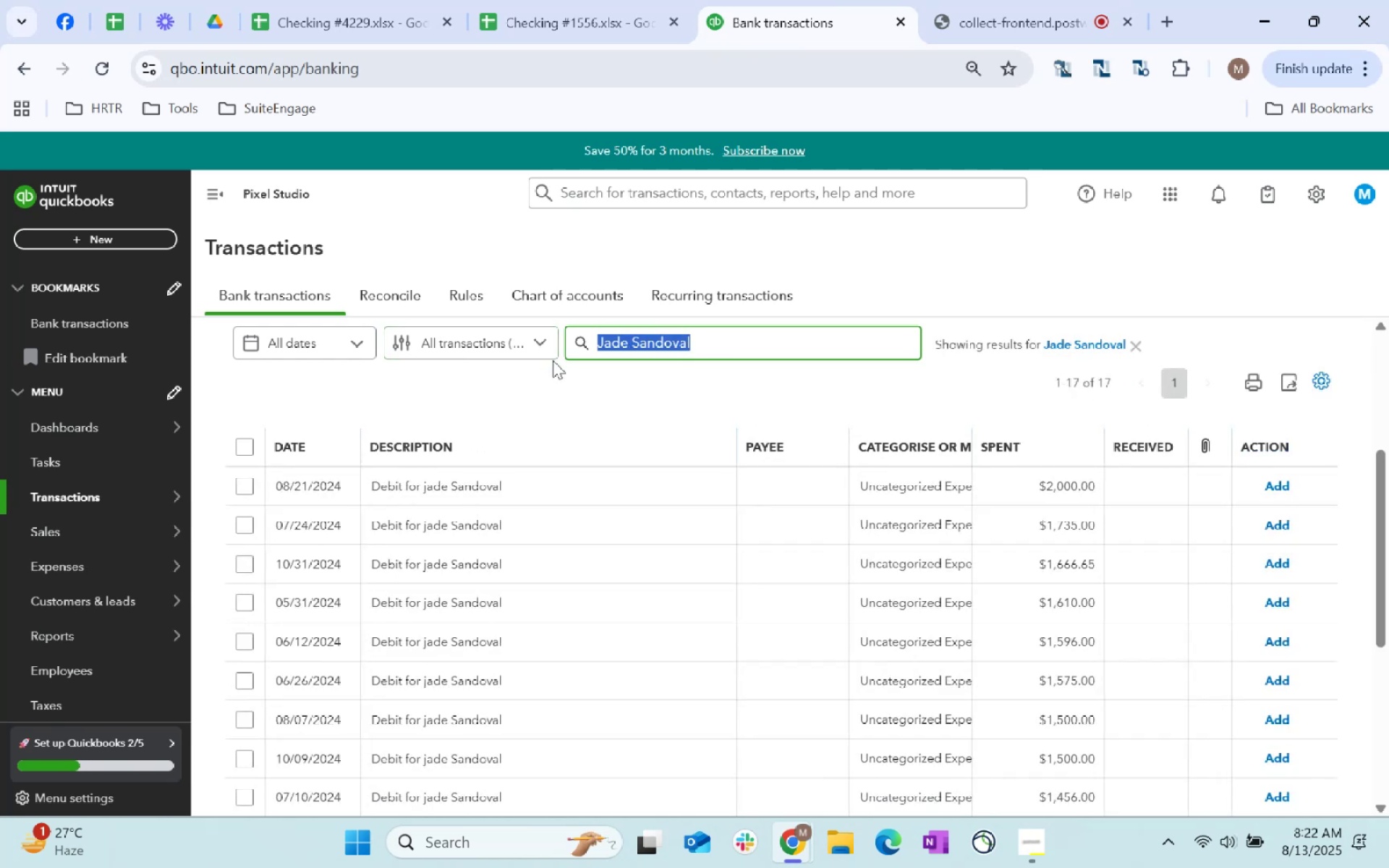 
key(Control+C)
 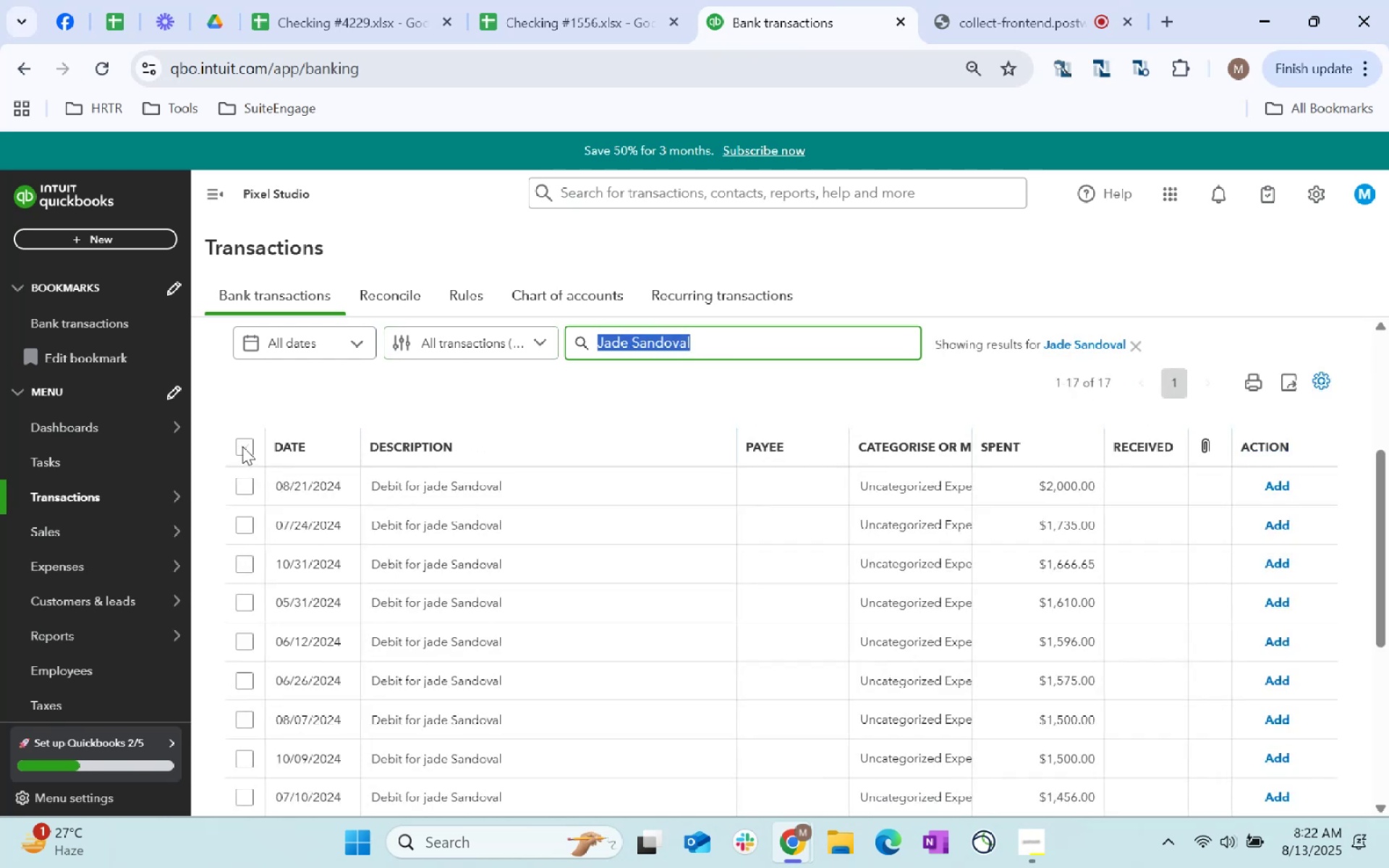 
left_click([242, 446])
 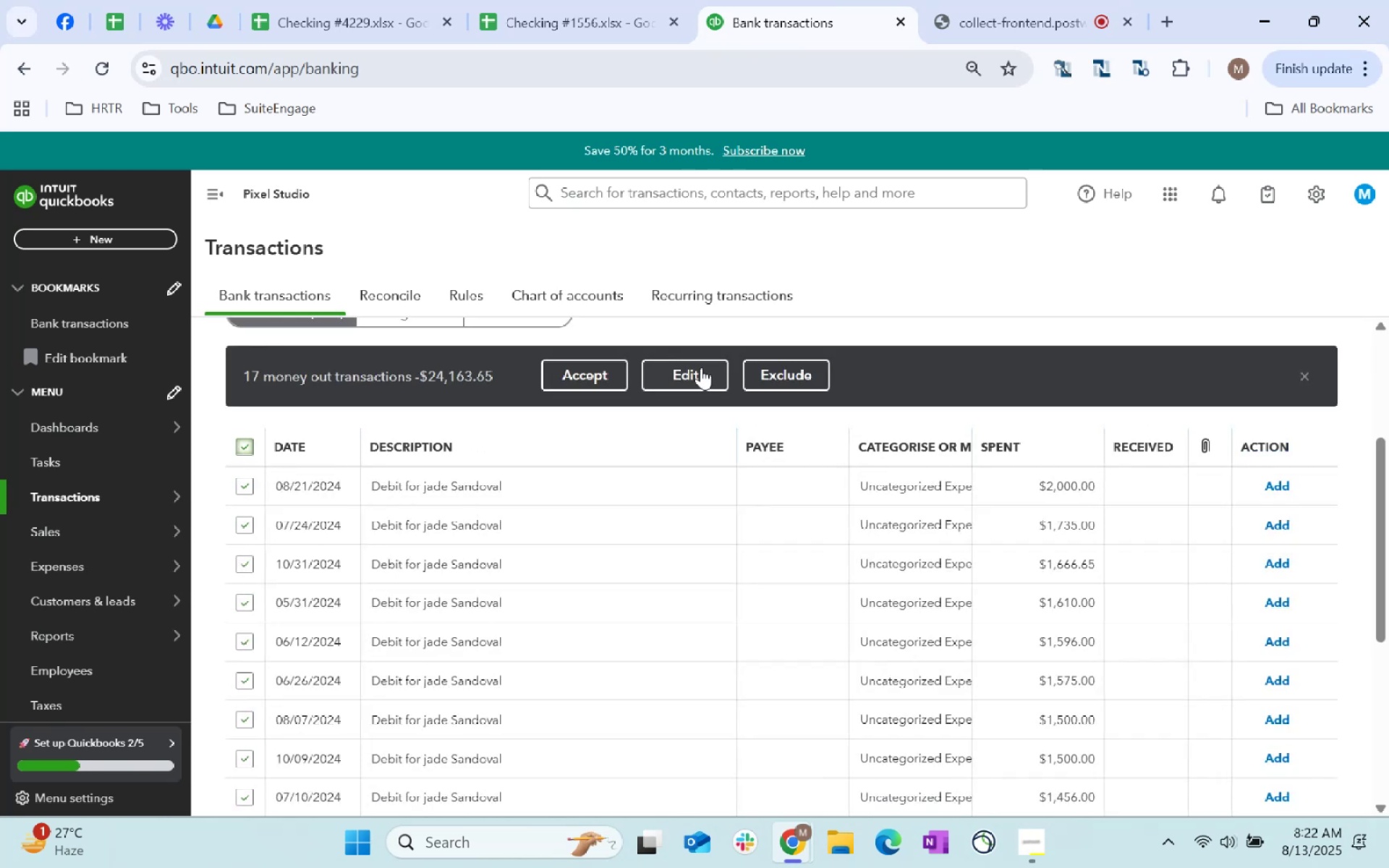 
left_click([689, 375])
 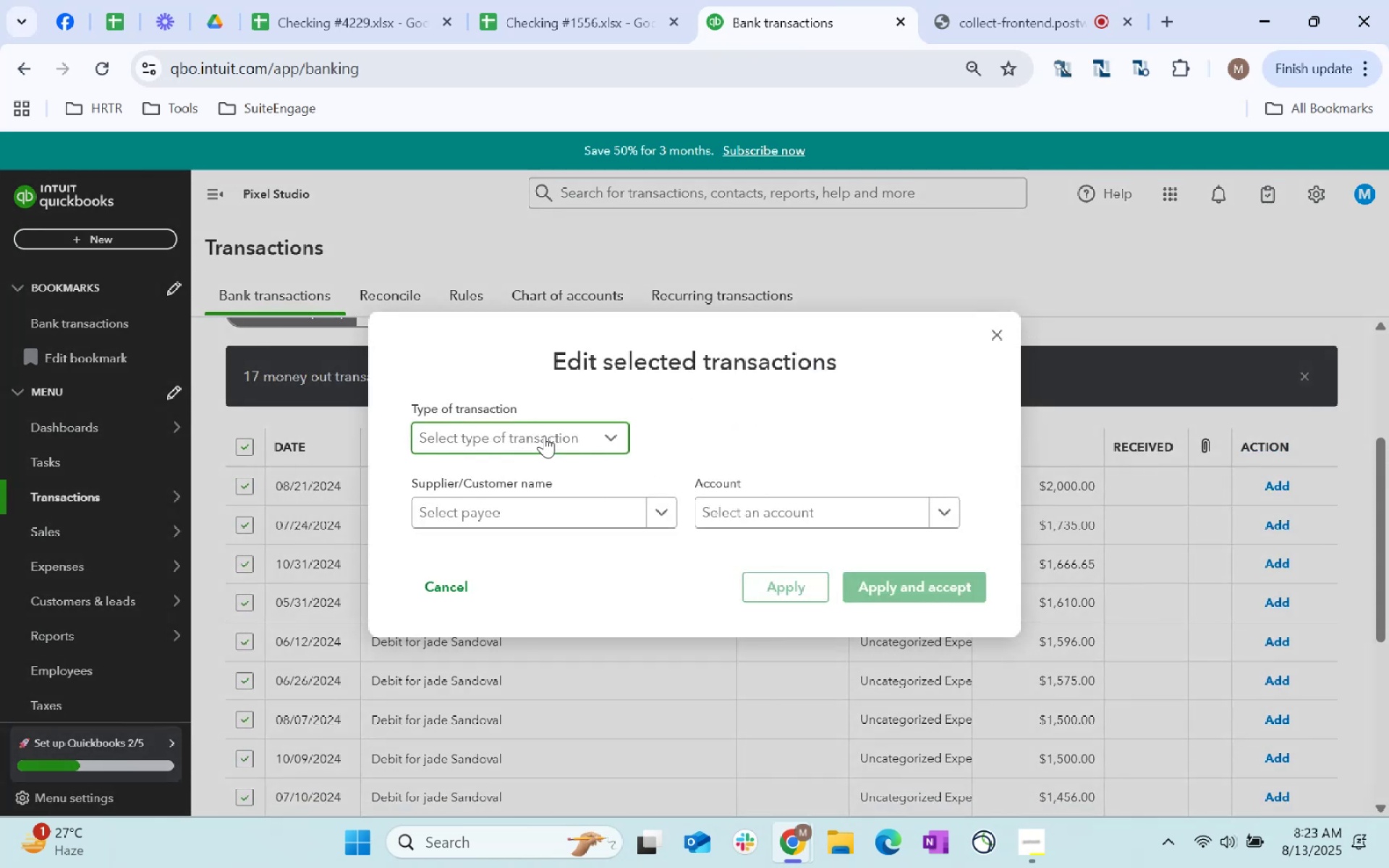 
double_click([519, 469])
 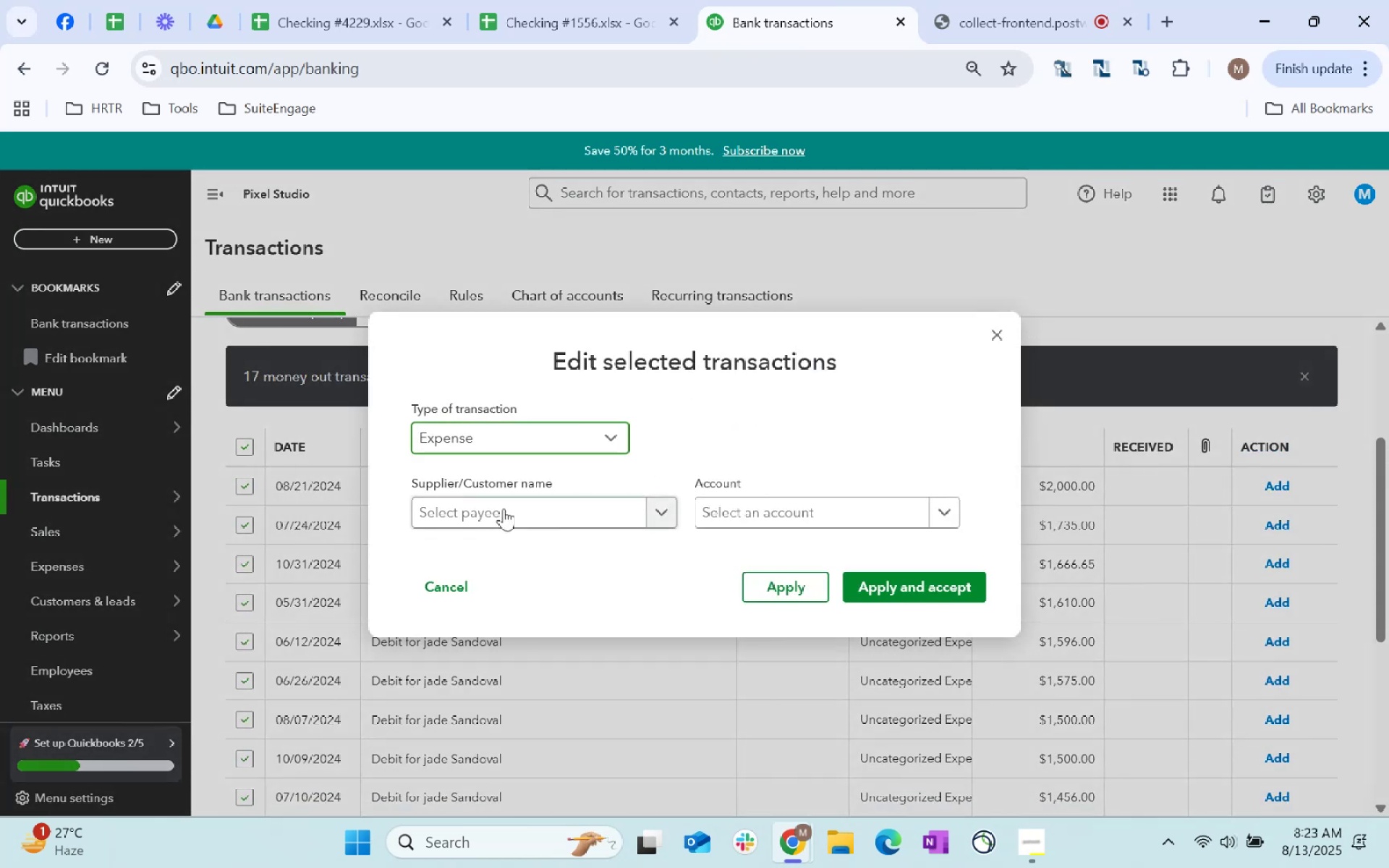 
triple_click([504, 509])
 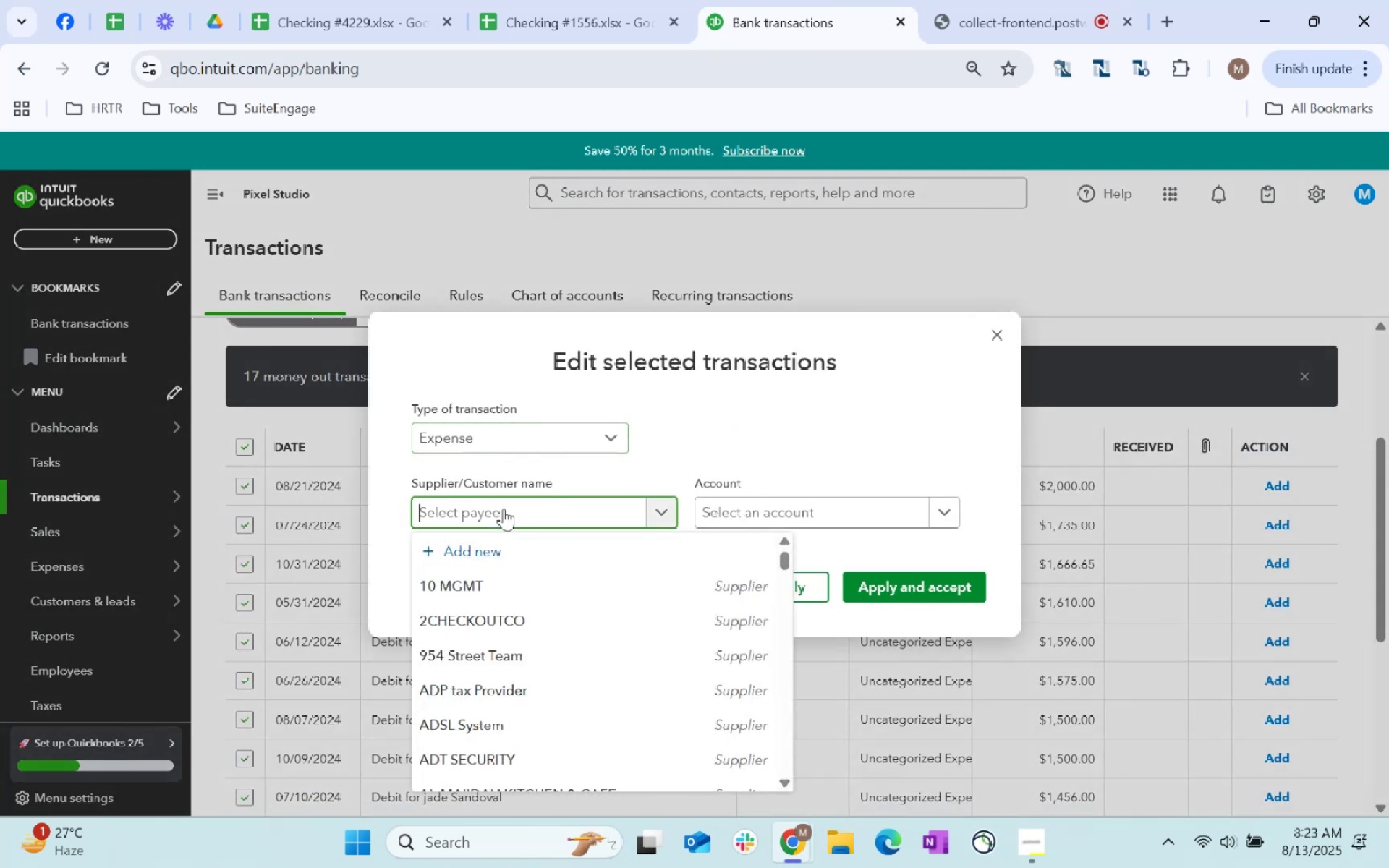 
key(Control+ControlLeft)
 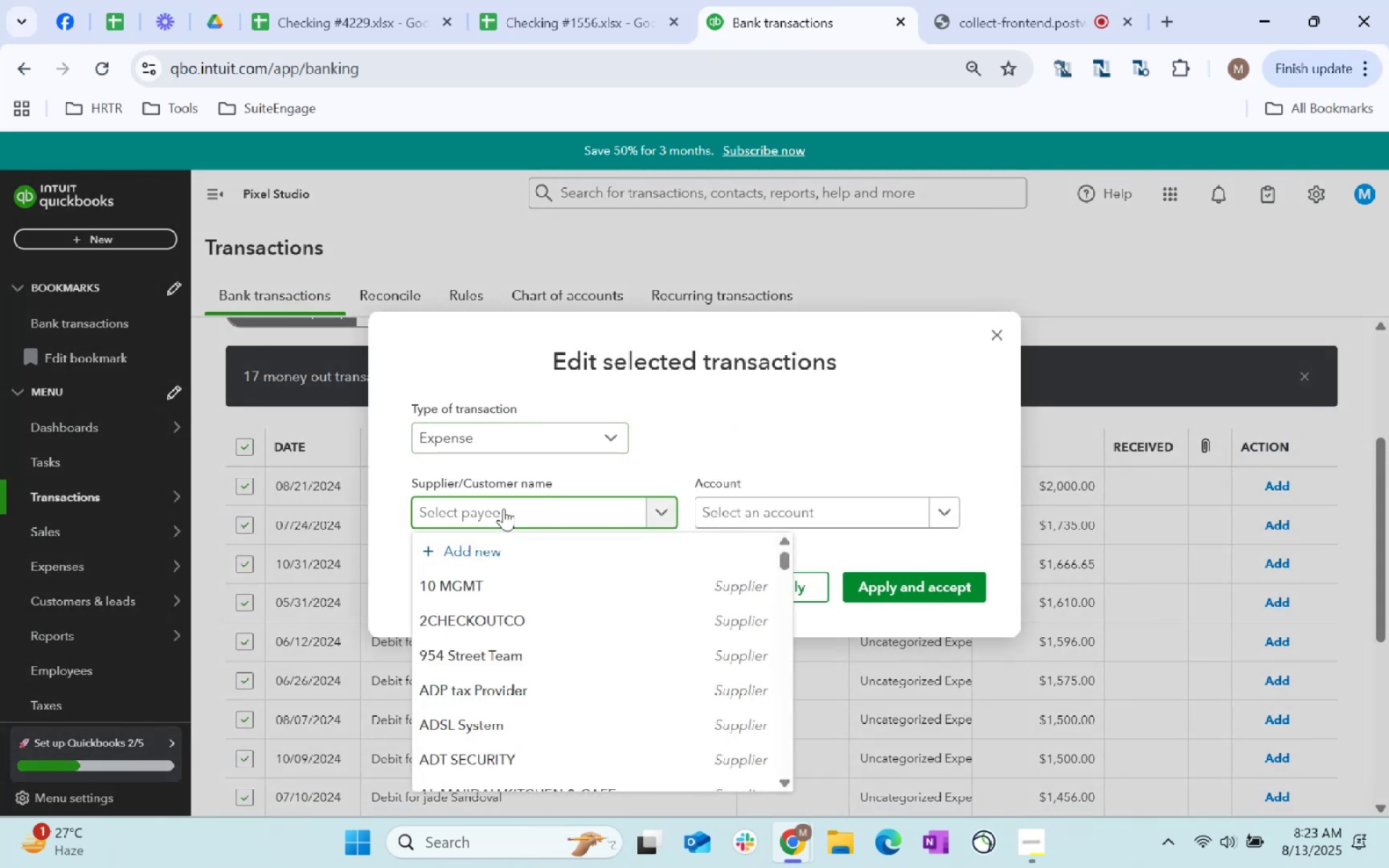 
key(Control+V)
 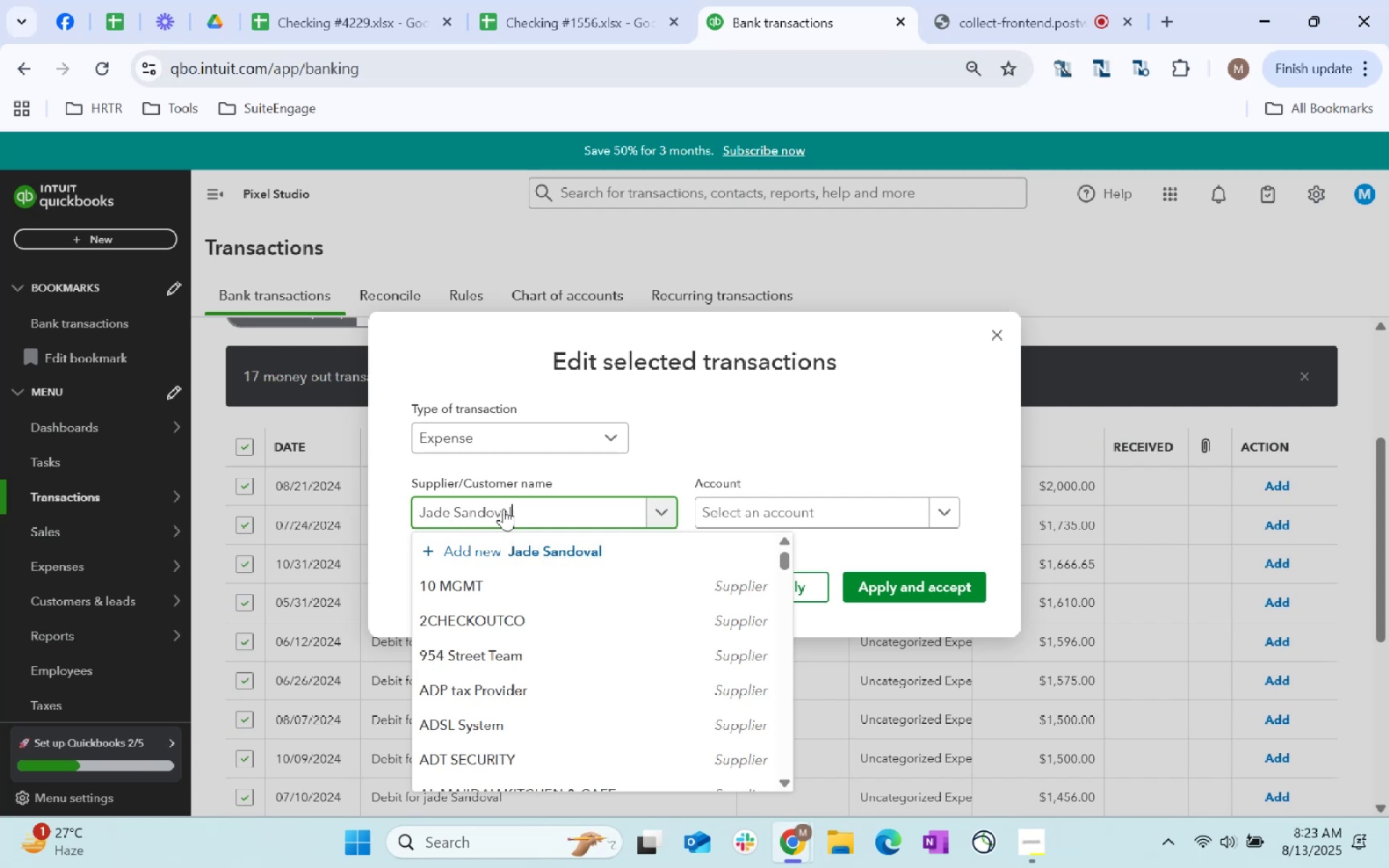 
key(Tab)
 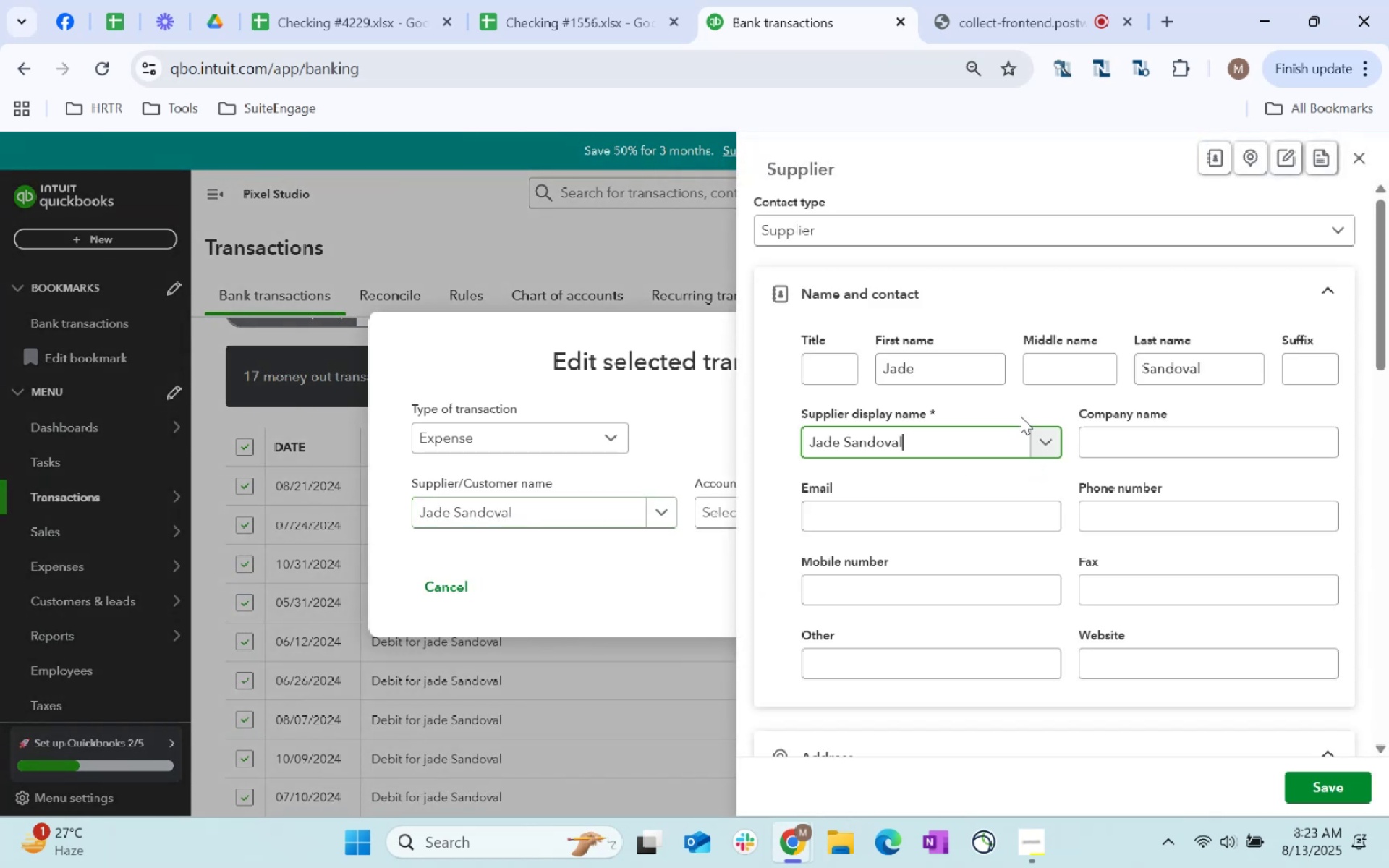 
scroll: coordinate [935, 516], scroll_direction: down, amount: 158.0
 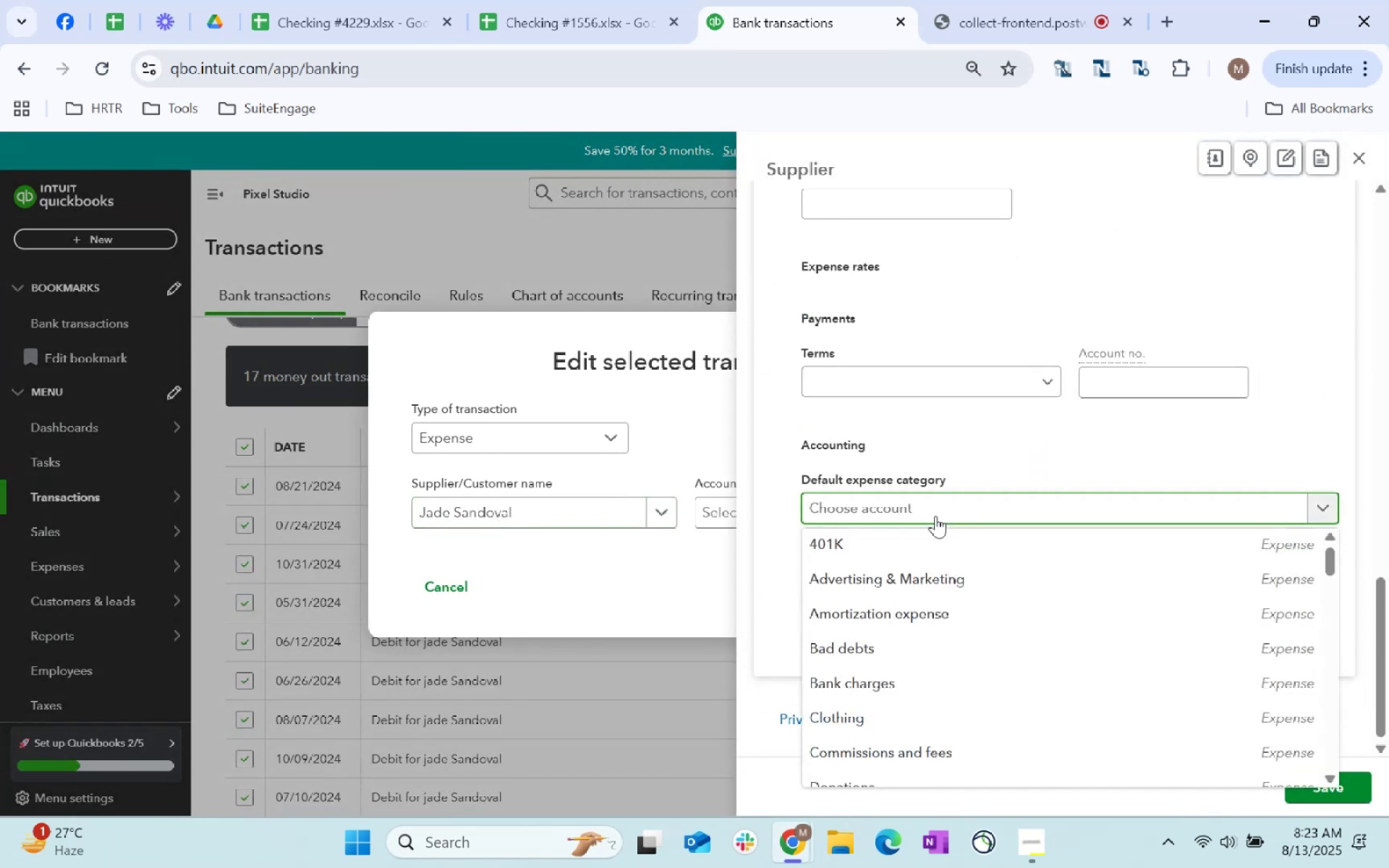 
left_click([955, 514])
 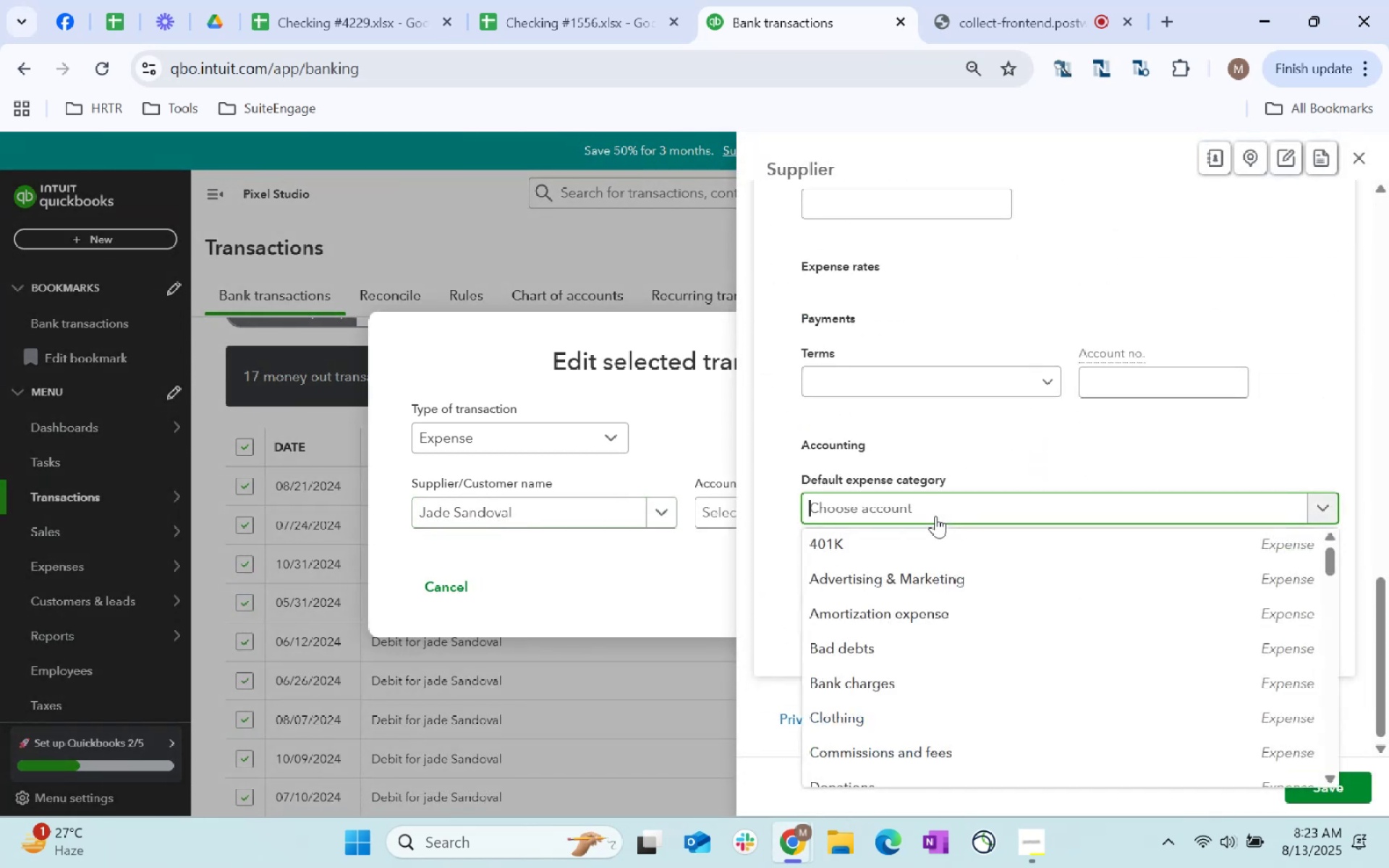 
type(photo)
 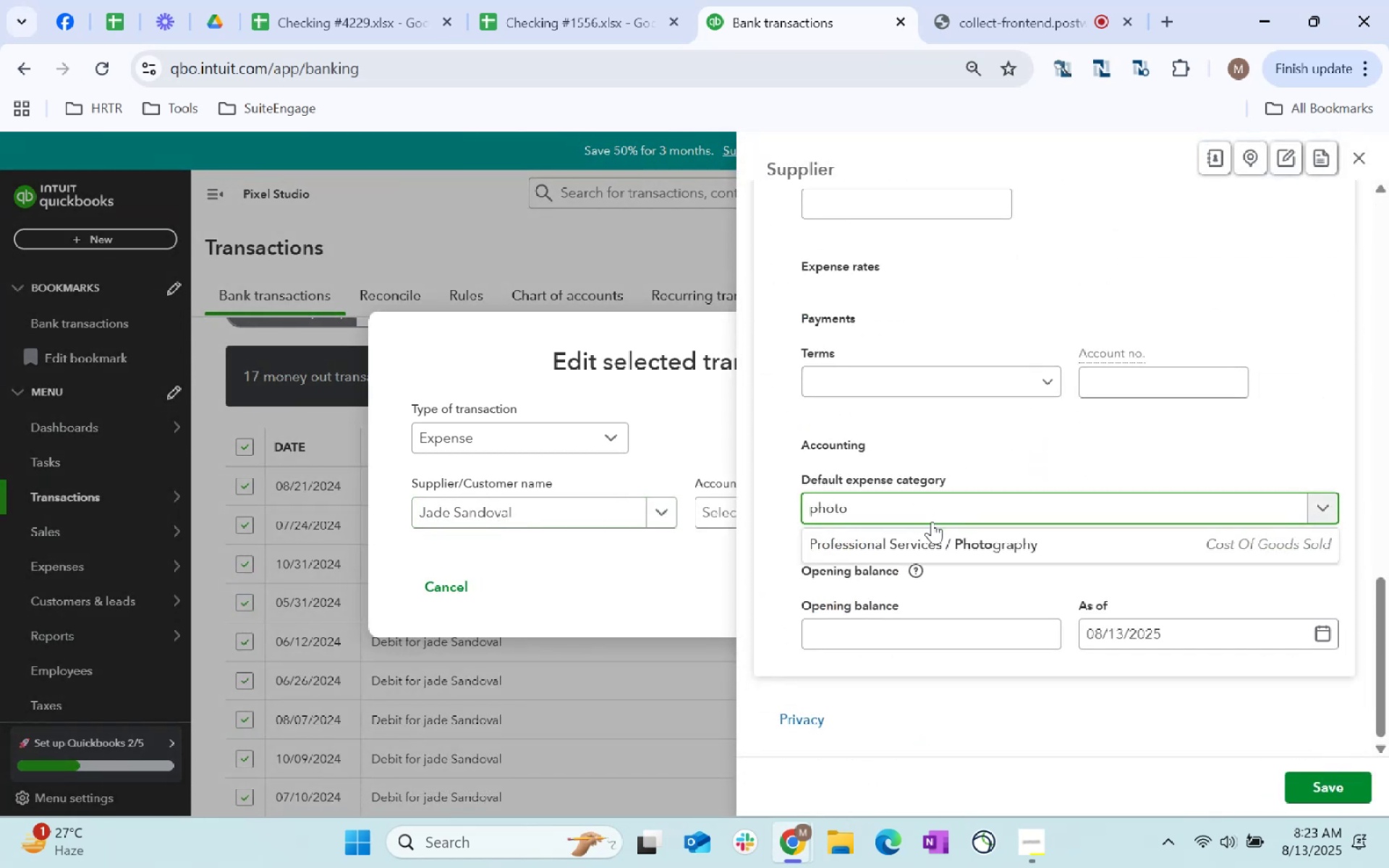 
left_click([959, 557])
 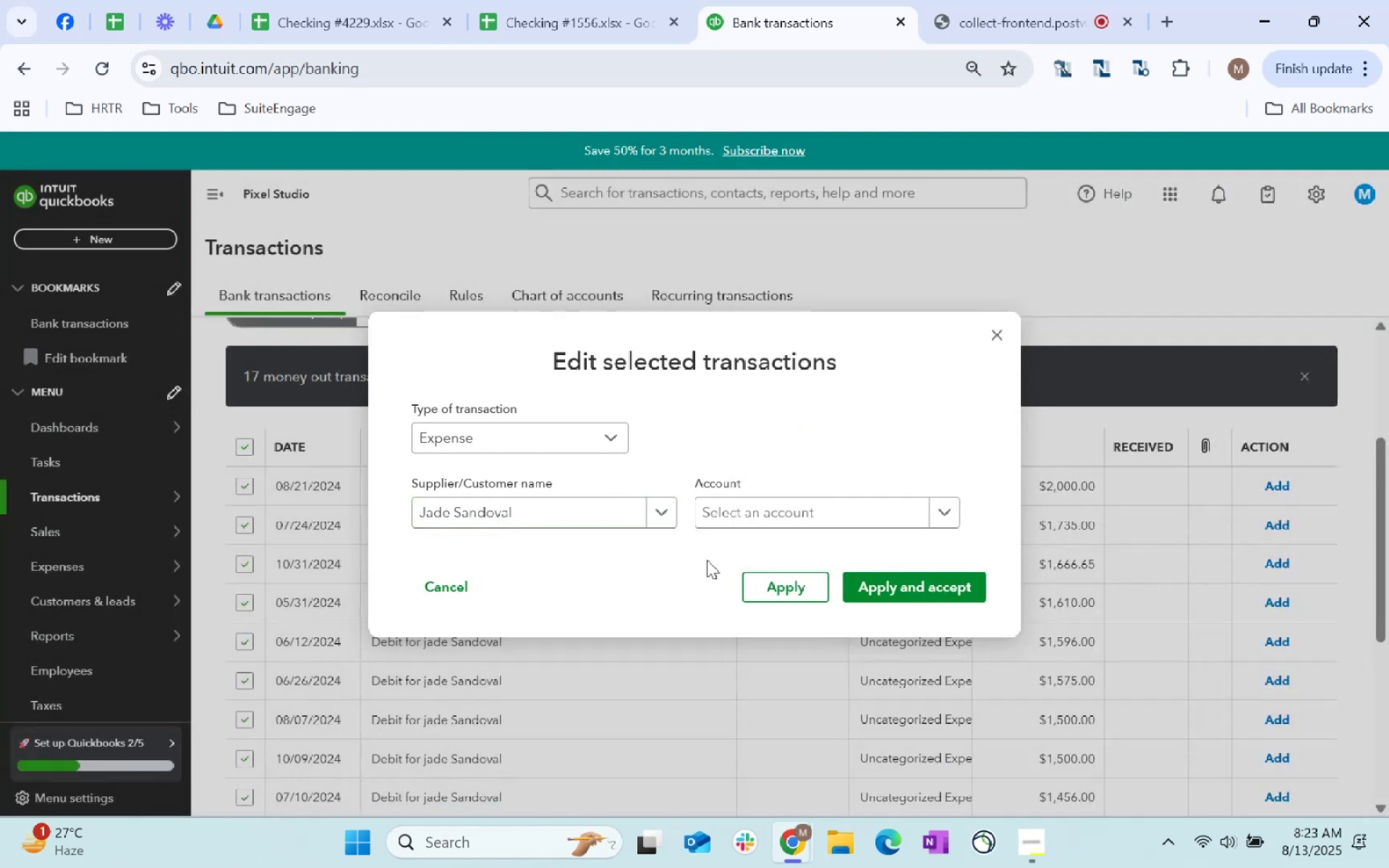 
left_click([808, 527])
 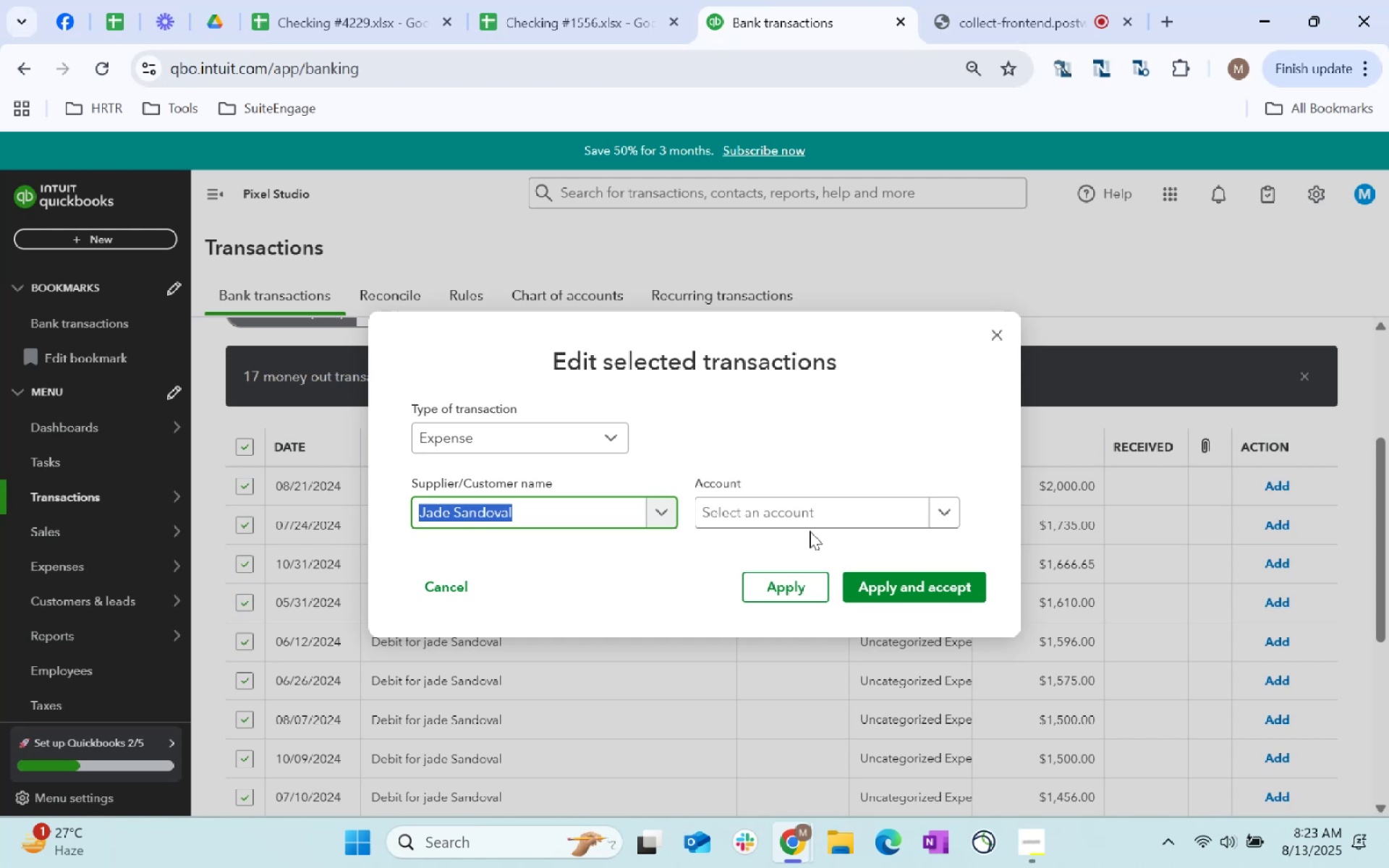 
key(Tab)
type(photography)
 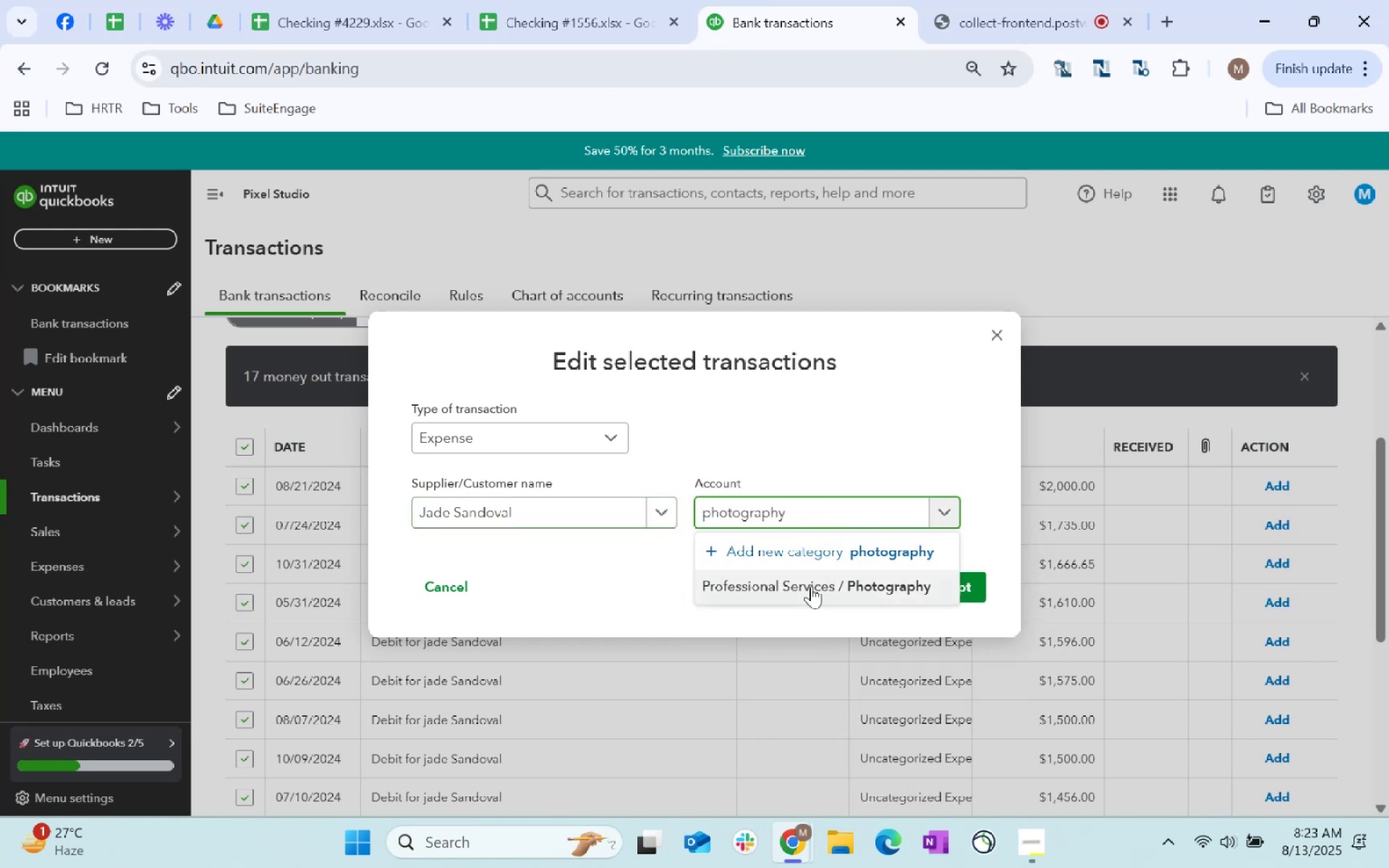 
left_click([812, 594])
 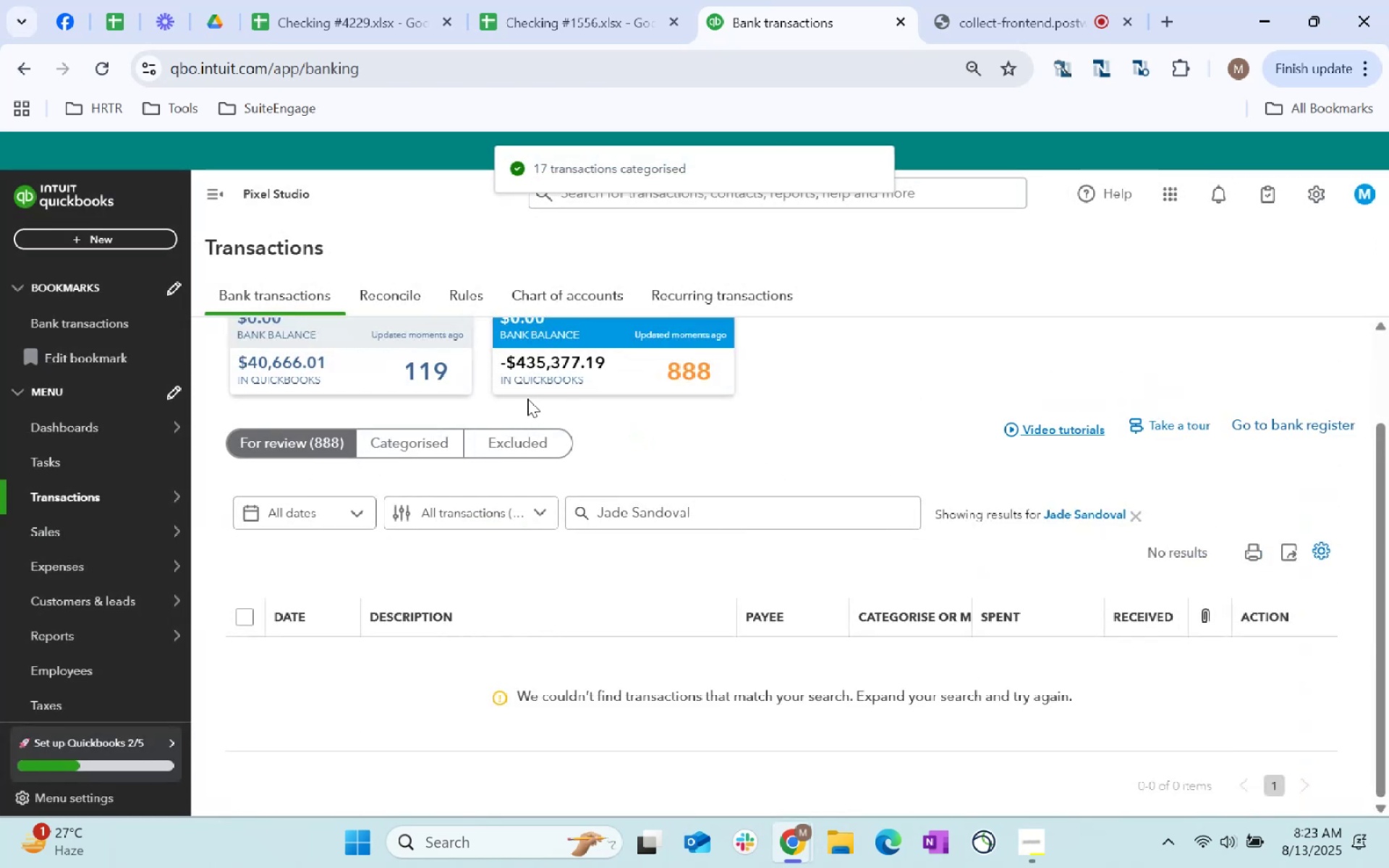 
wait(5.39)
 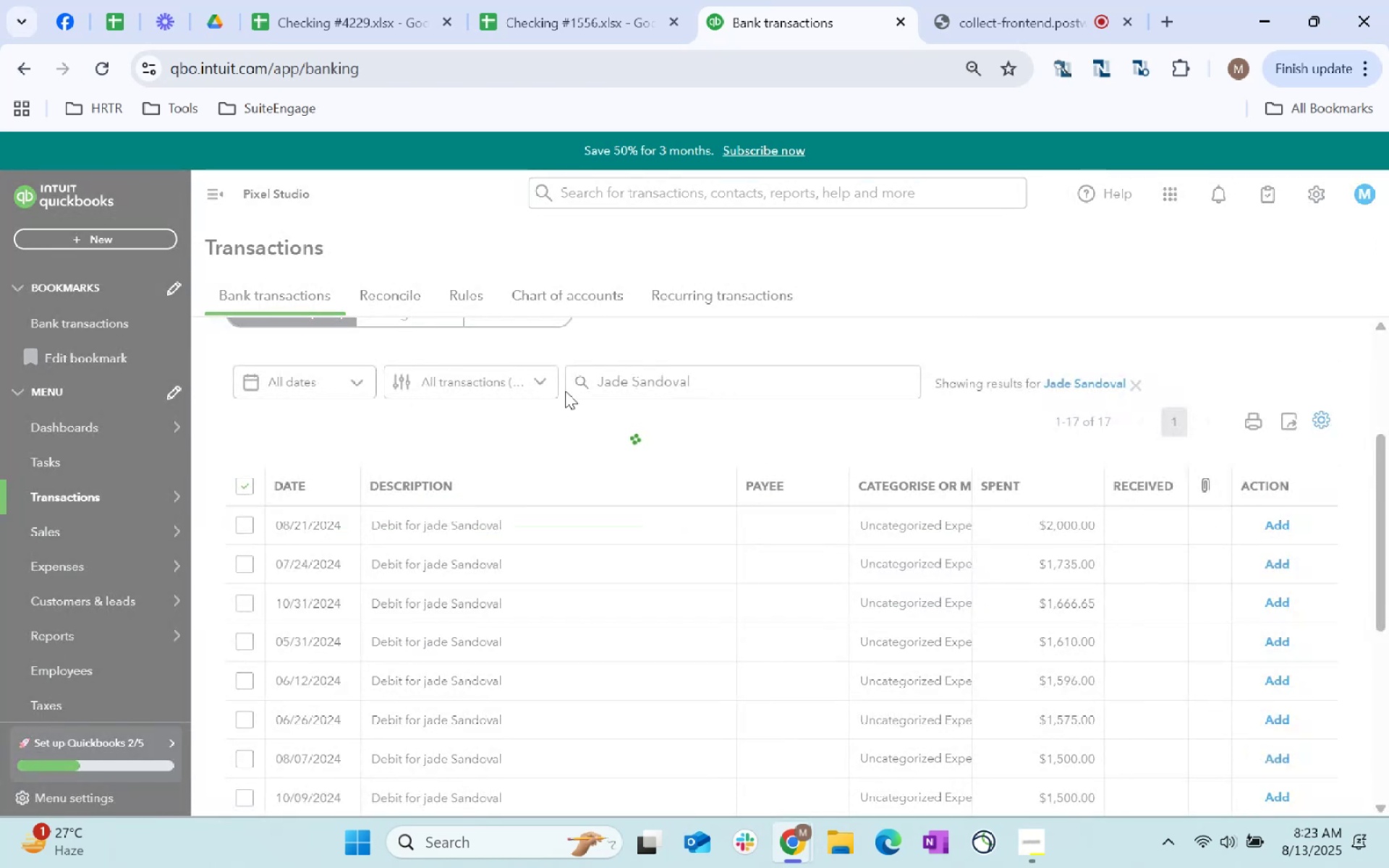 
left_click([1143, 510])
 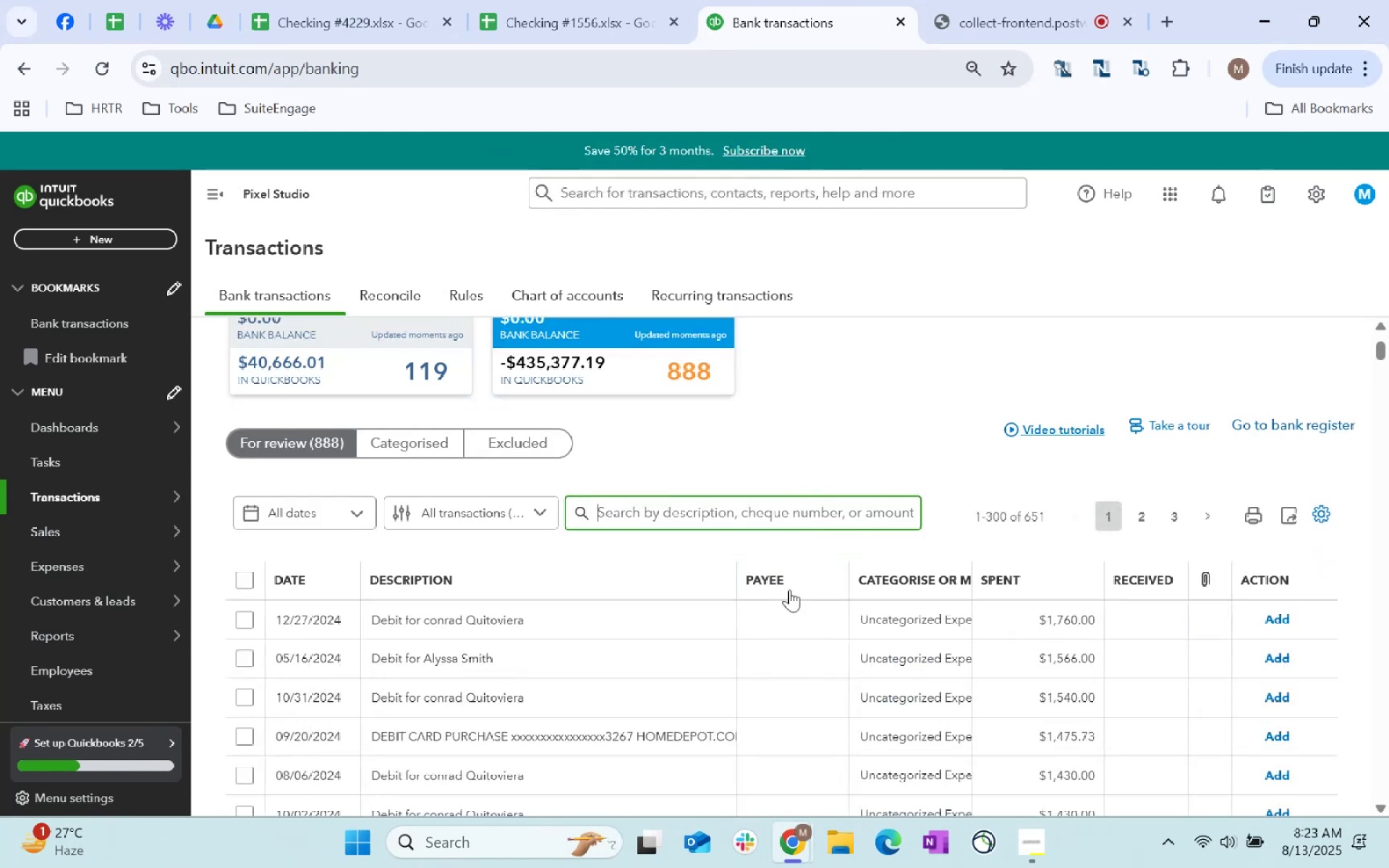 
wait(5.89)
 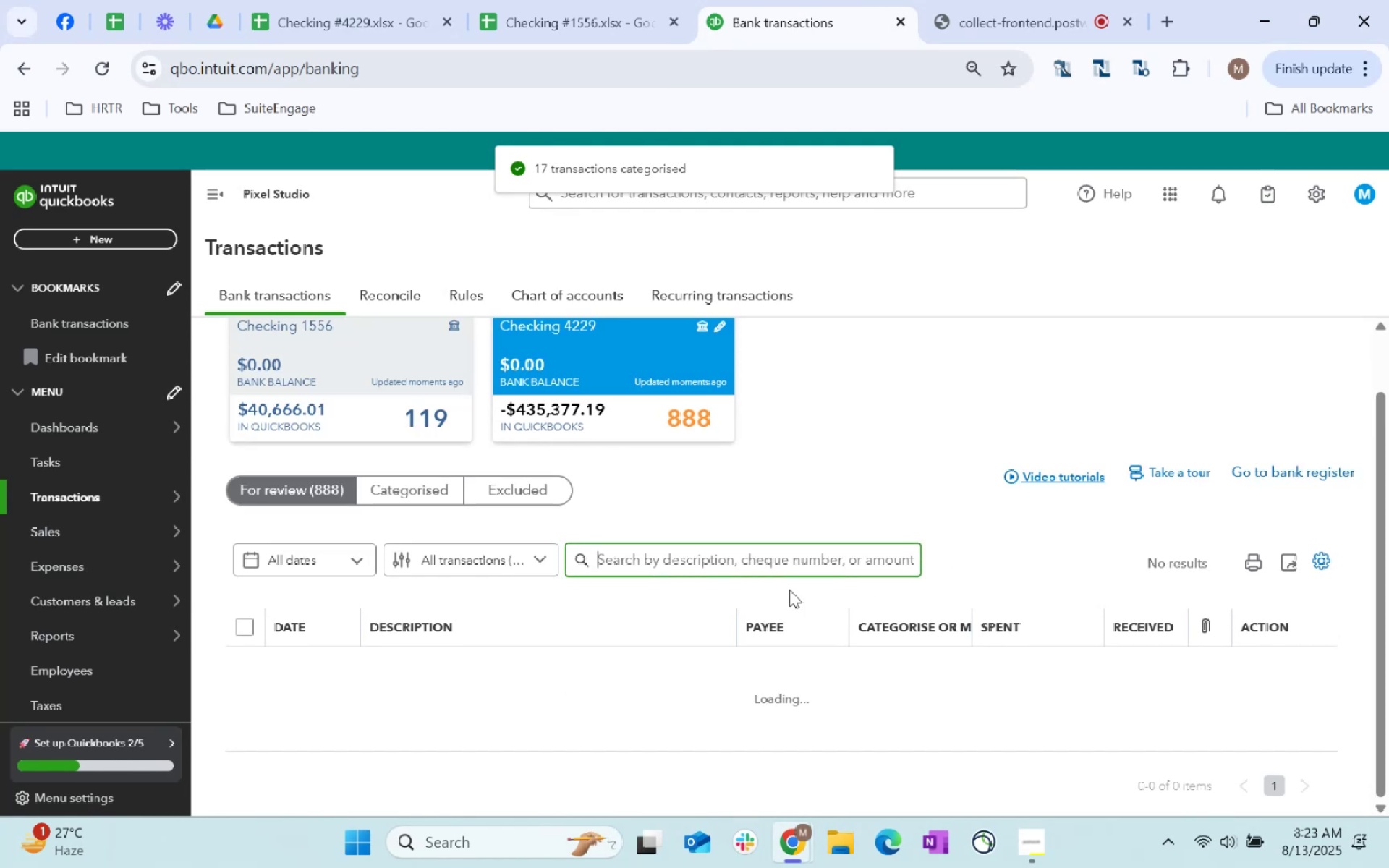 
type(Conrad Quitoviera)
 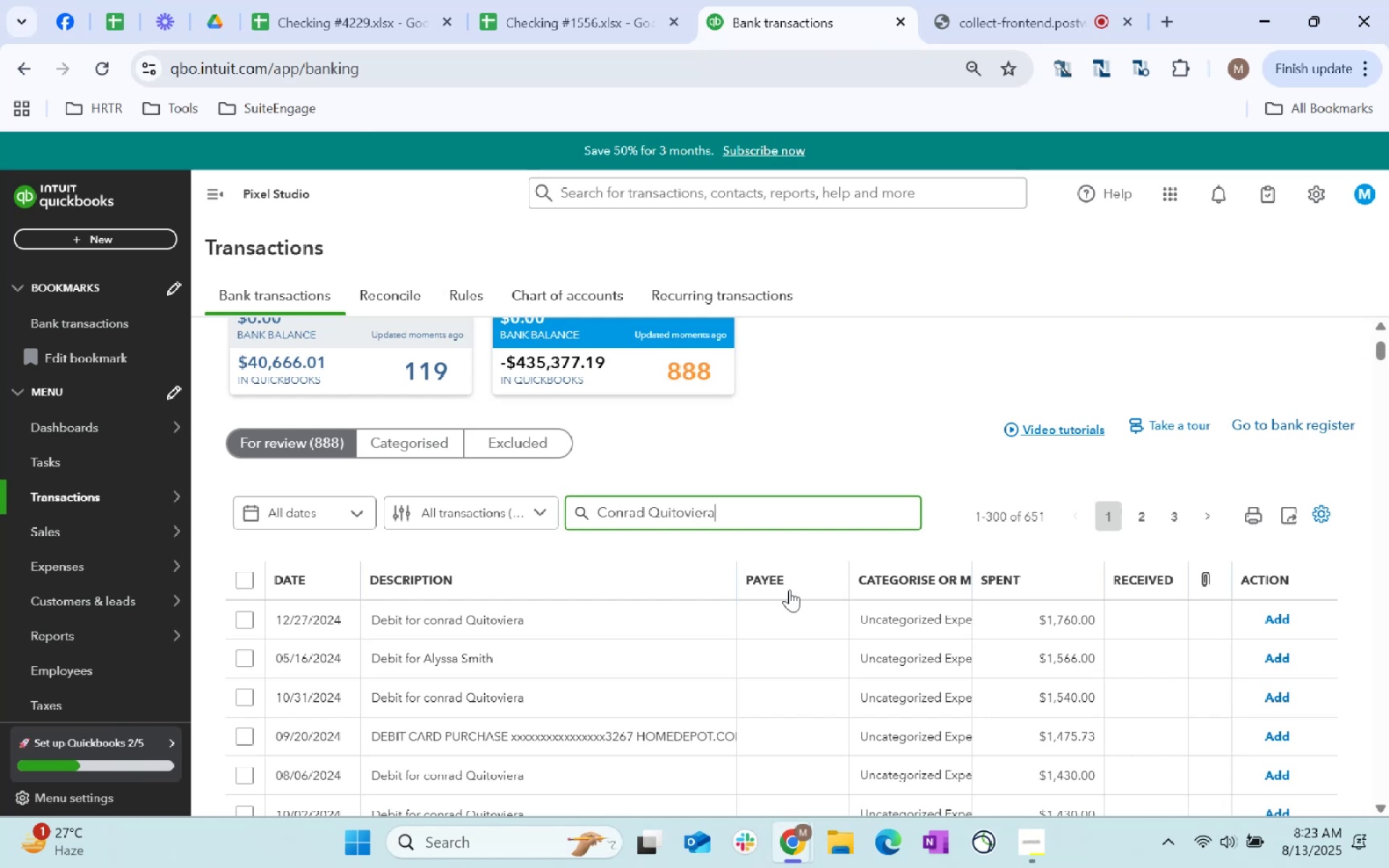 
key(Control+A)
 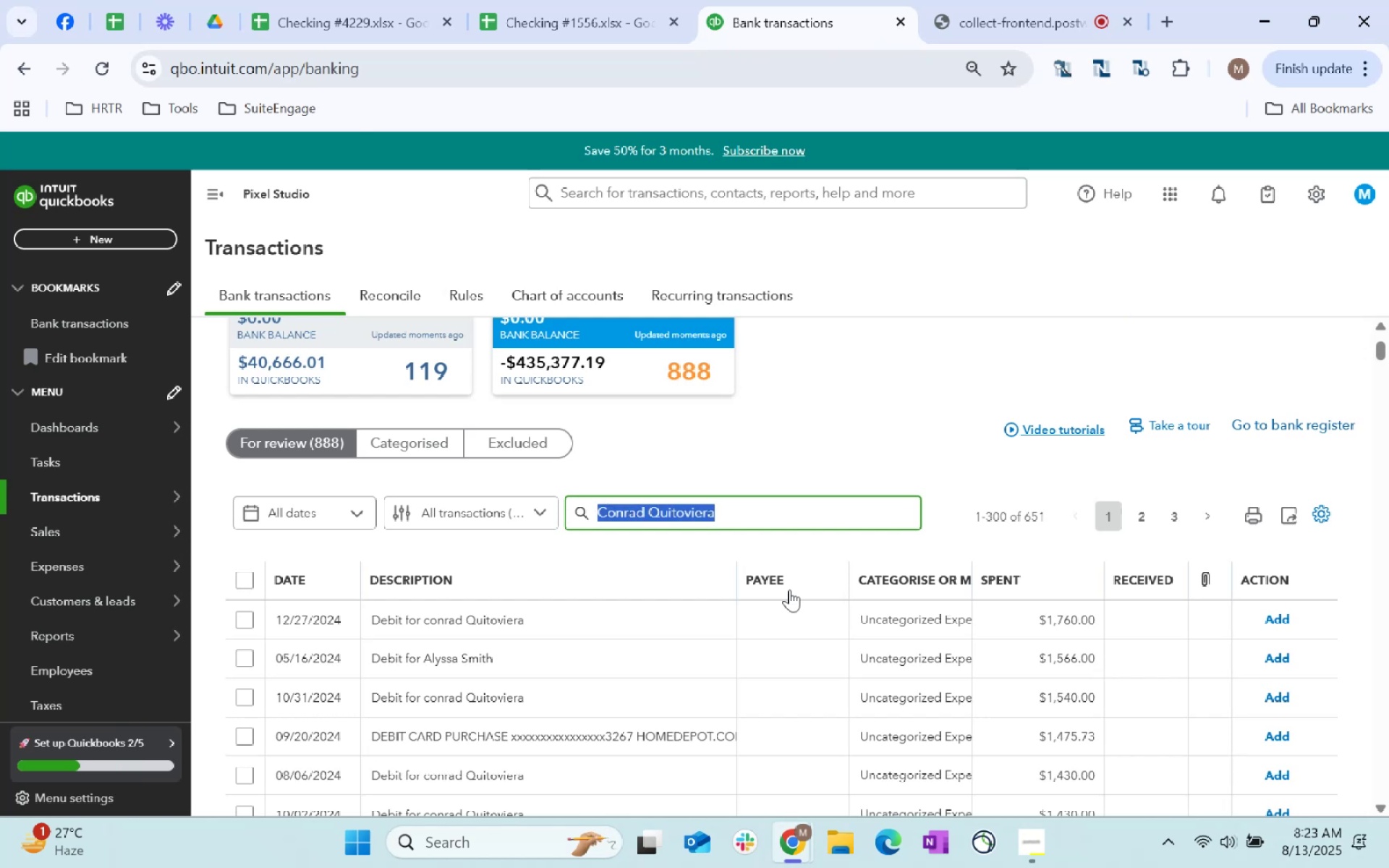 
key(Control+C)
 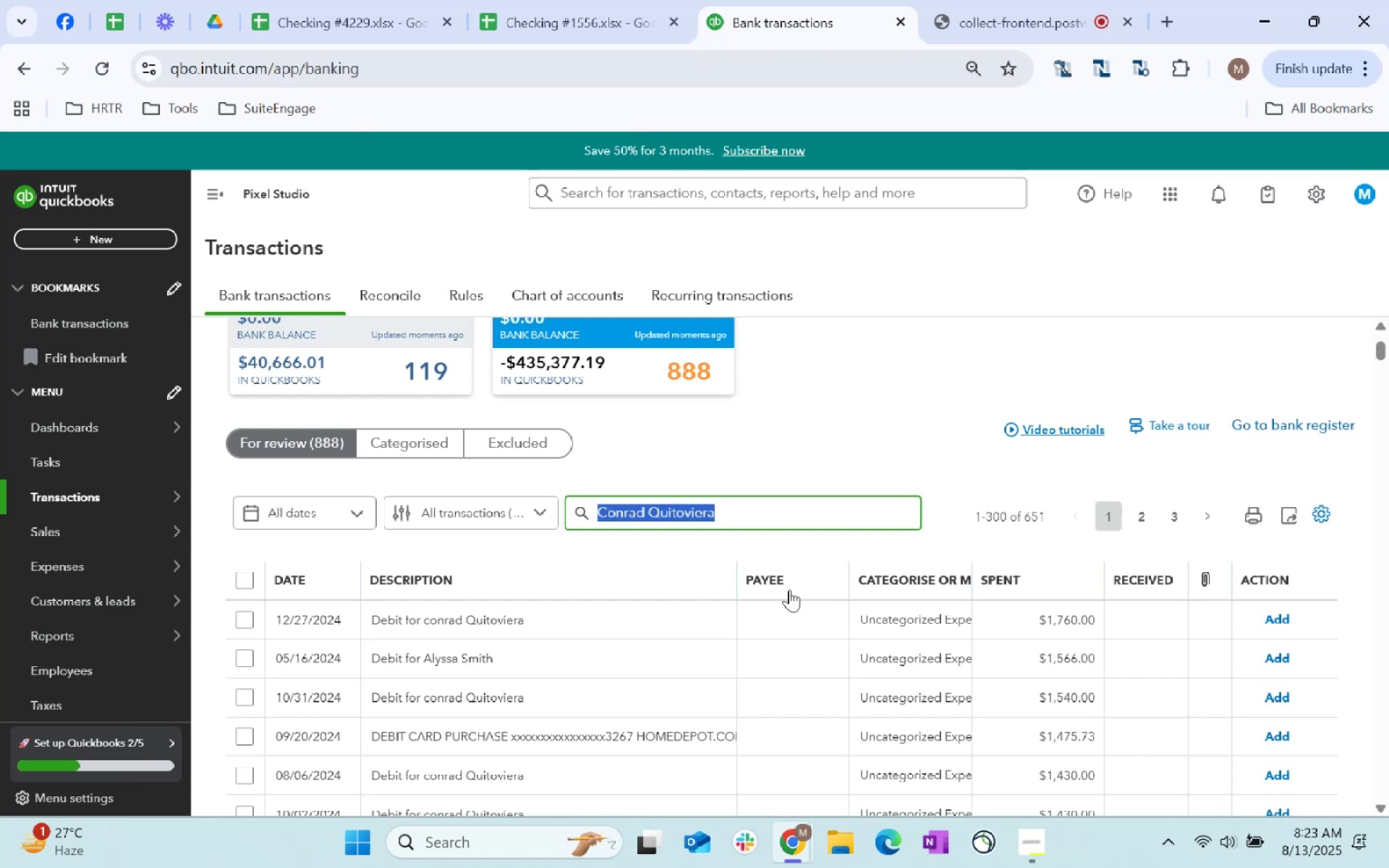 
key(Control+C)
 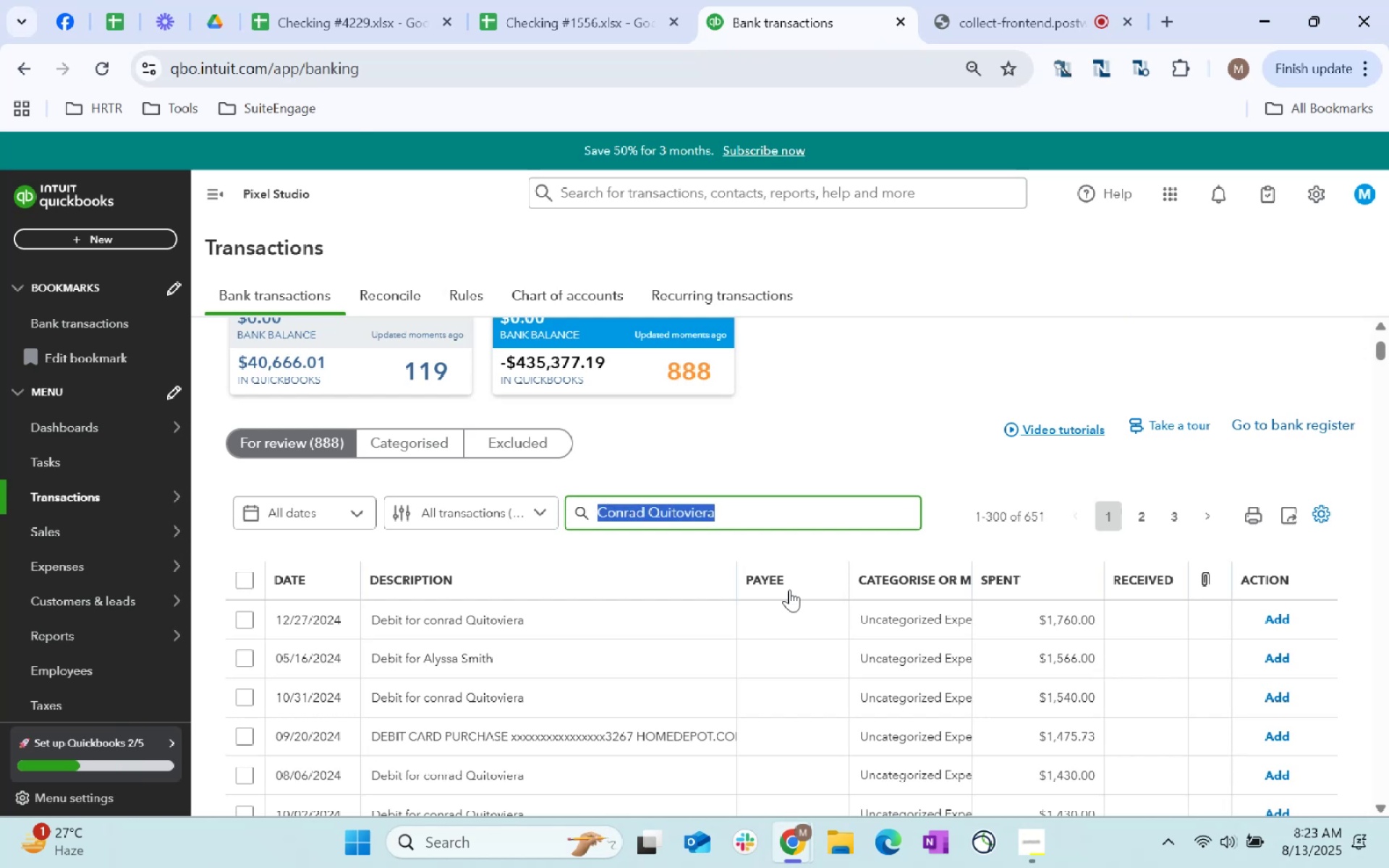 
key(Enter)
 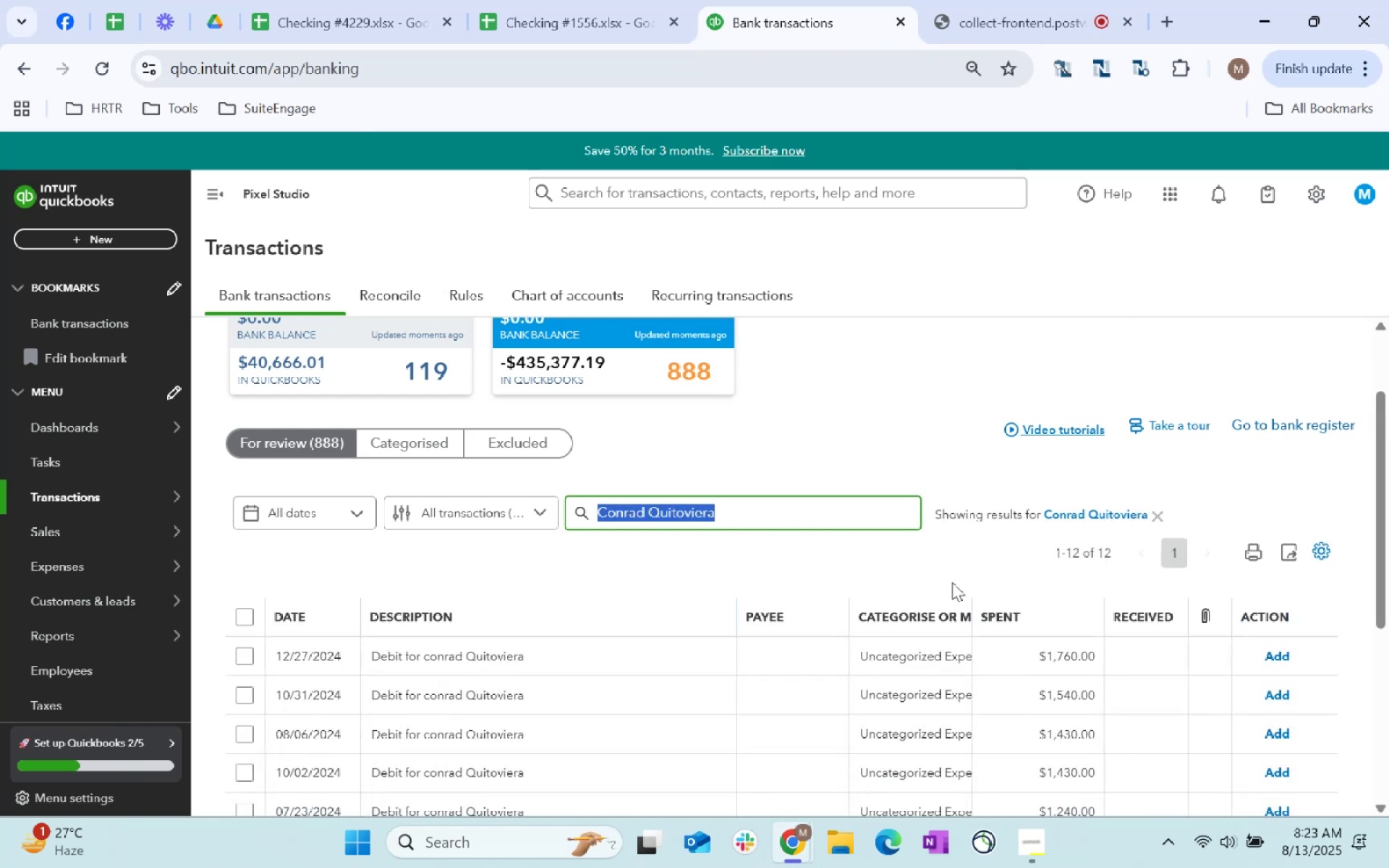 
scroll: coordinate [997, 645], scroll_direction: down, amount: 10.0
 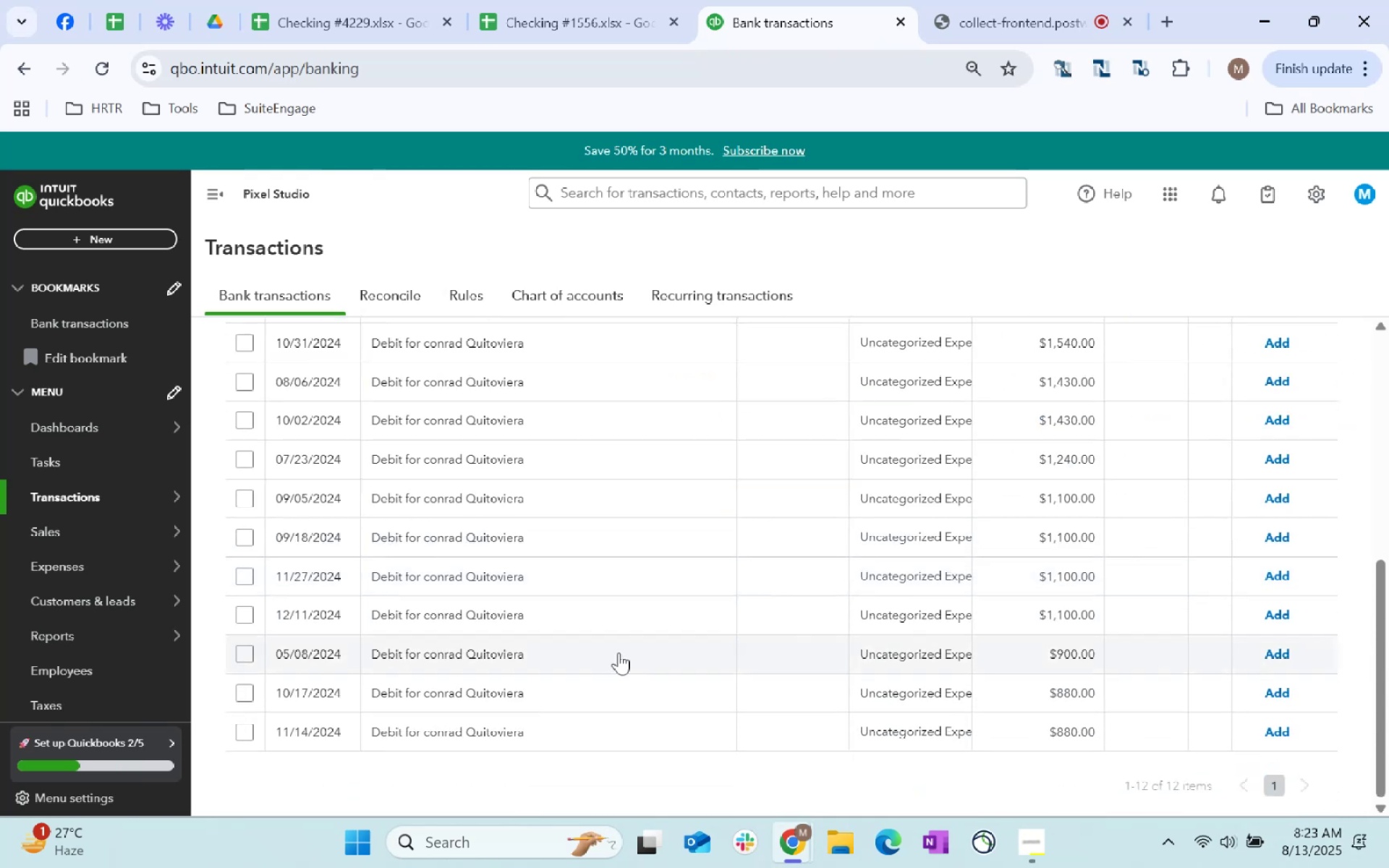 
scroll: coordinate [573, 655], scroll_direction: up, amount: 4.0
 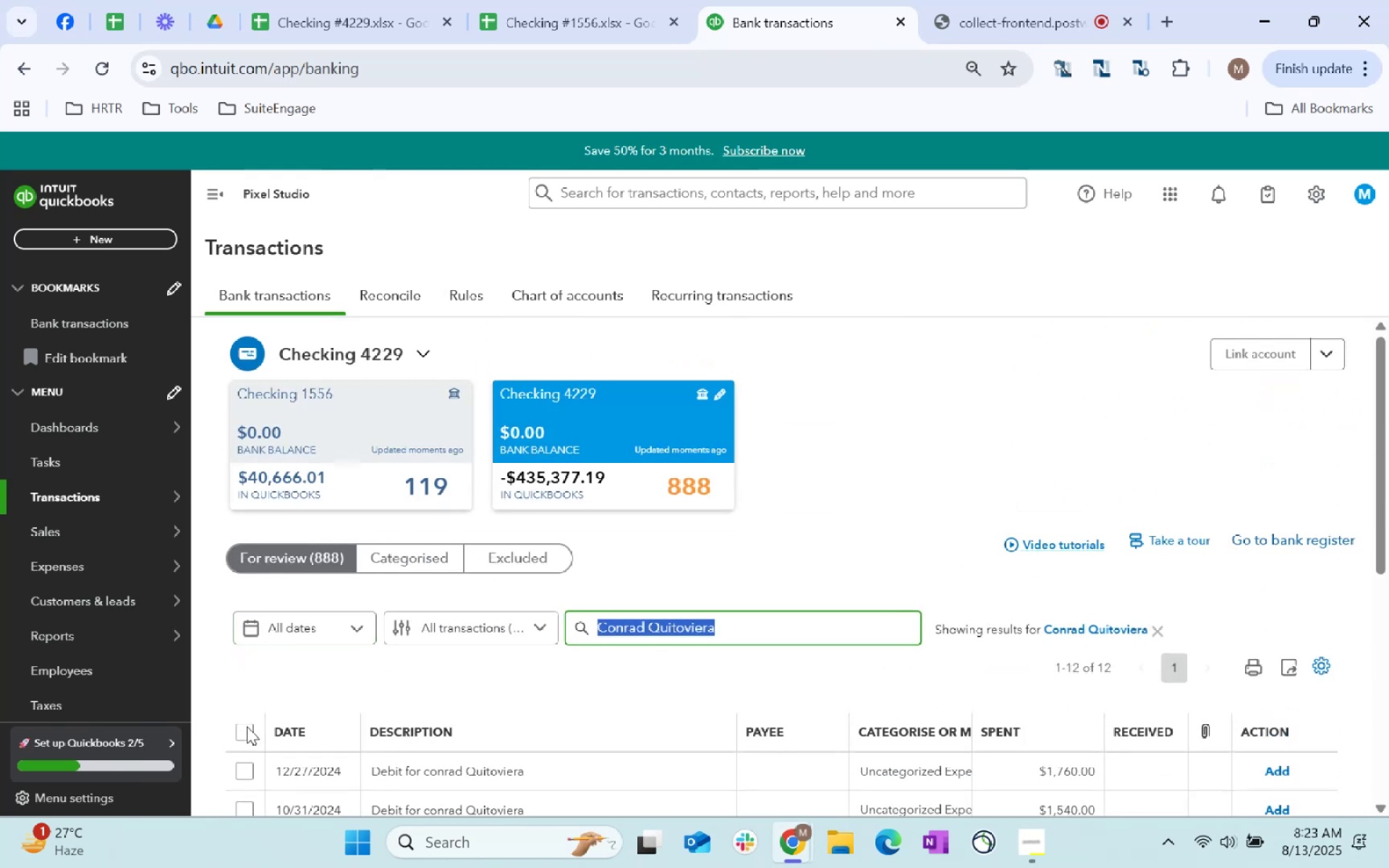 
left_click([248, 728])
 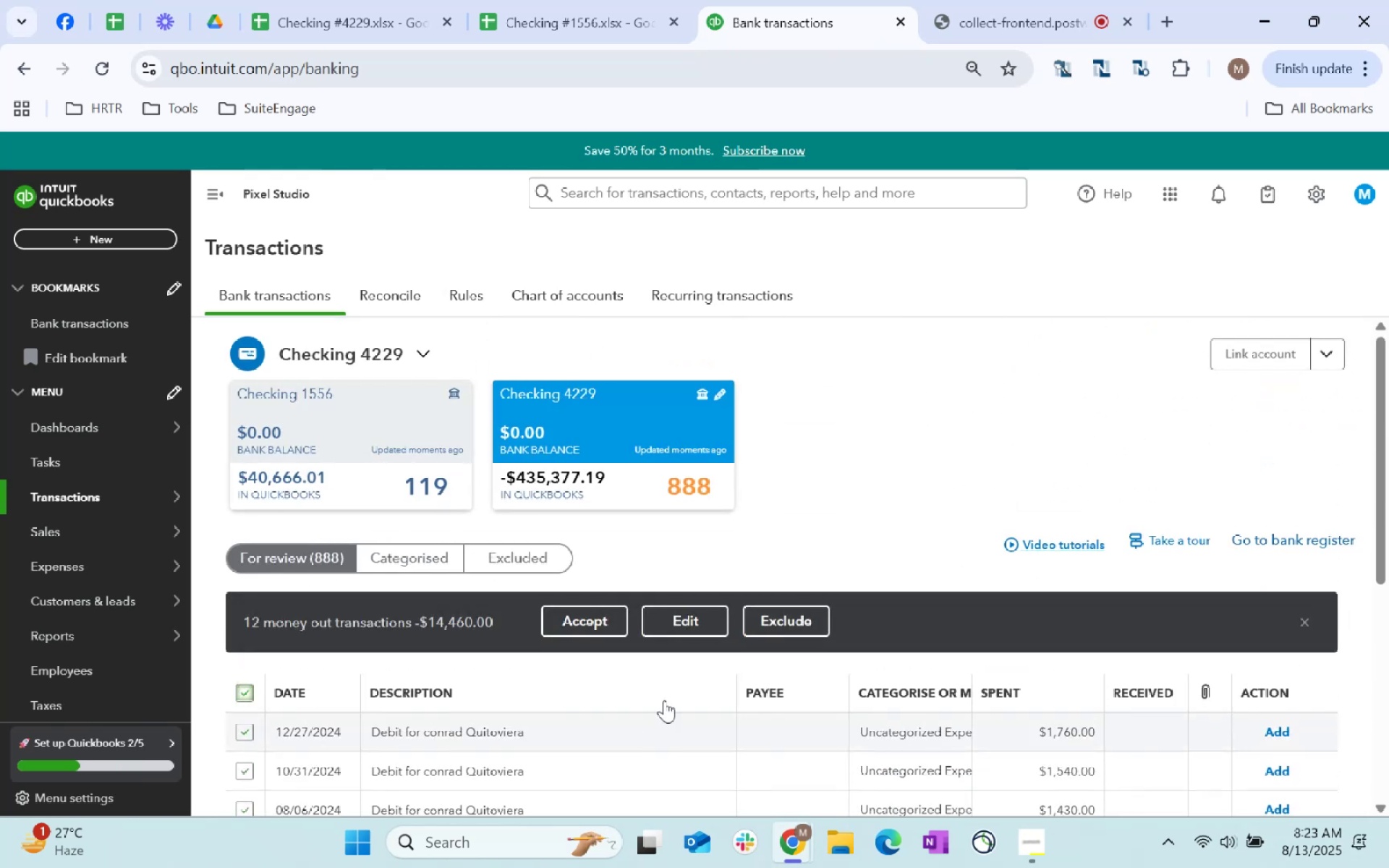 
scroll: coordinate [727, 635], scroll_direction: down, amount: 1.0
 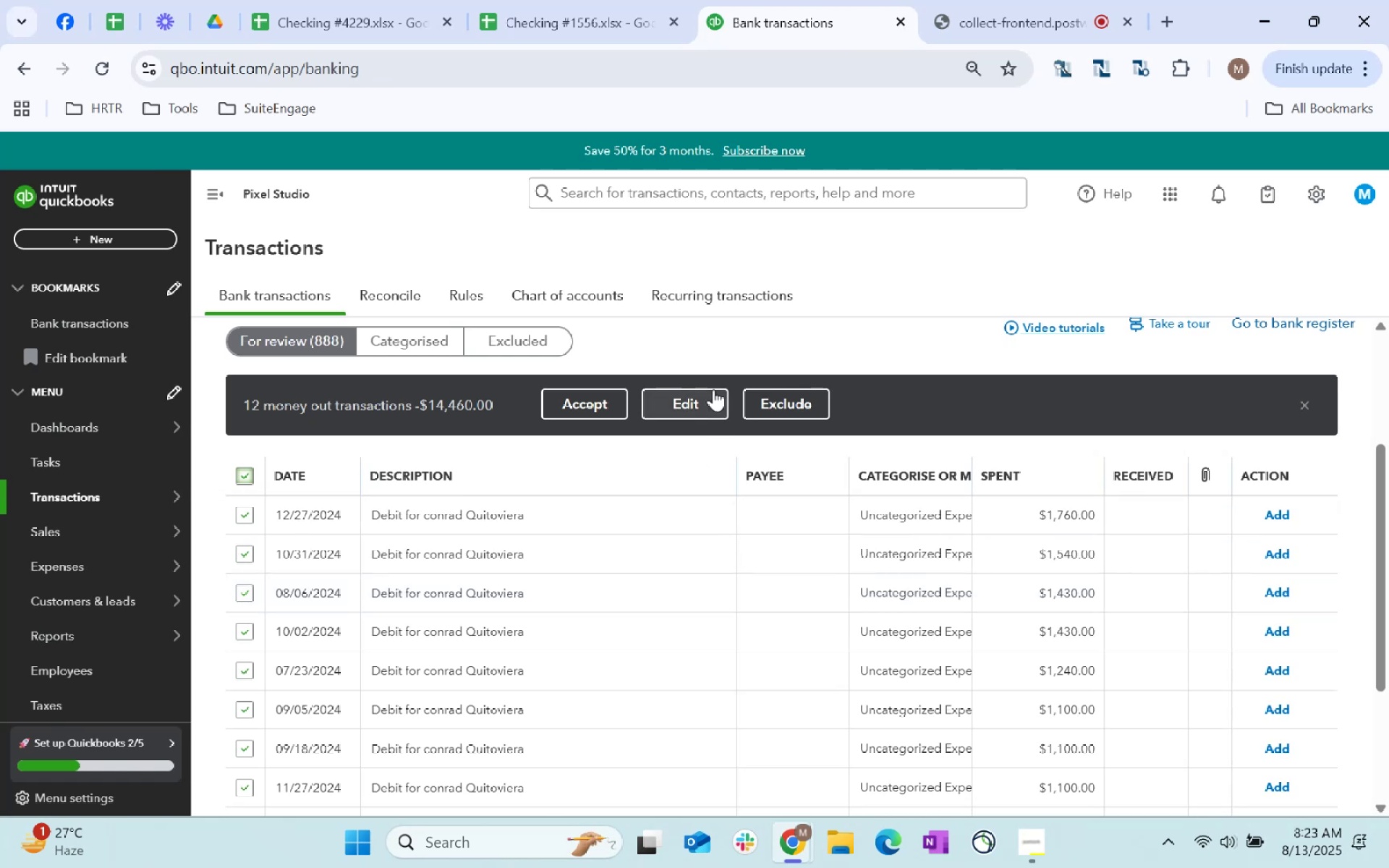 
left_click([710, 395])
 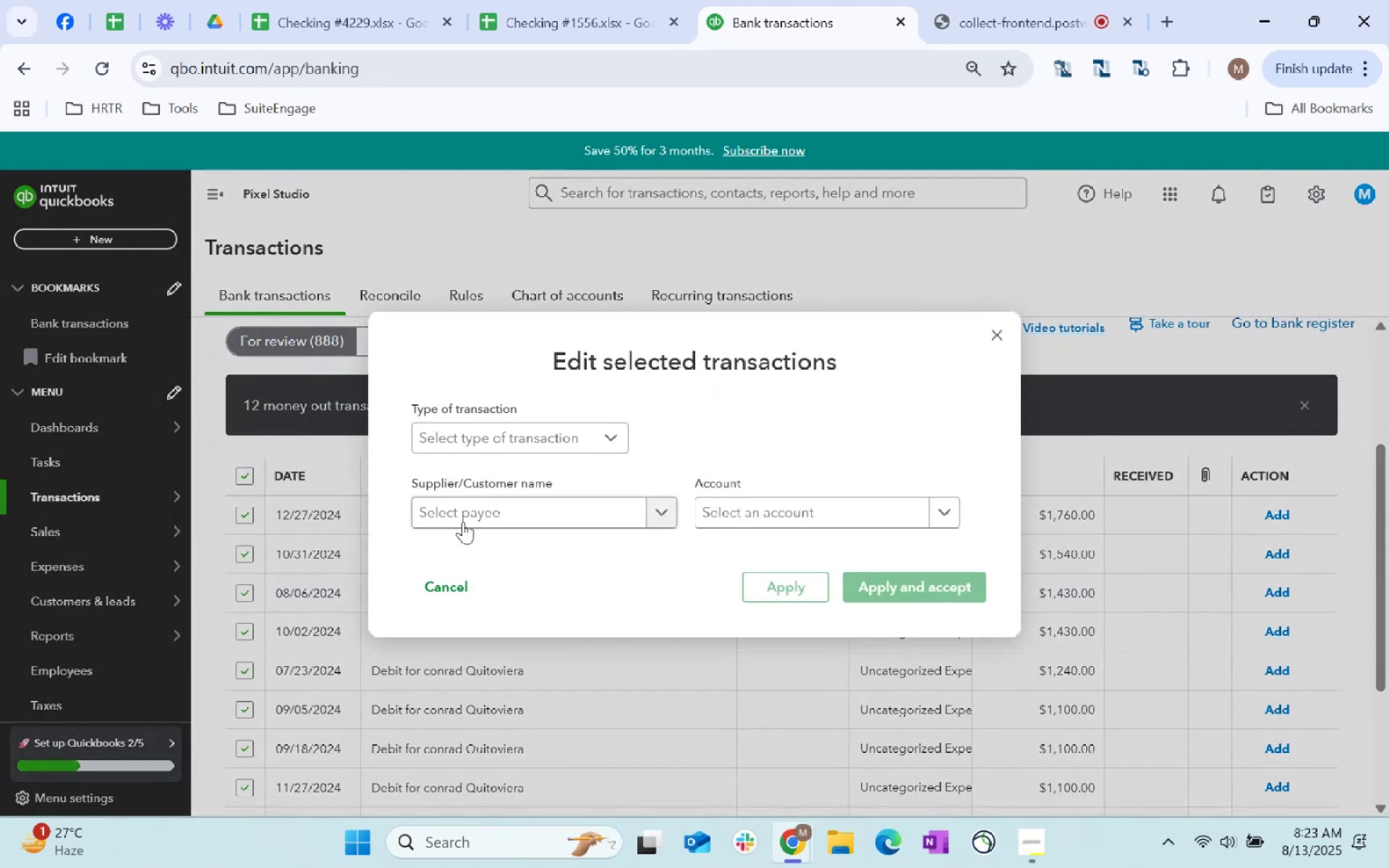 
left_click([463, 519])
 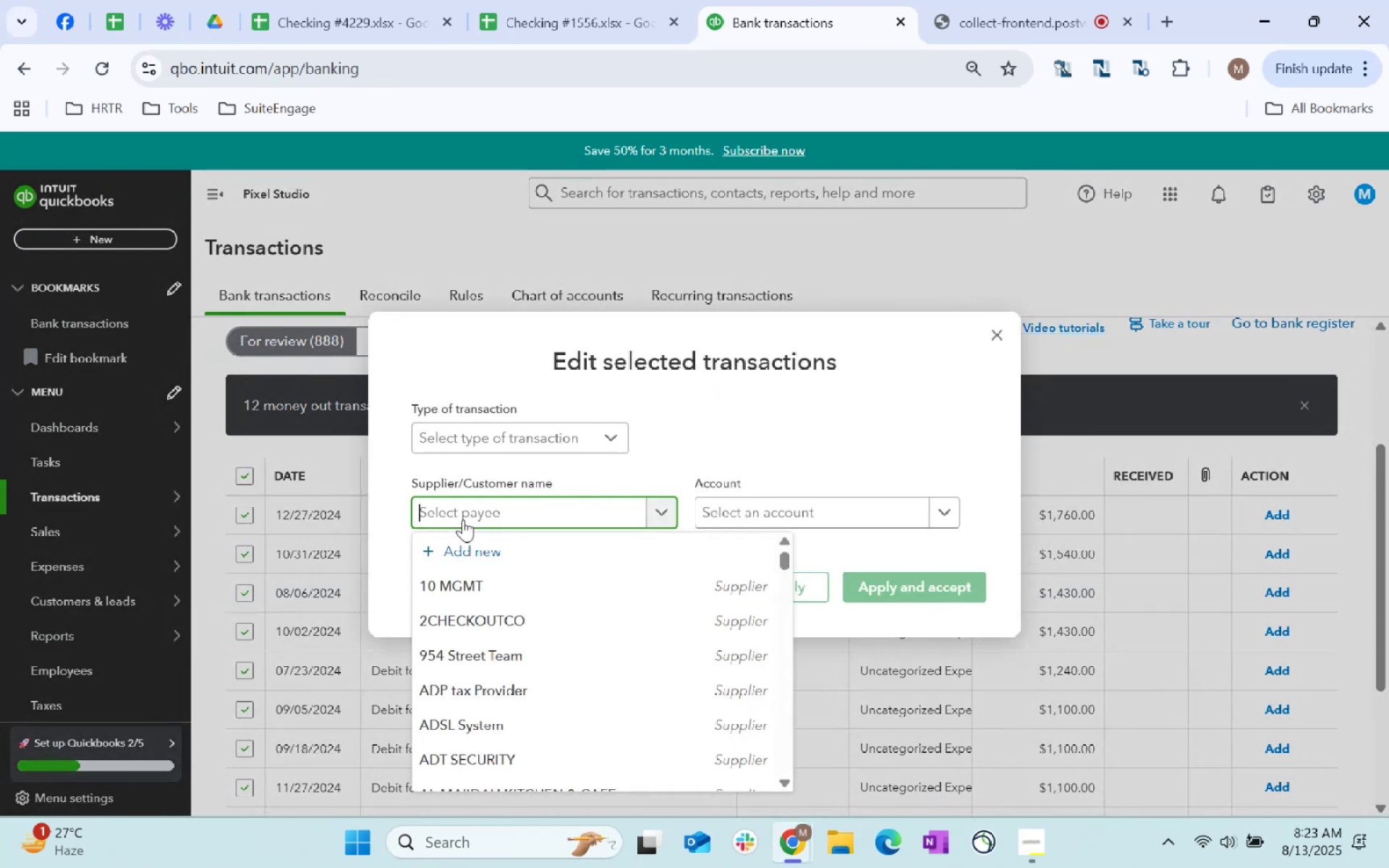 
key(Control+ControlLeft)
 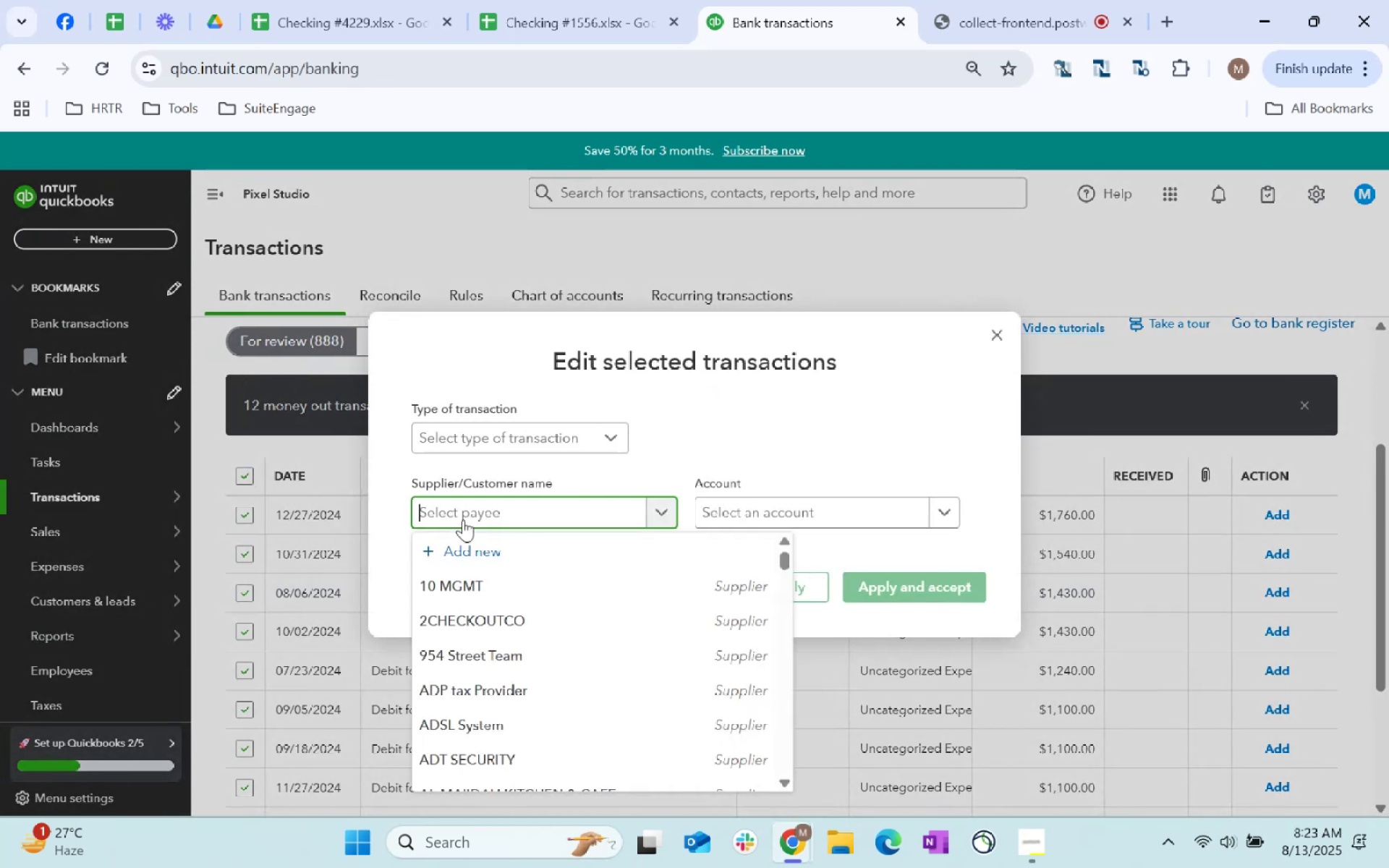 
key(Control+V)
 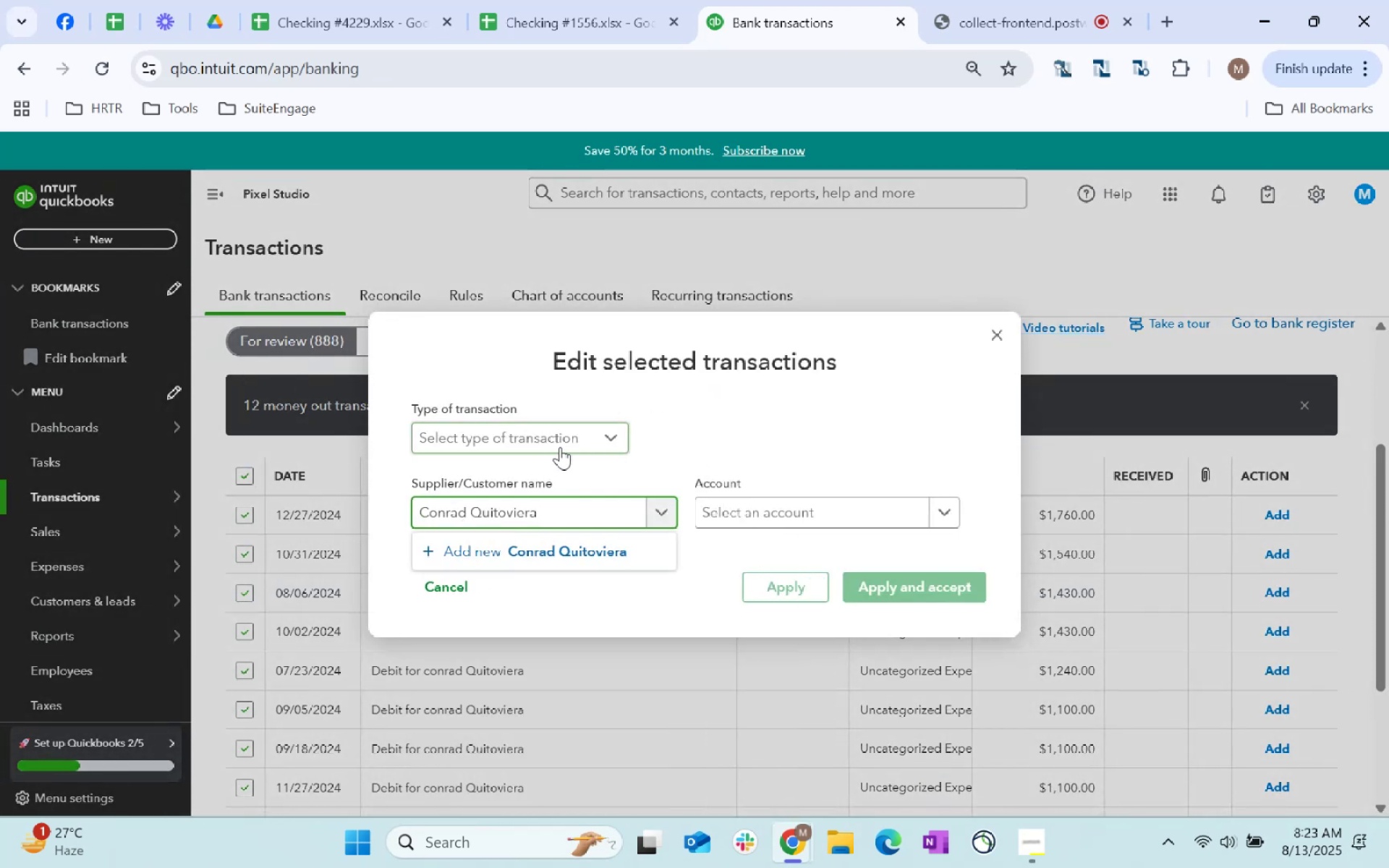 
left_click([566, 438])
 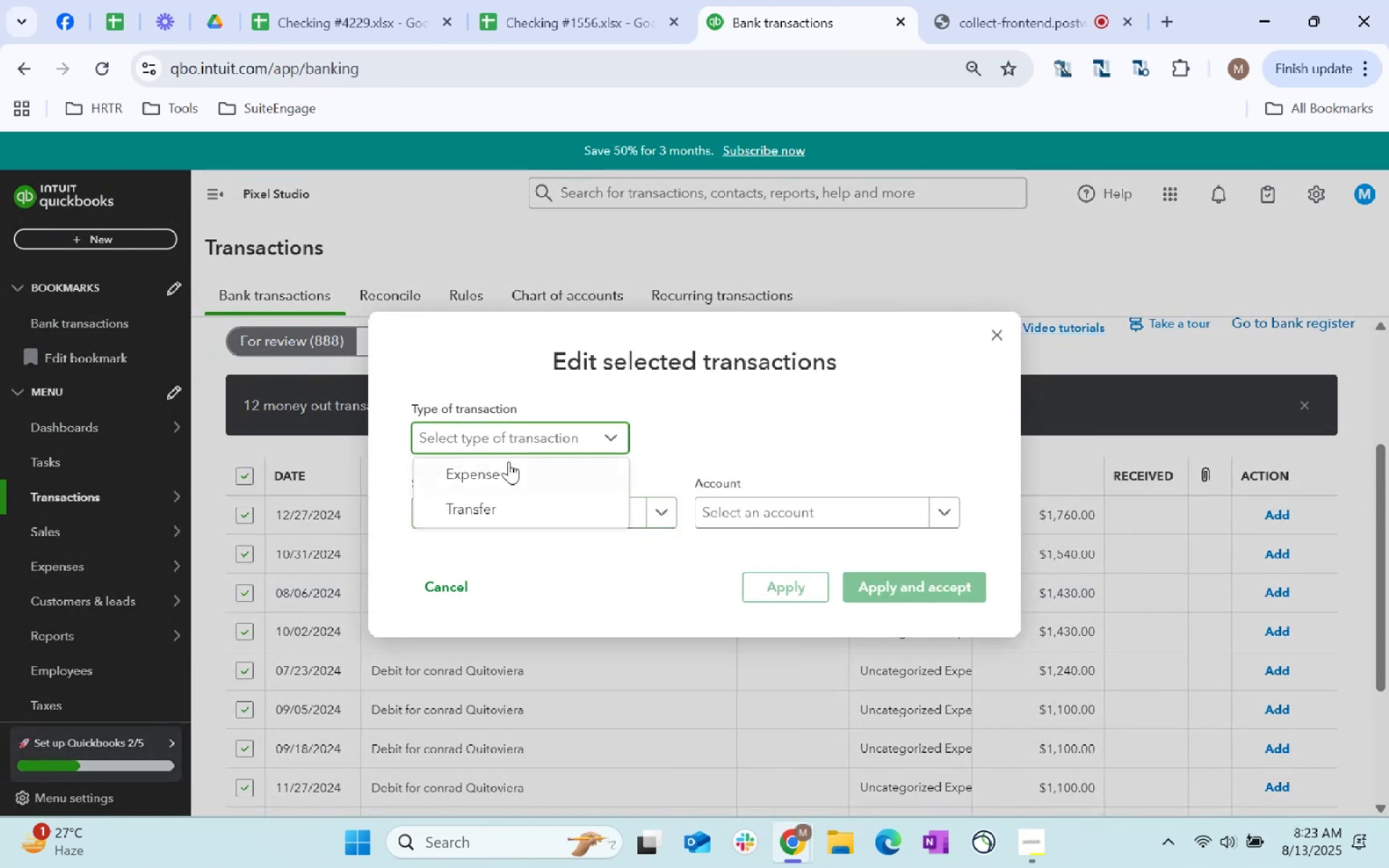 
left_click([493, 482])
 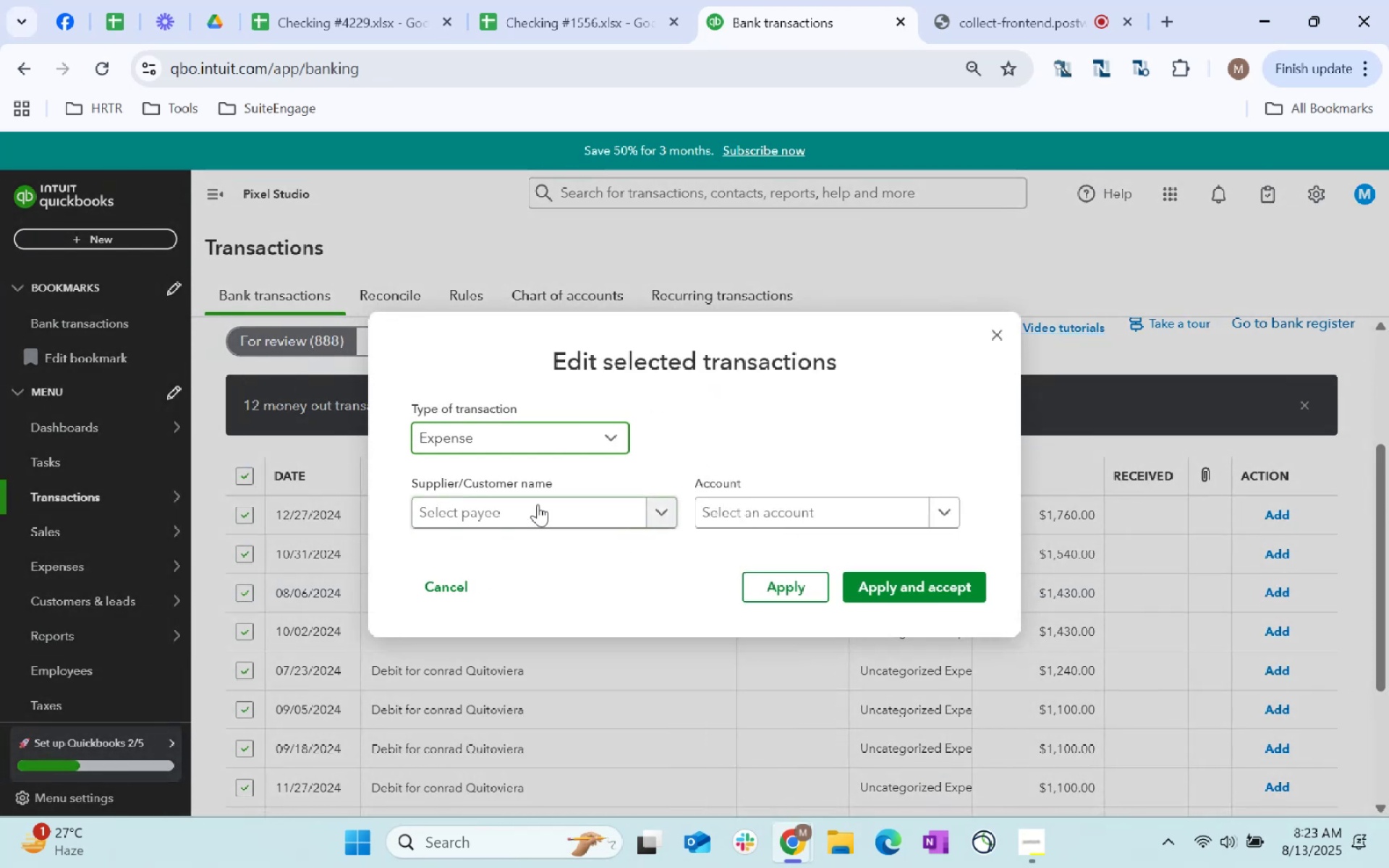 
double_click([538, 510])
 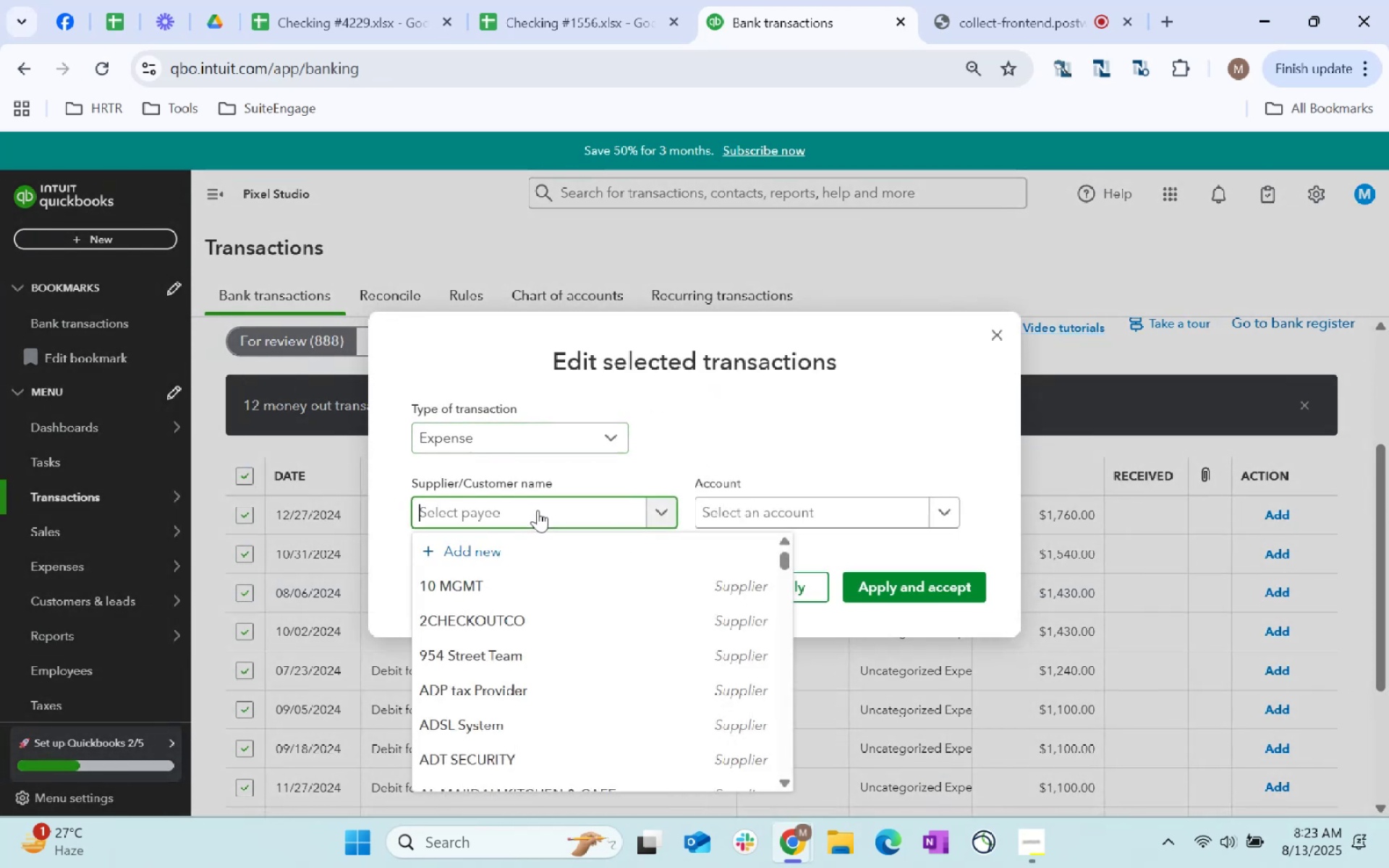 
key(Control+ControlLeft)
 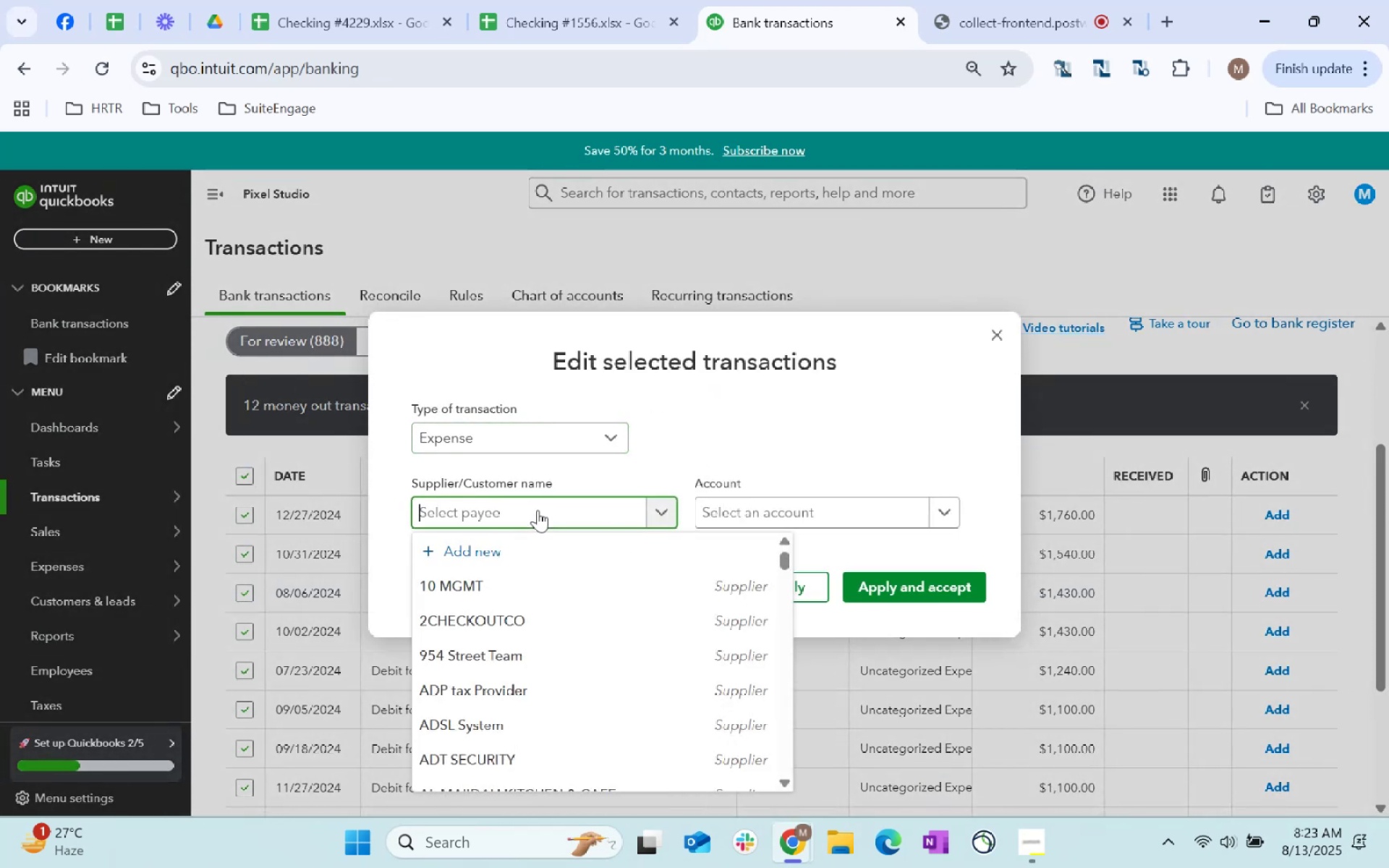 
key(Control+V)
 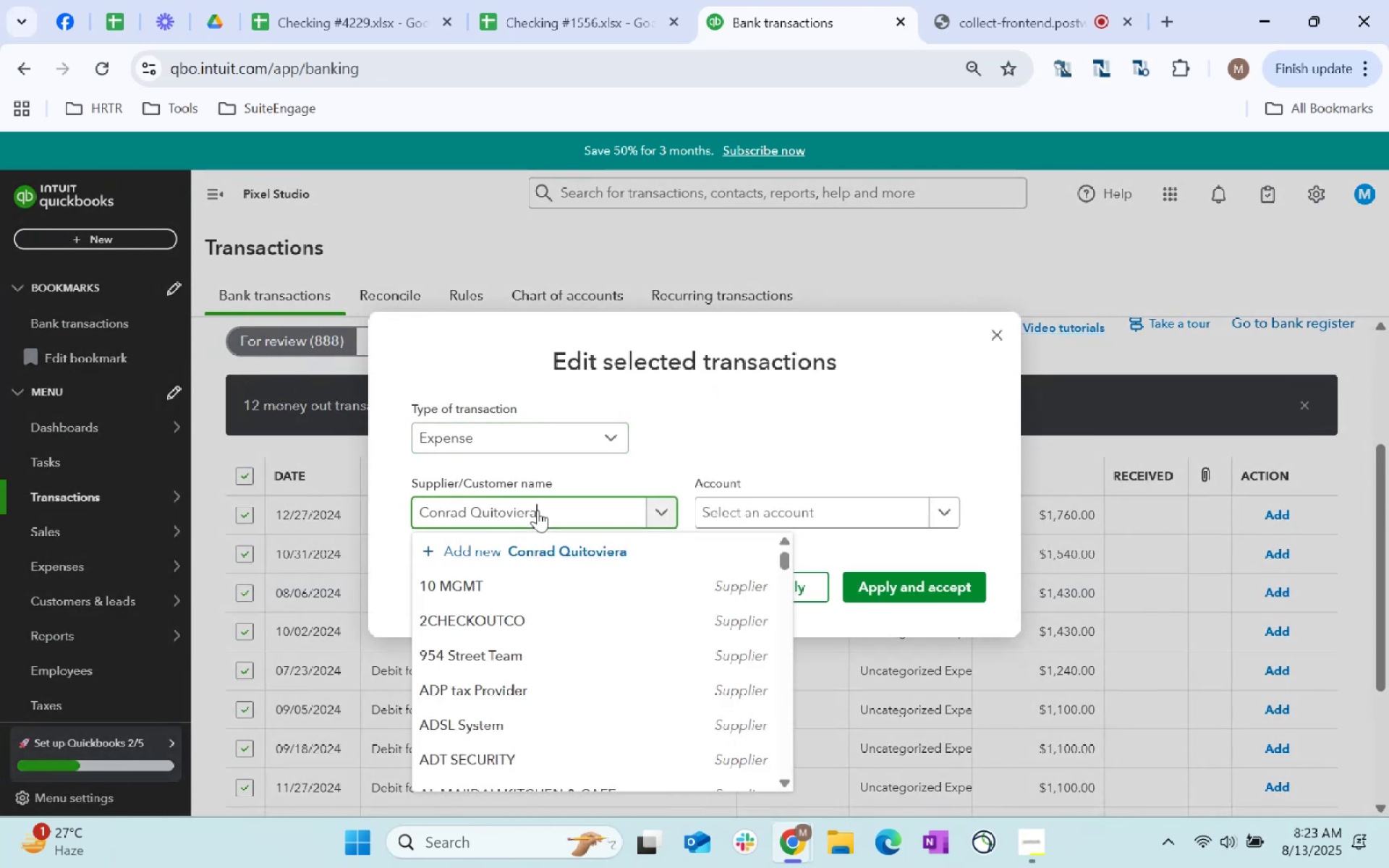 
key(Tab)
 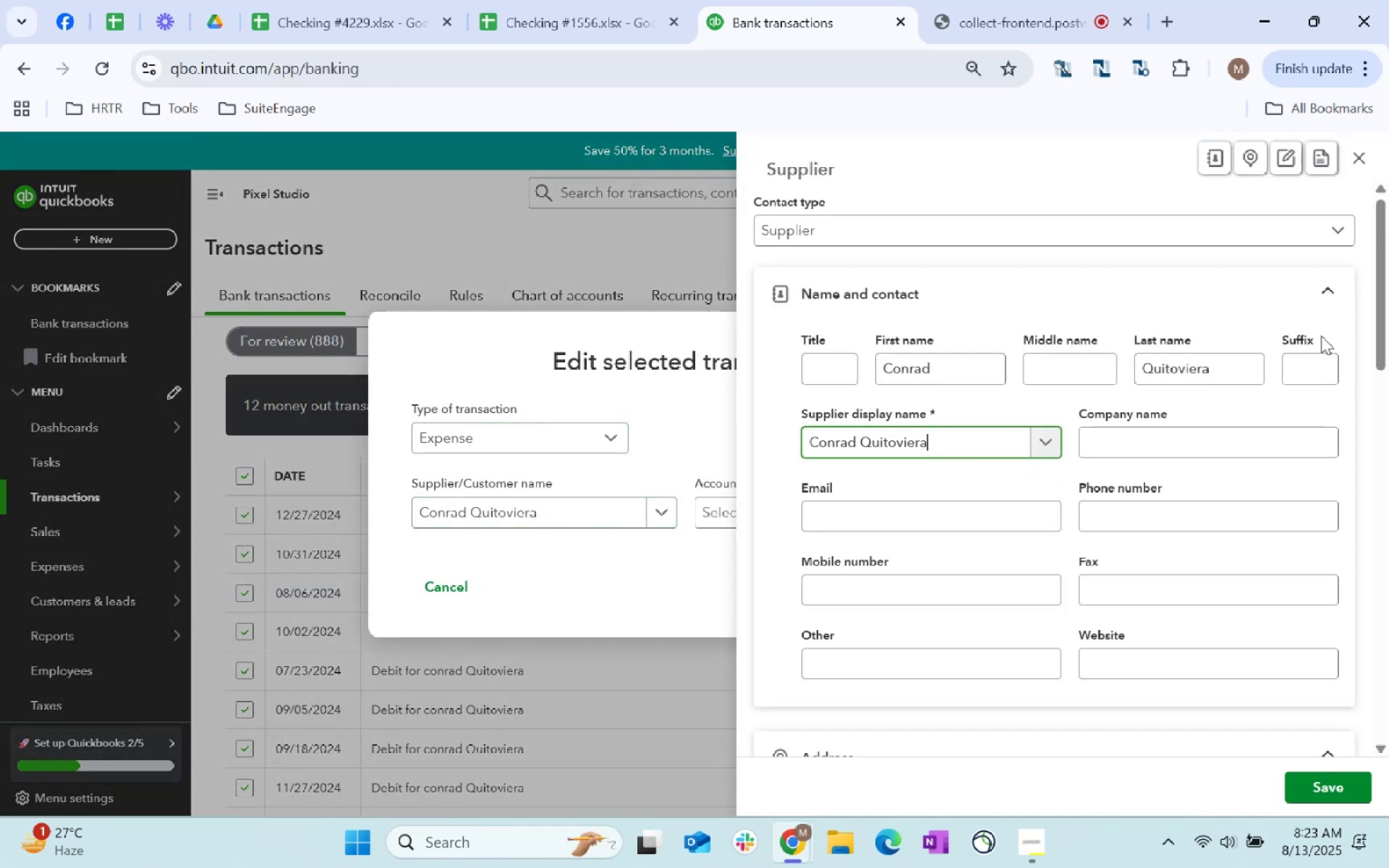 
scroll: coordinate [1074, 514], scroll_direction: down, amount: 139.0
 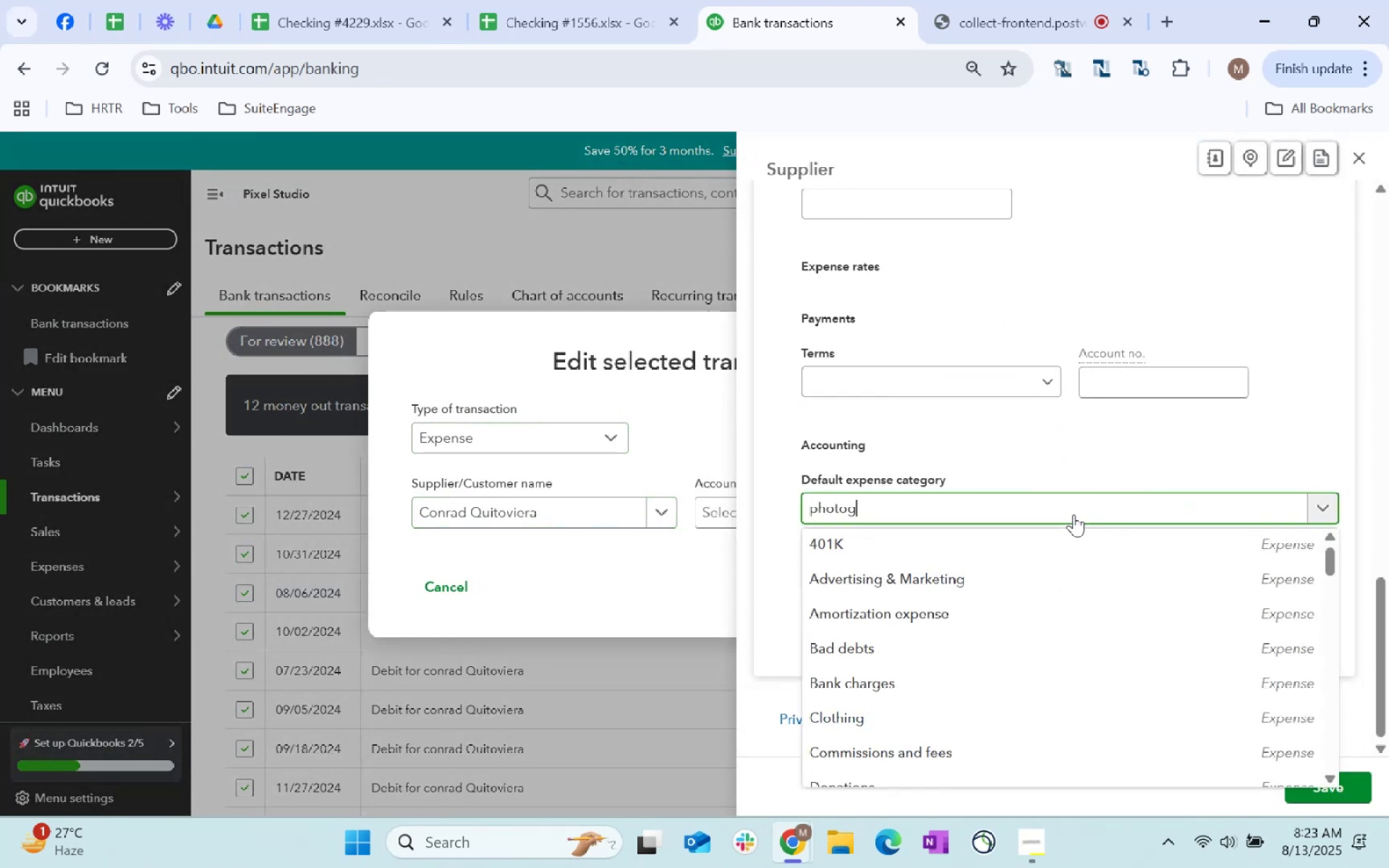 
left_click([1076, 514])
 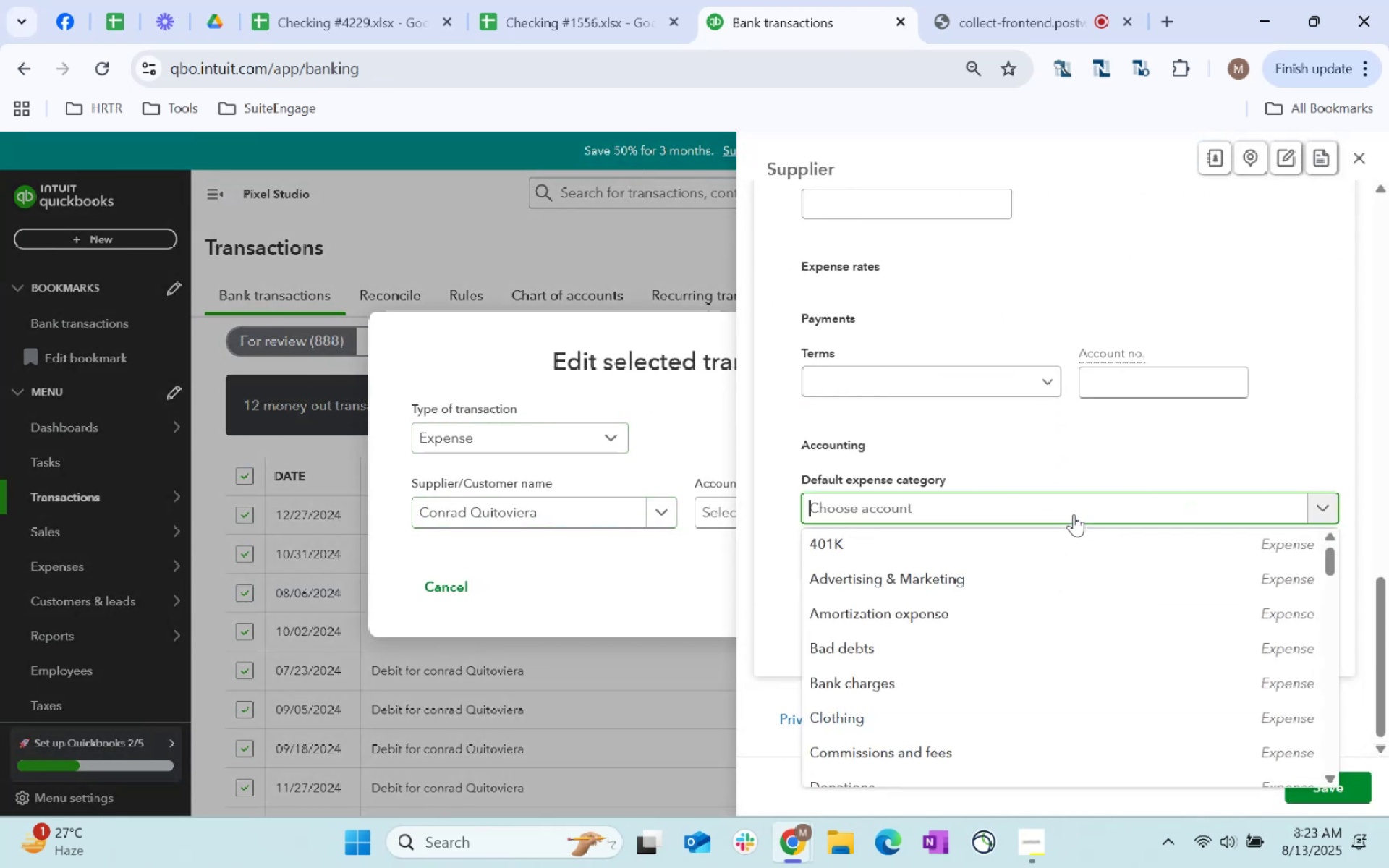 
type(photography)
 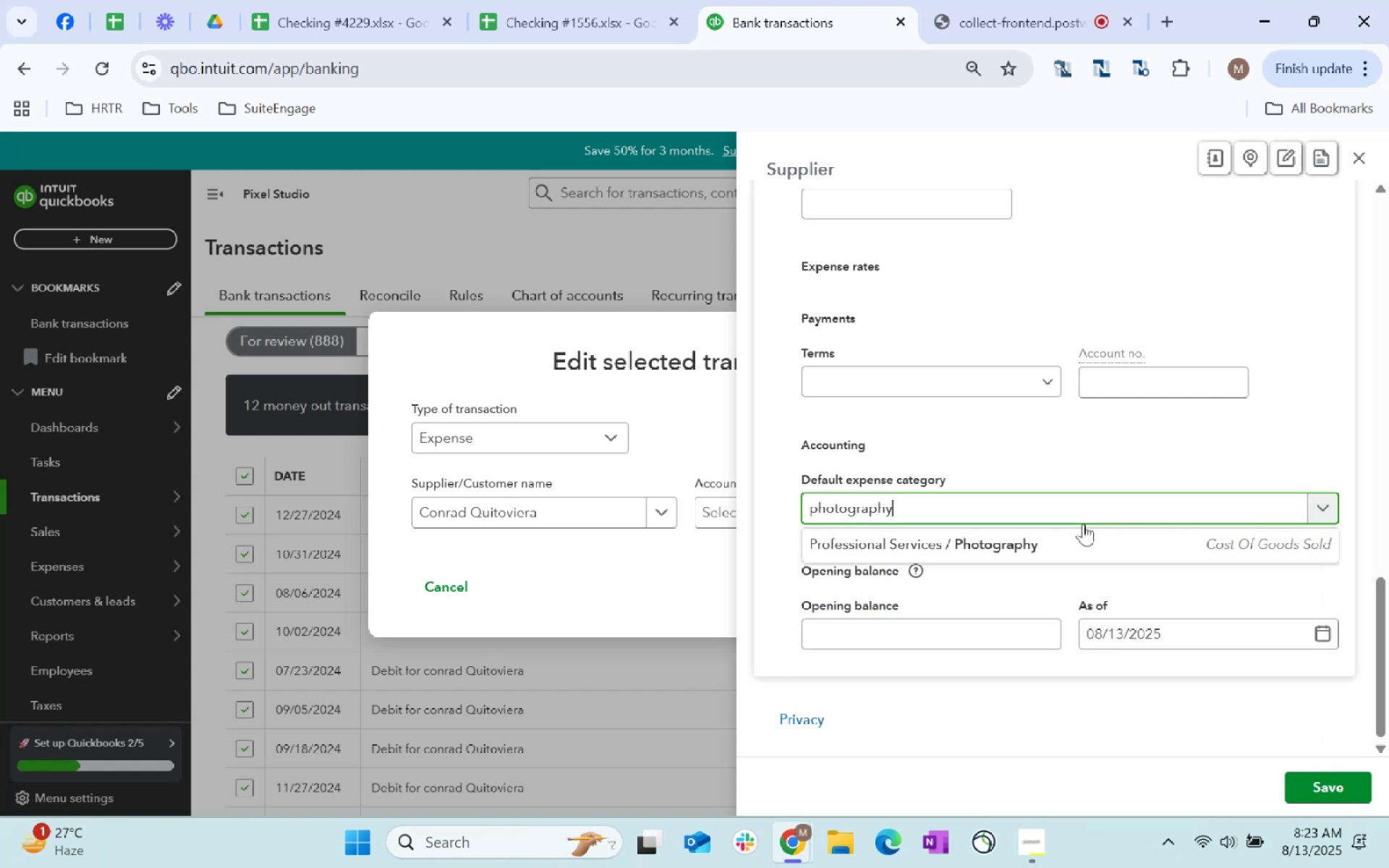 
left_click([1084, 544])
 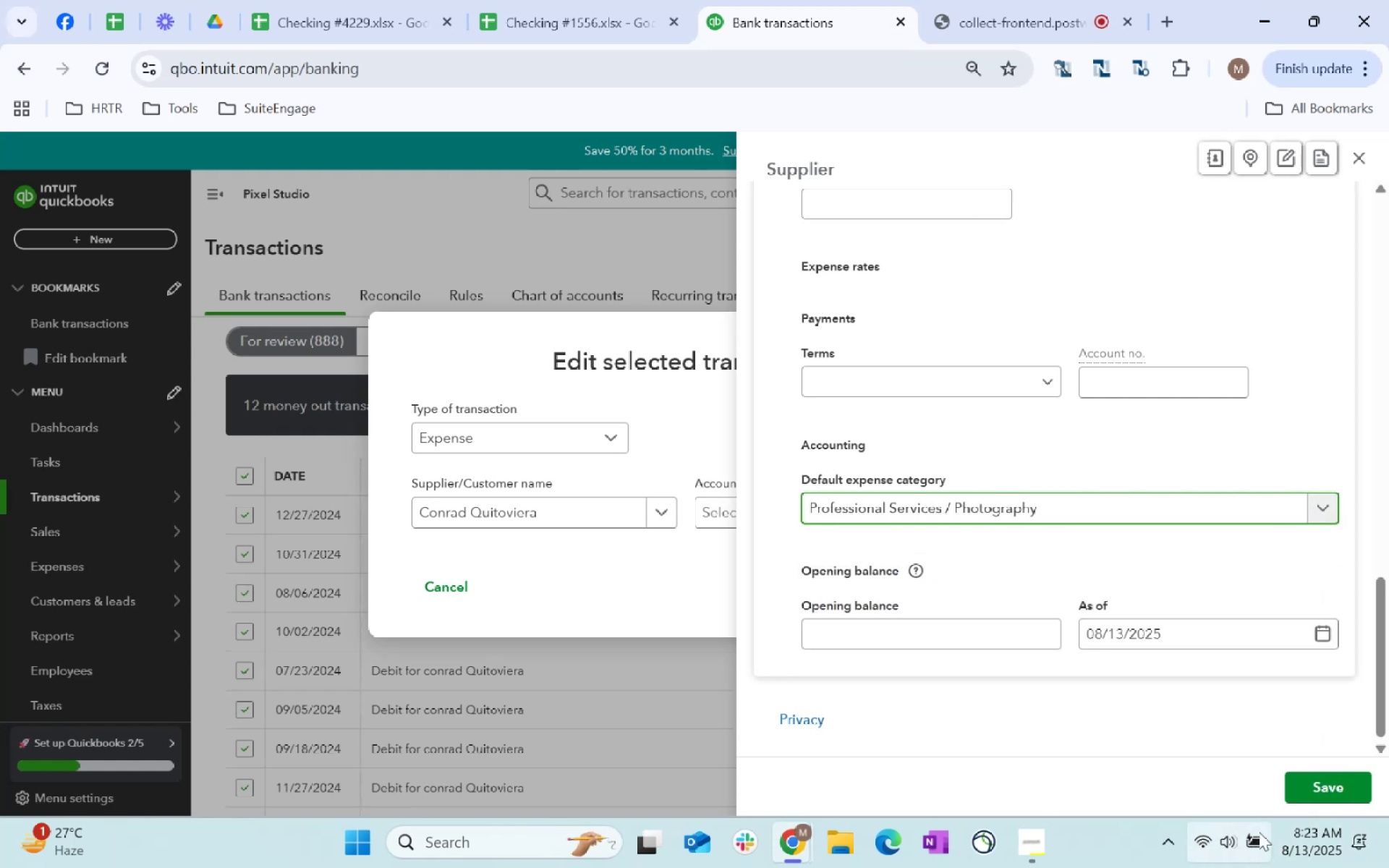 
left_click([1325, 781])
 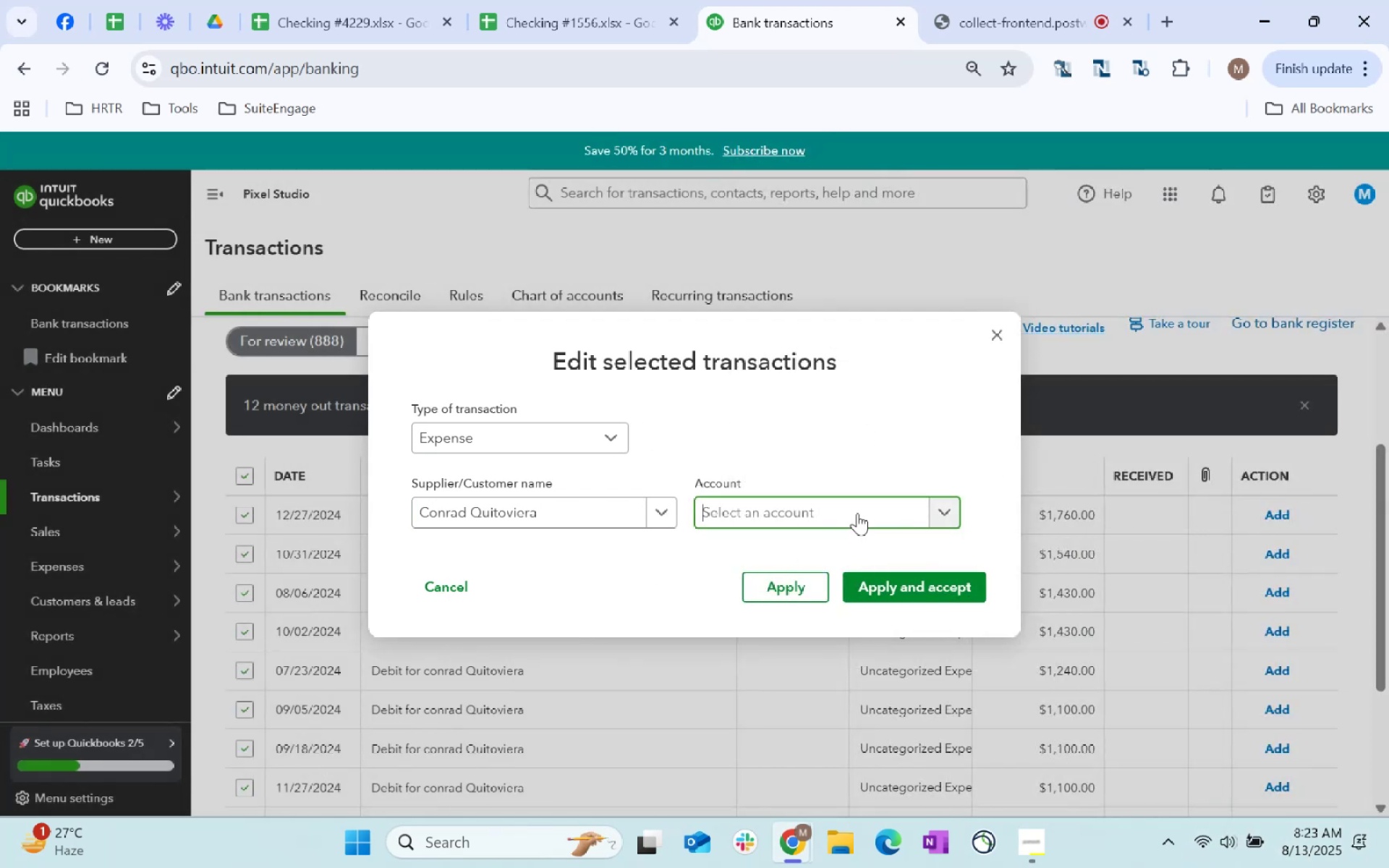 
type(phoo)
key(Backspace)
type(to)
 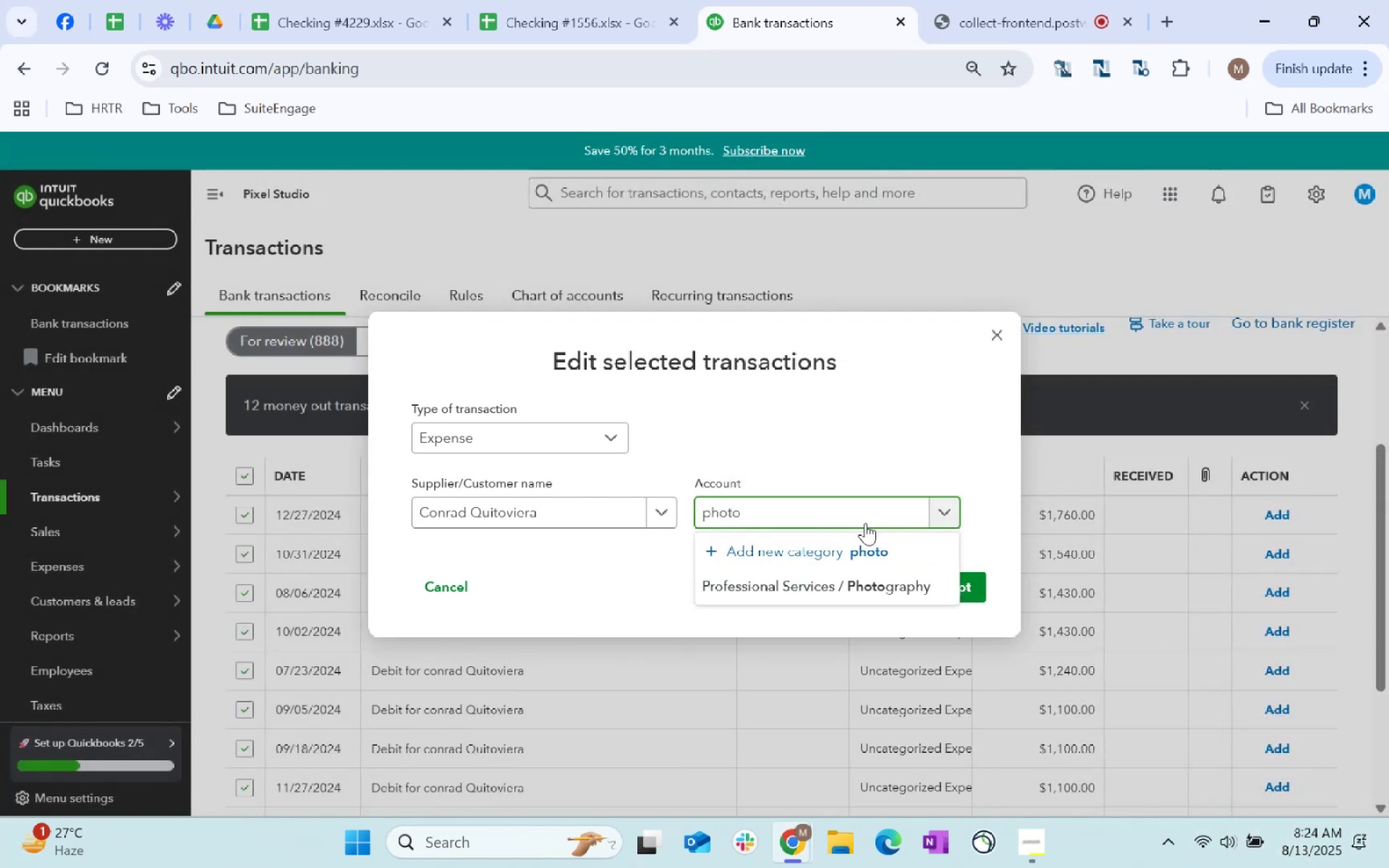 
key(ArrowDown)
 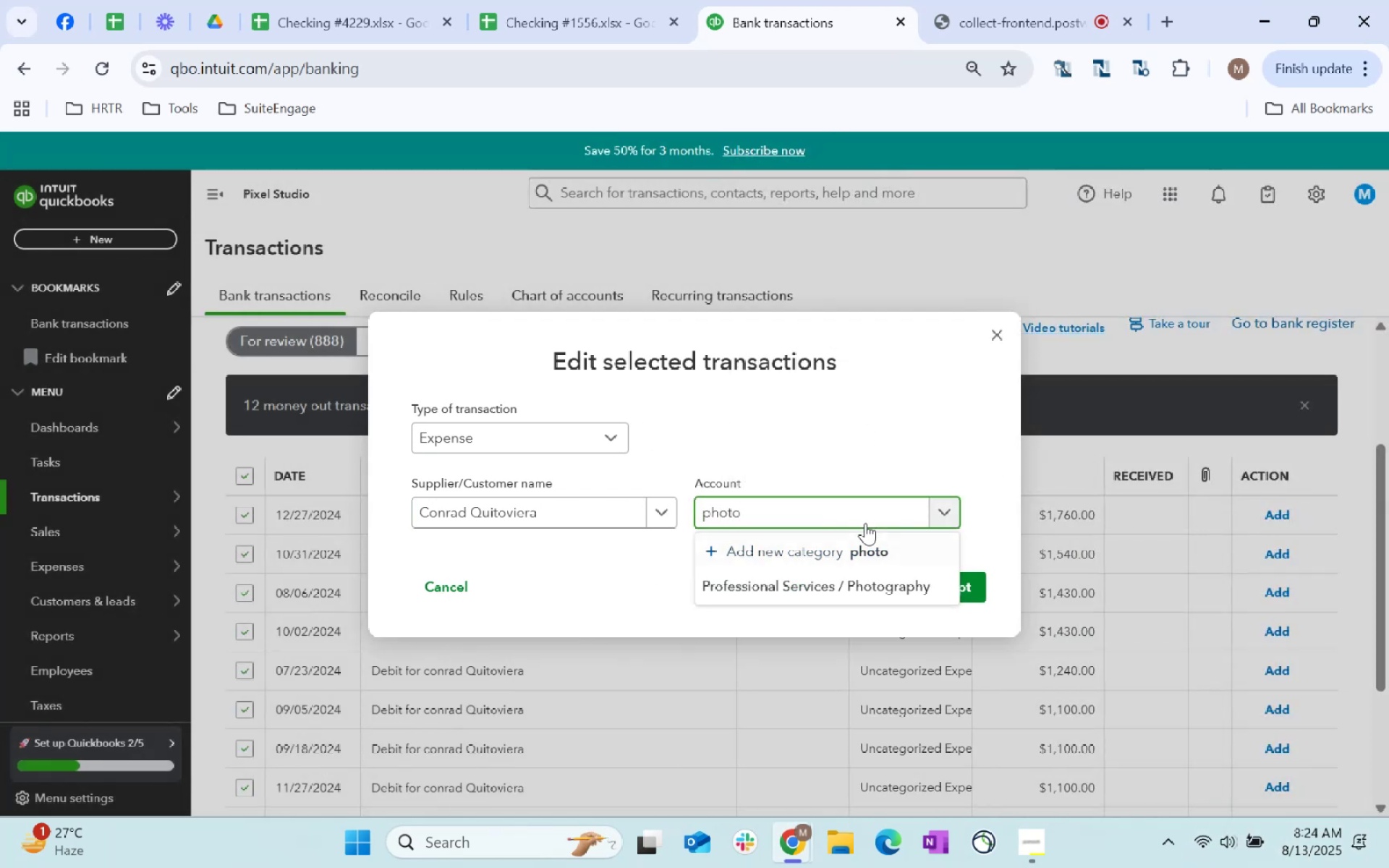 
key(ArrowDown)
 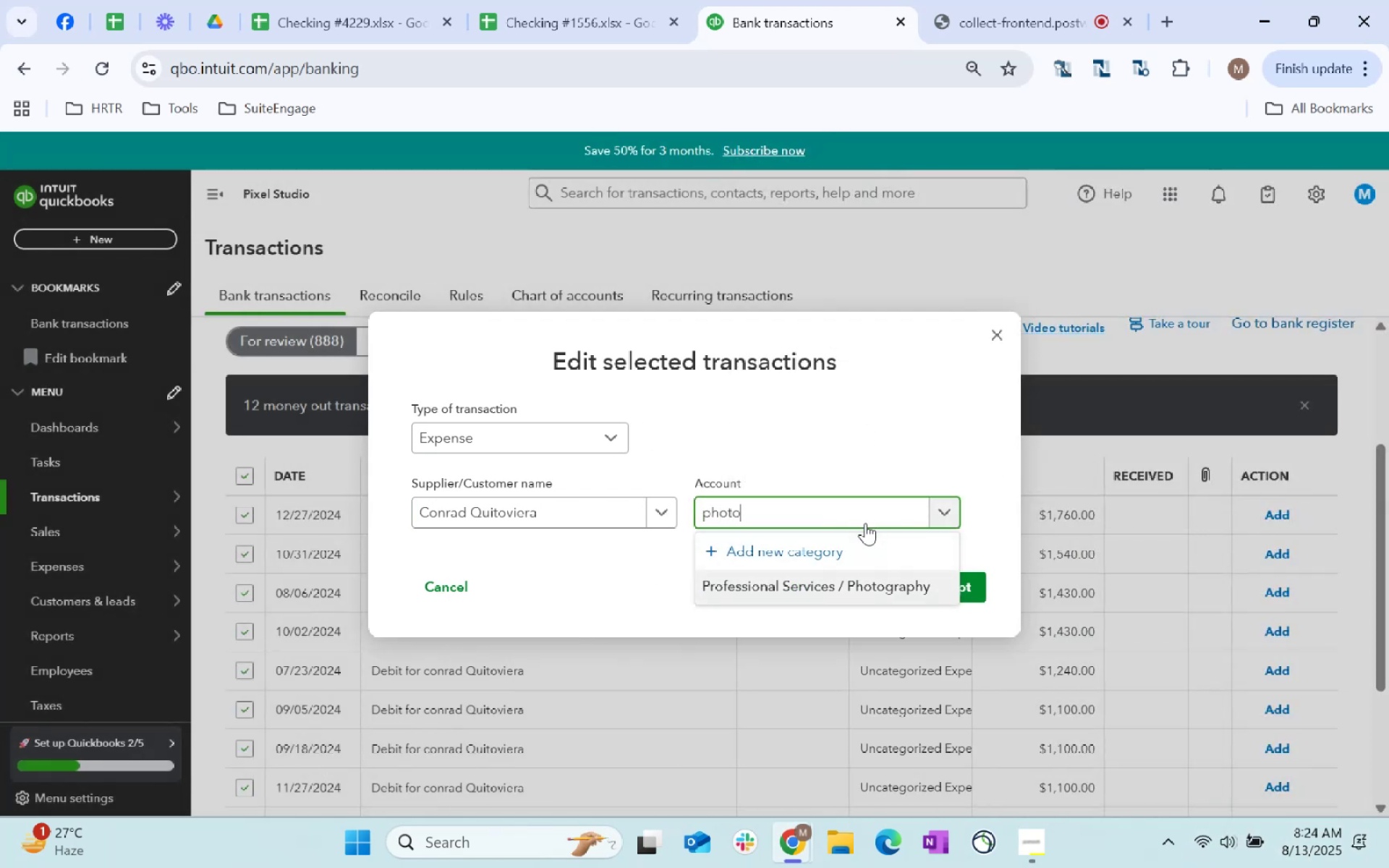 
key(Enter)
 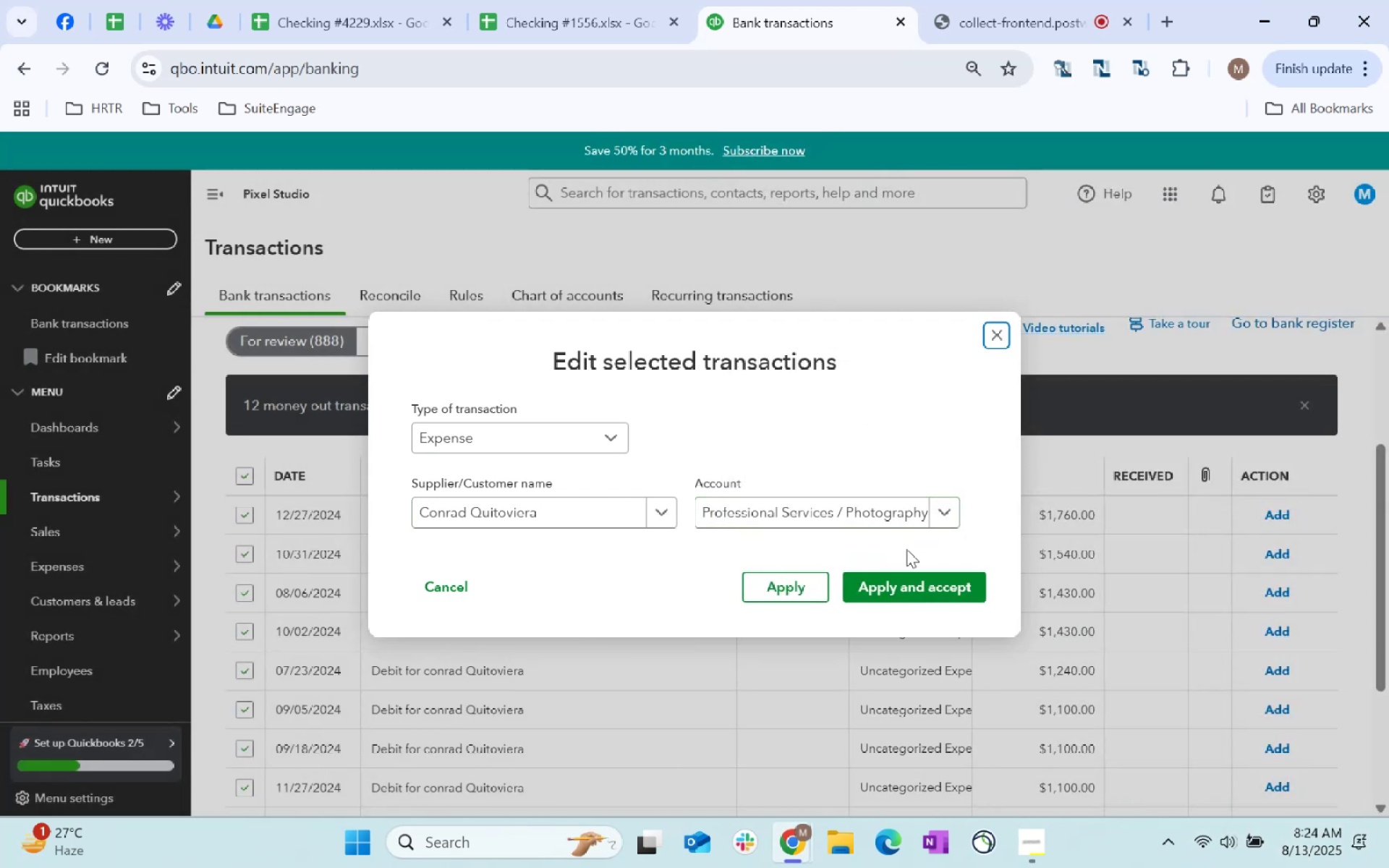 
left_click([924, 575])
 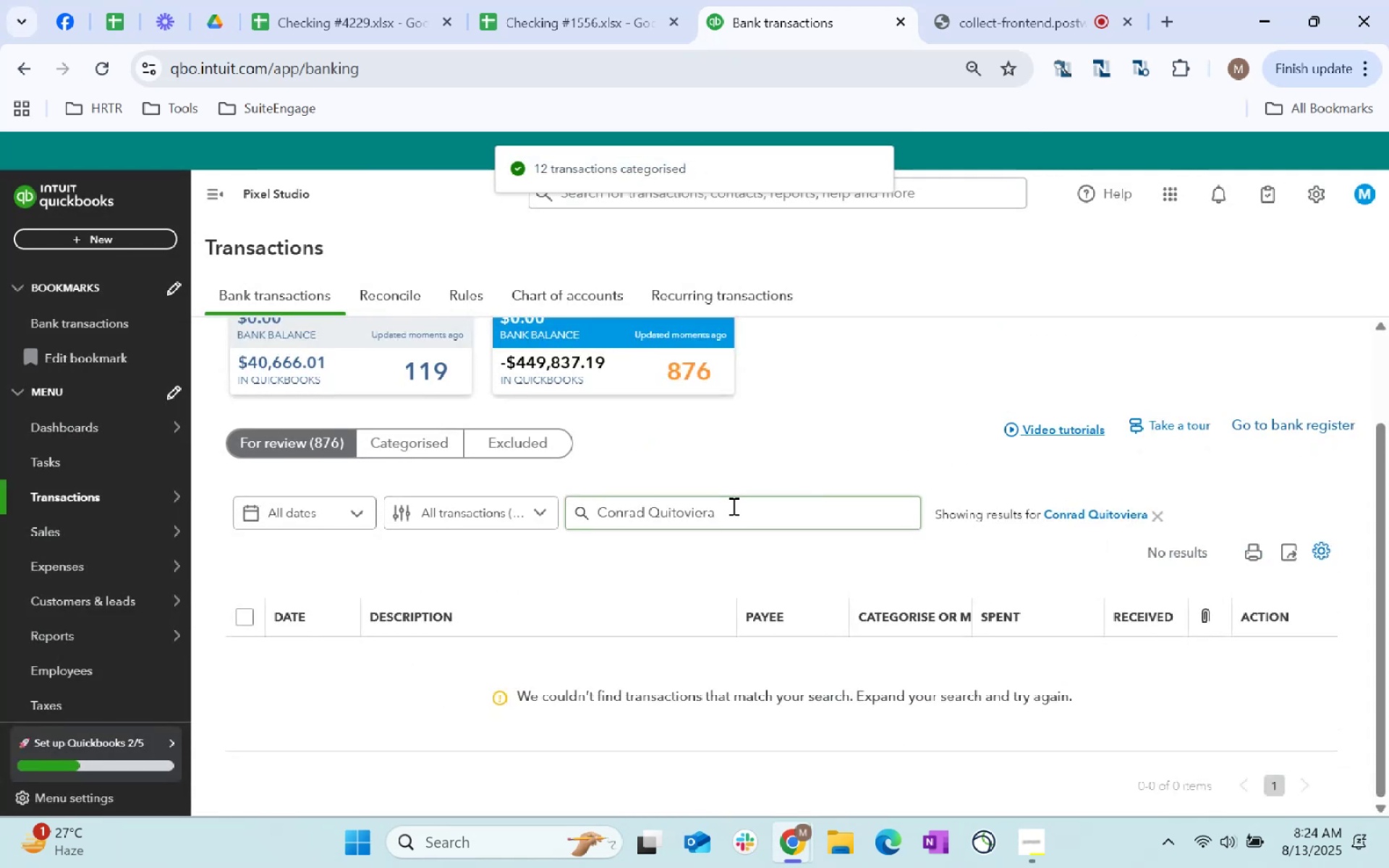 
left_click([1165, 512])
 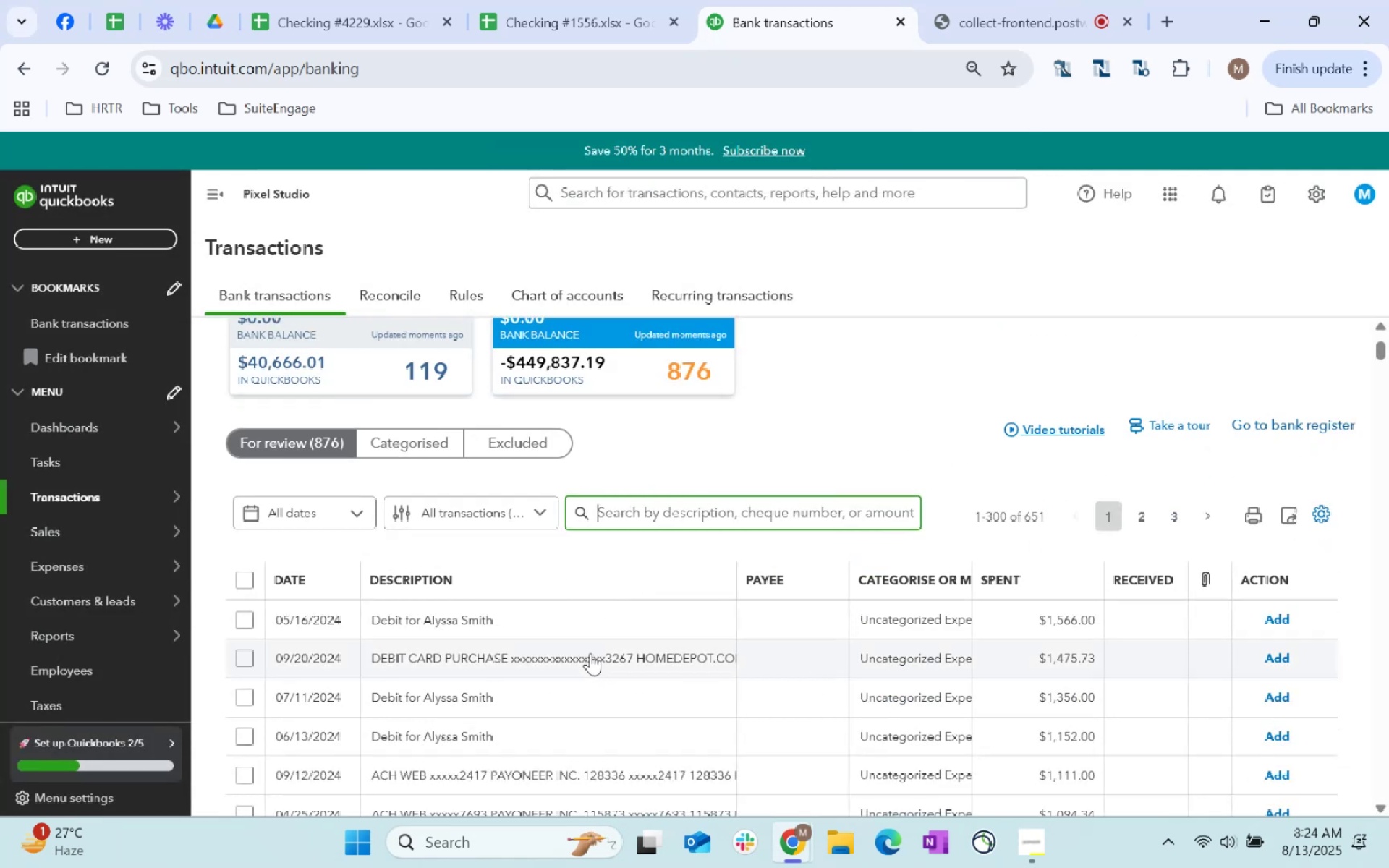 
type(Alyssa Smith)
 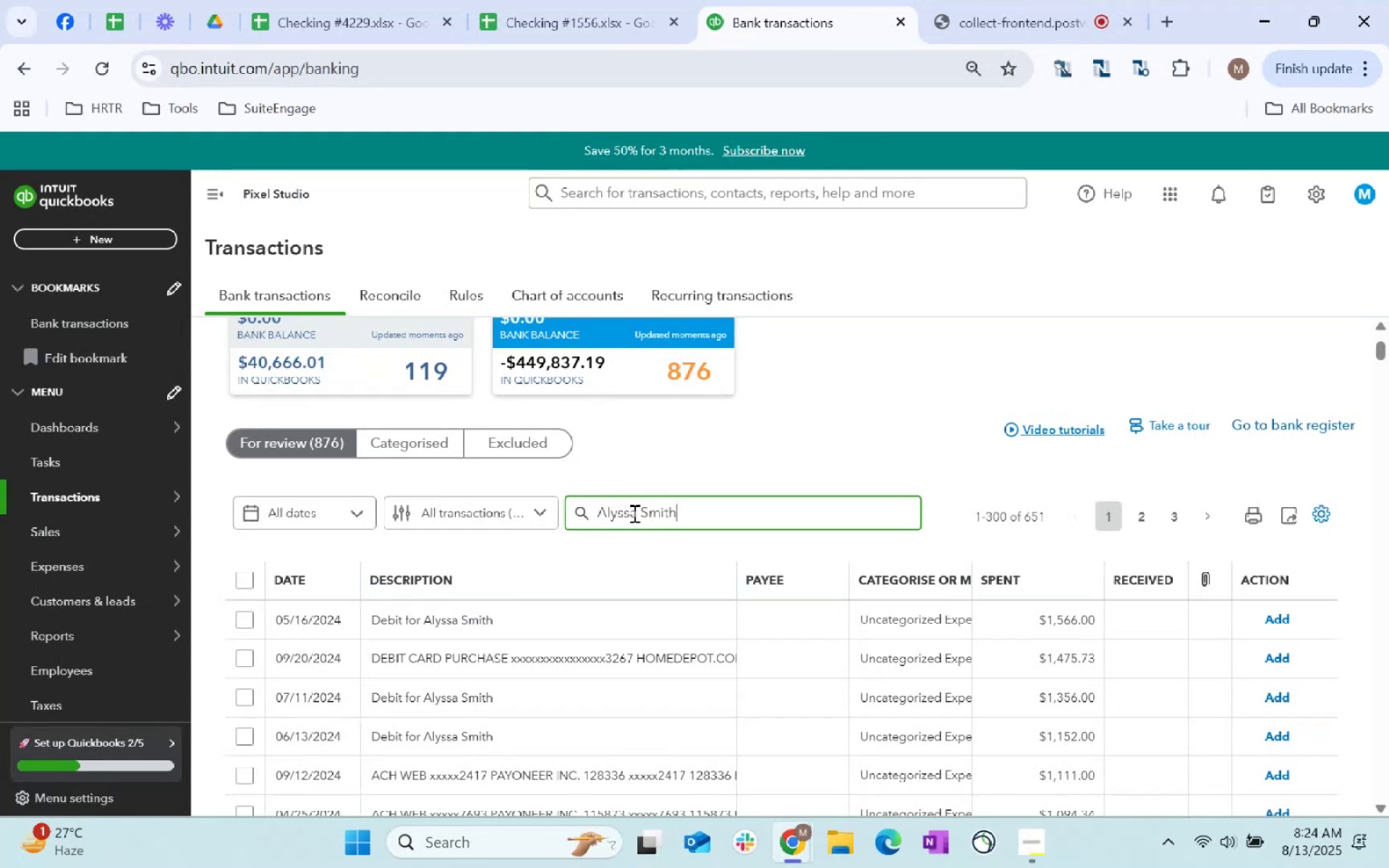 
key(Control+Shift+ArrowLeft)
 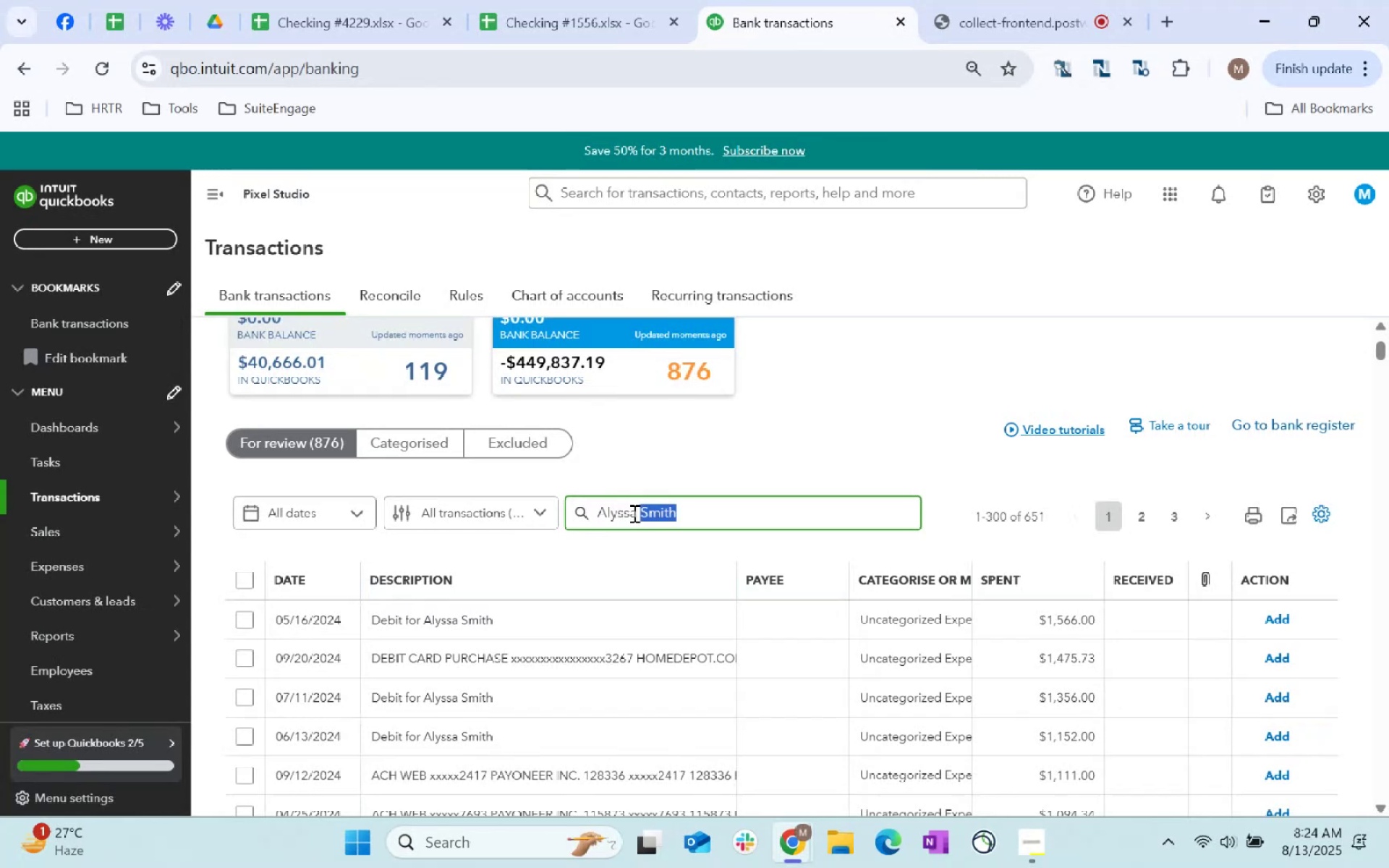 
key(Control+Shift+ArrowLeft)
 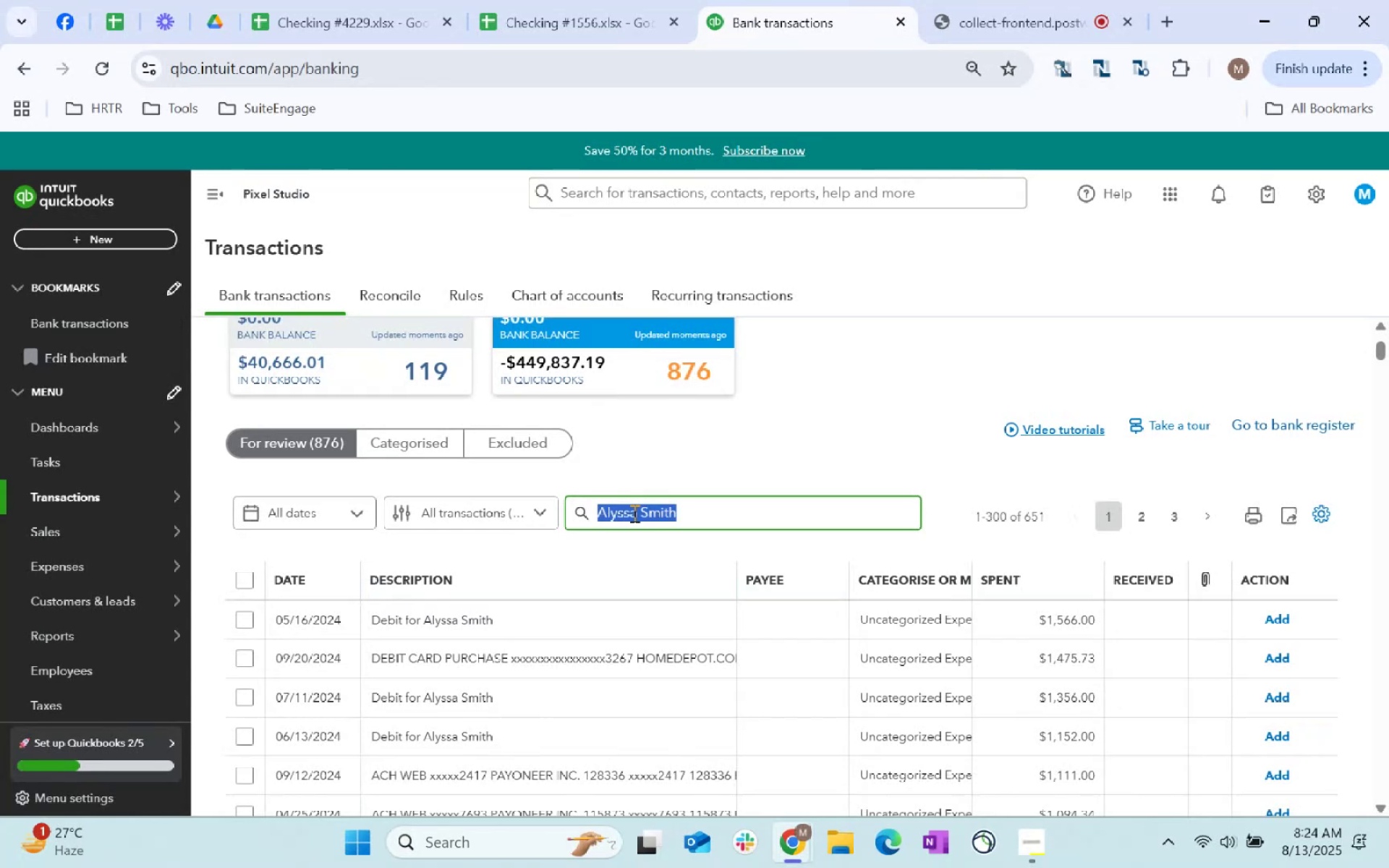 
hold_key(key=ControlLeft, duration=0.84)
 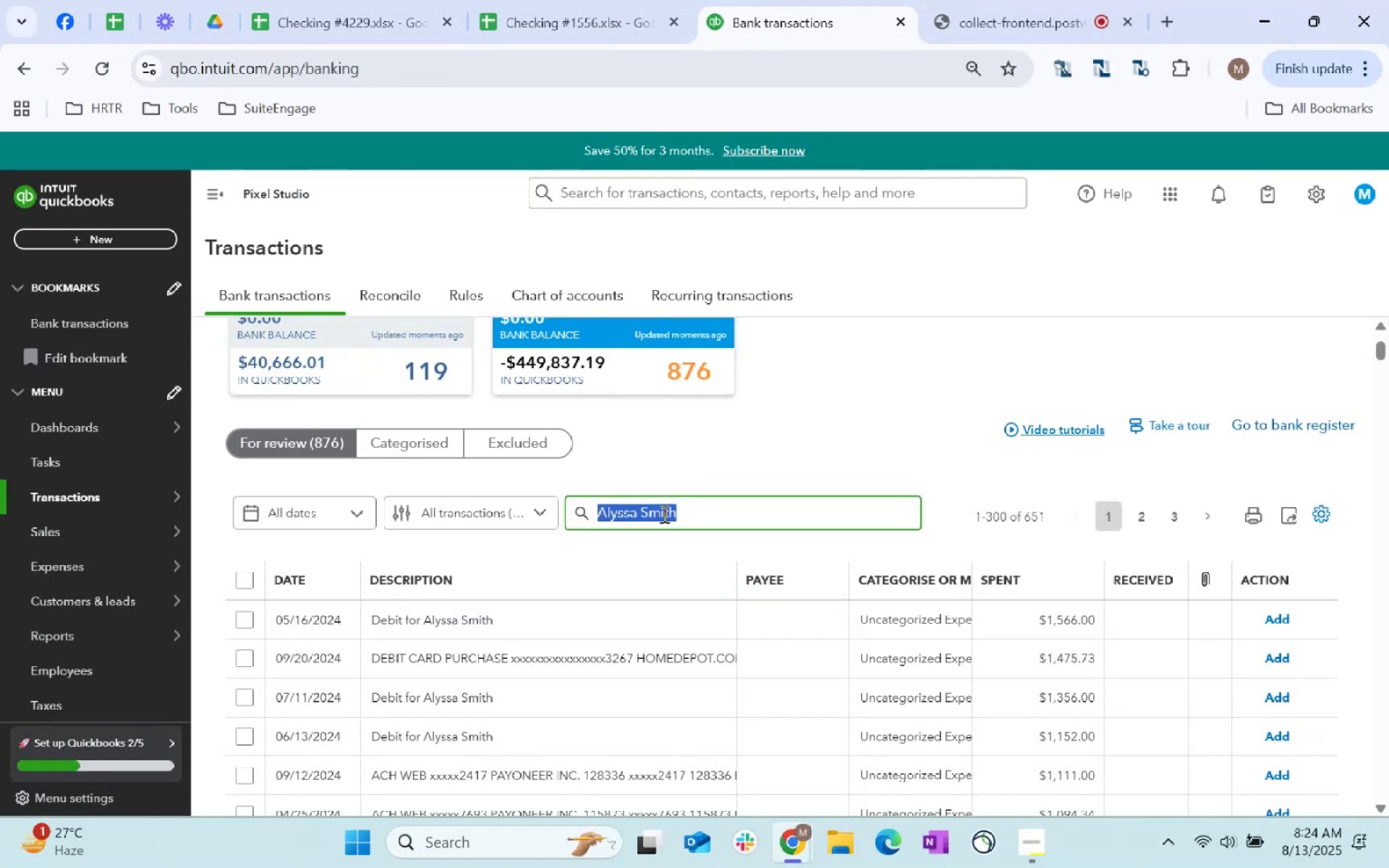 
key(Control+C)
 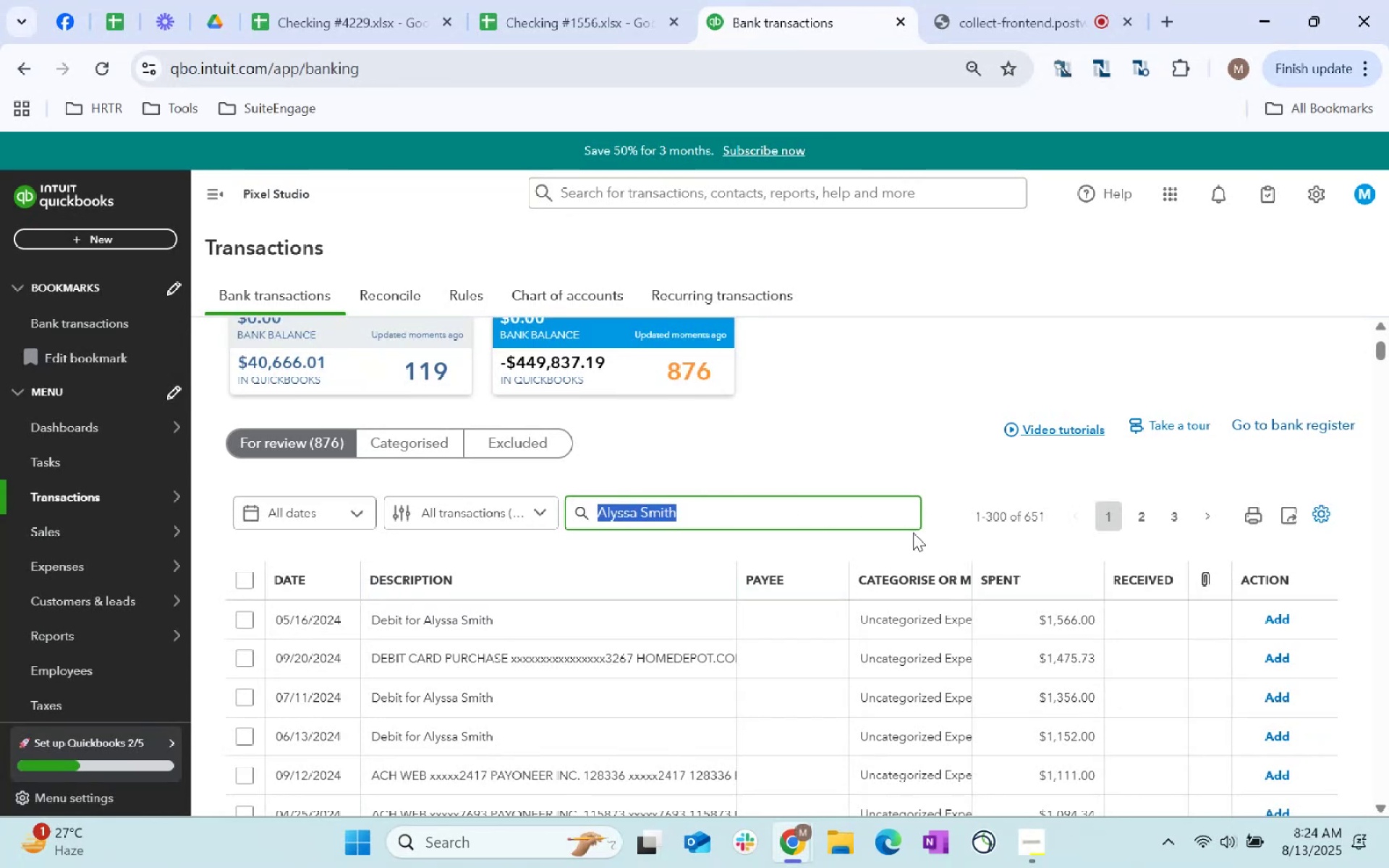 
key(Enter)
 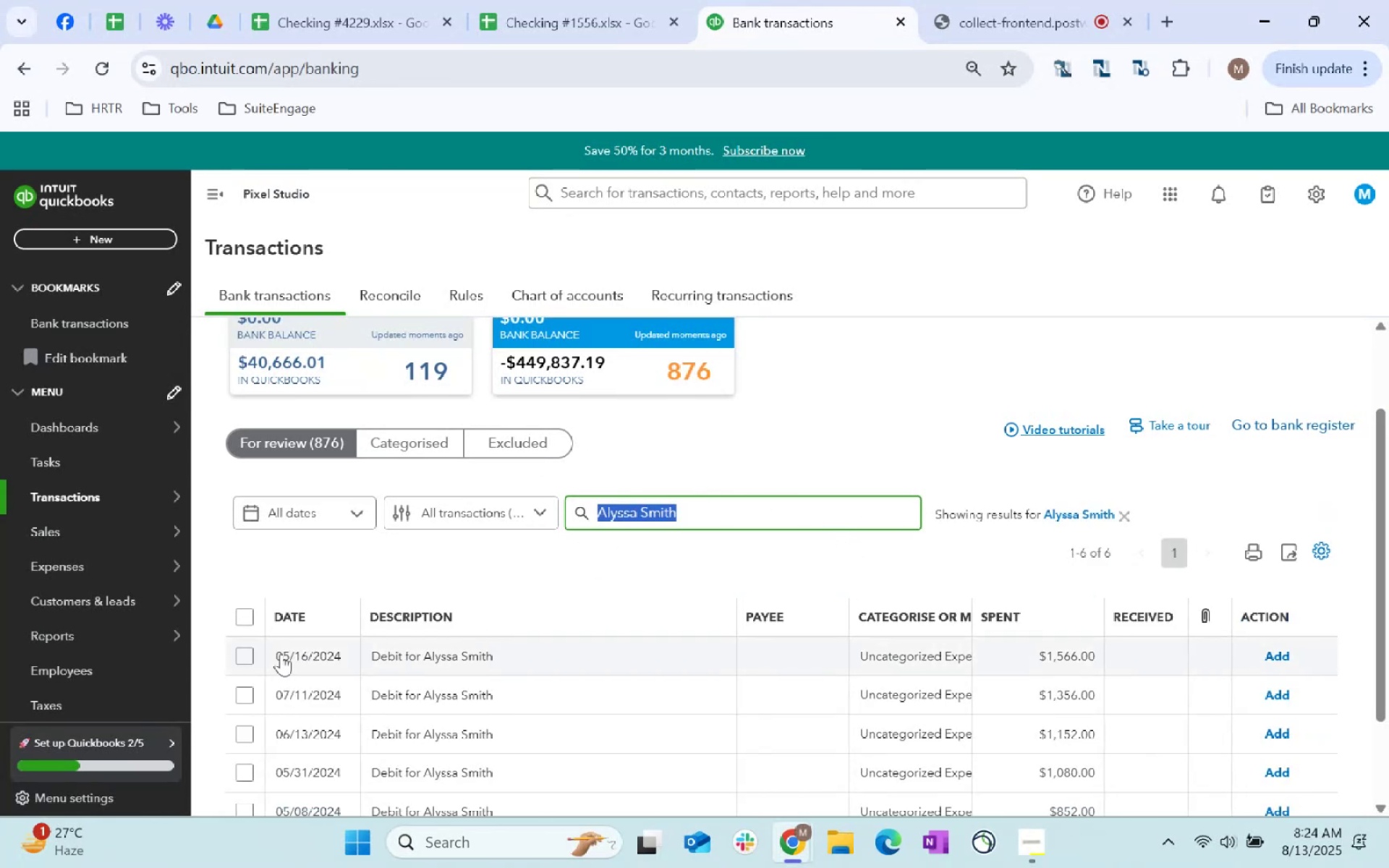 
left_click([247, 621])
 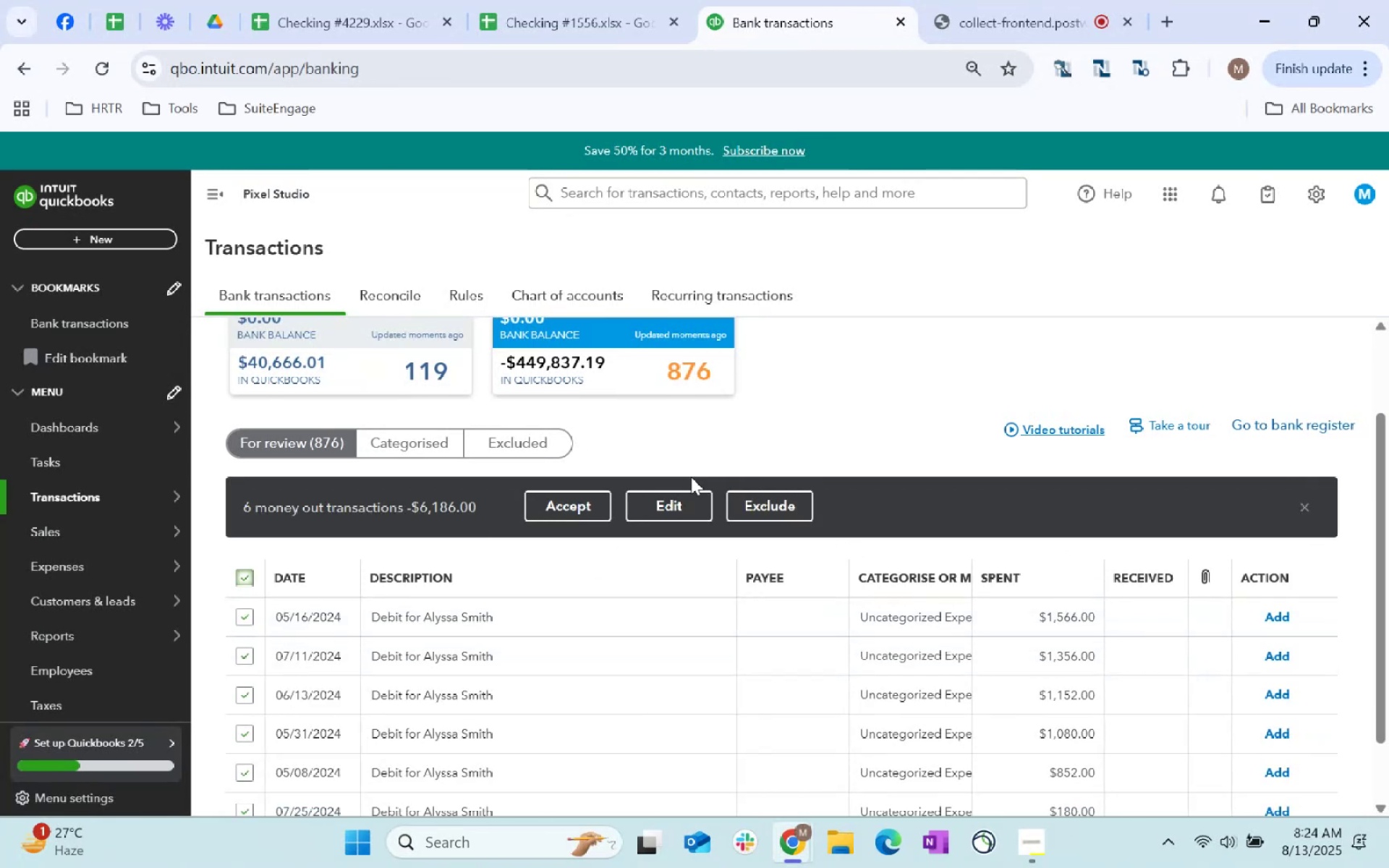 
left_click([666, 514])
 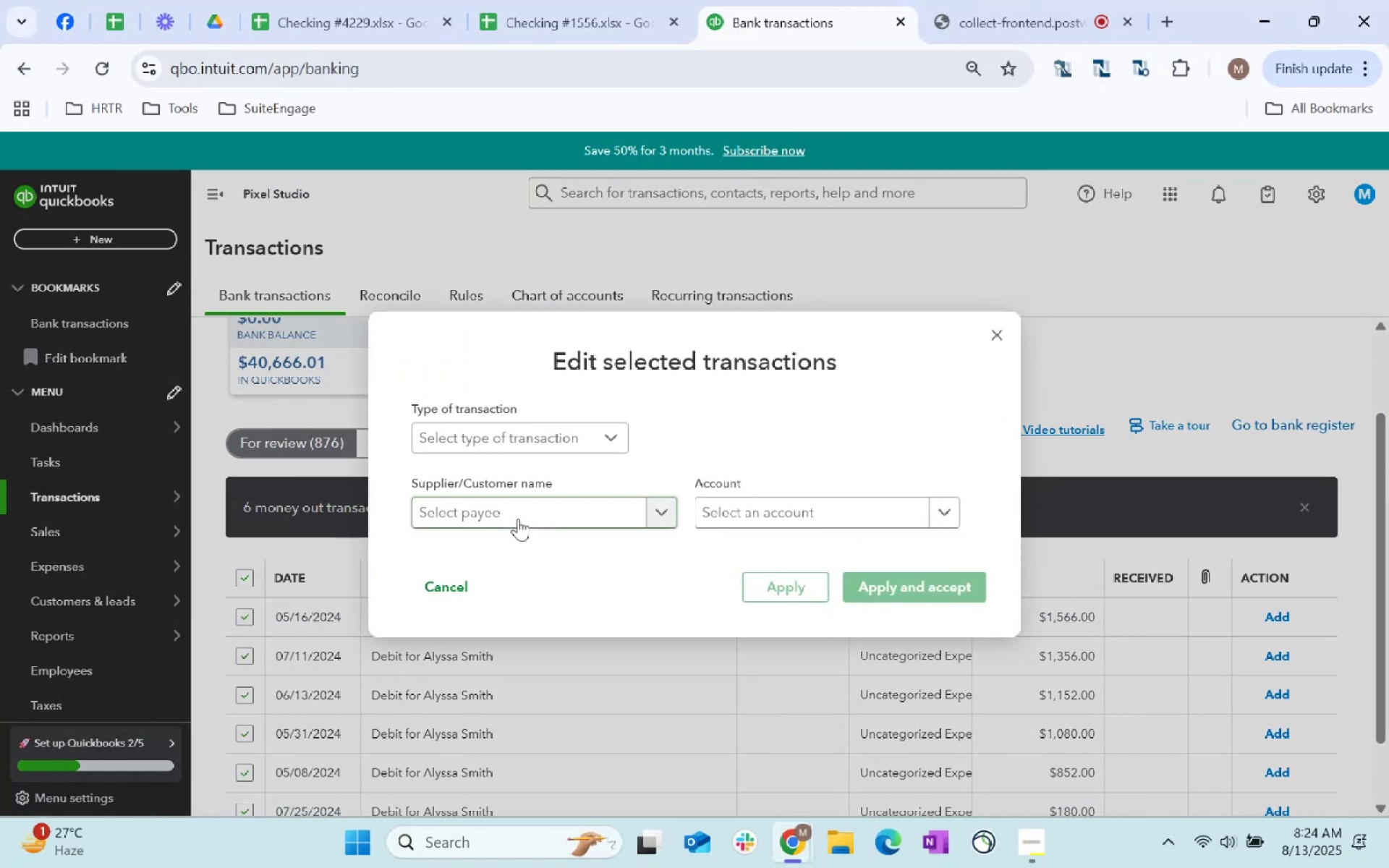 
left_click([559, 443])
 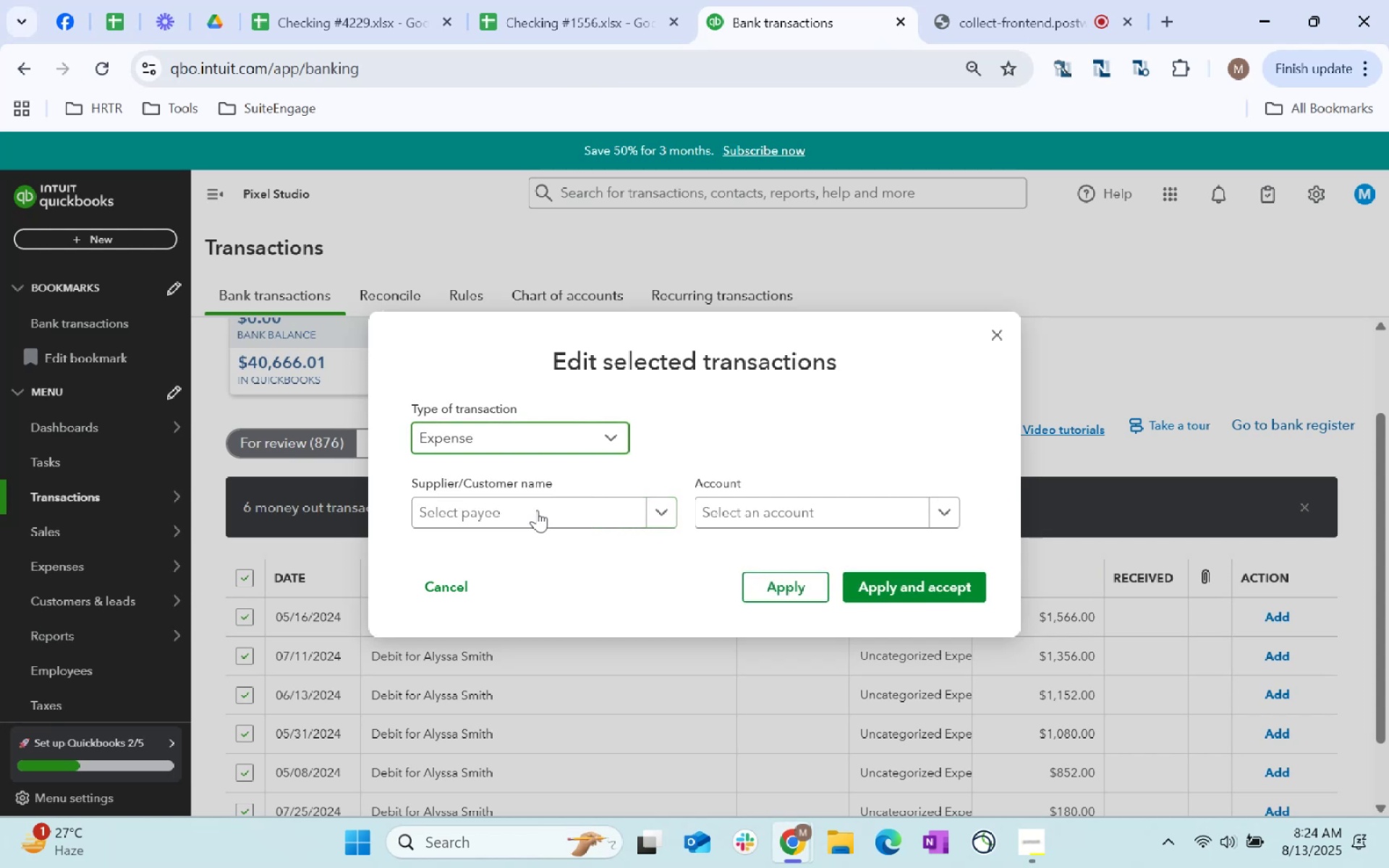 
double_click([533, 517])
 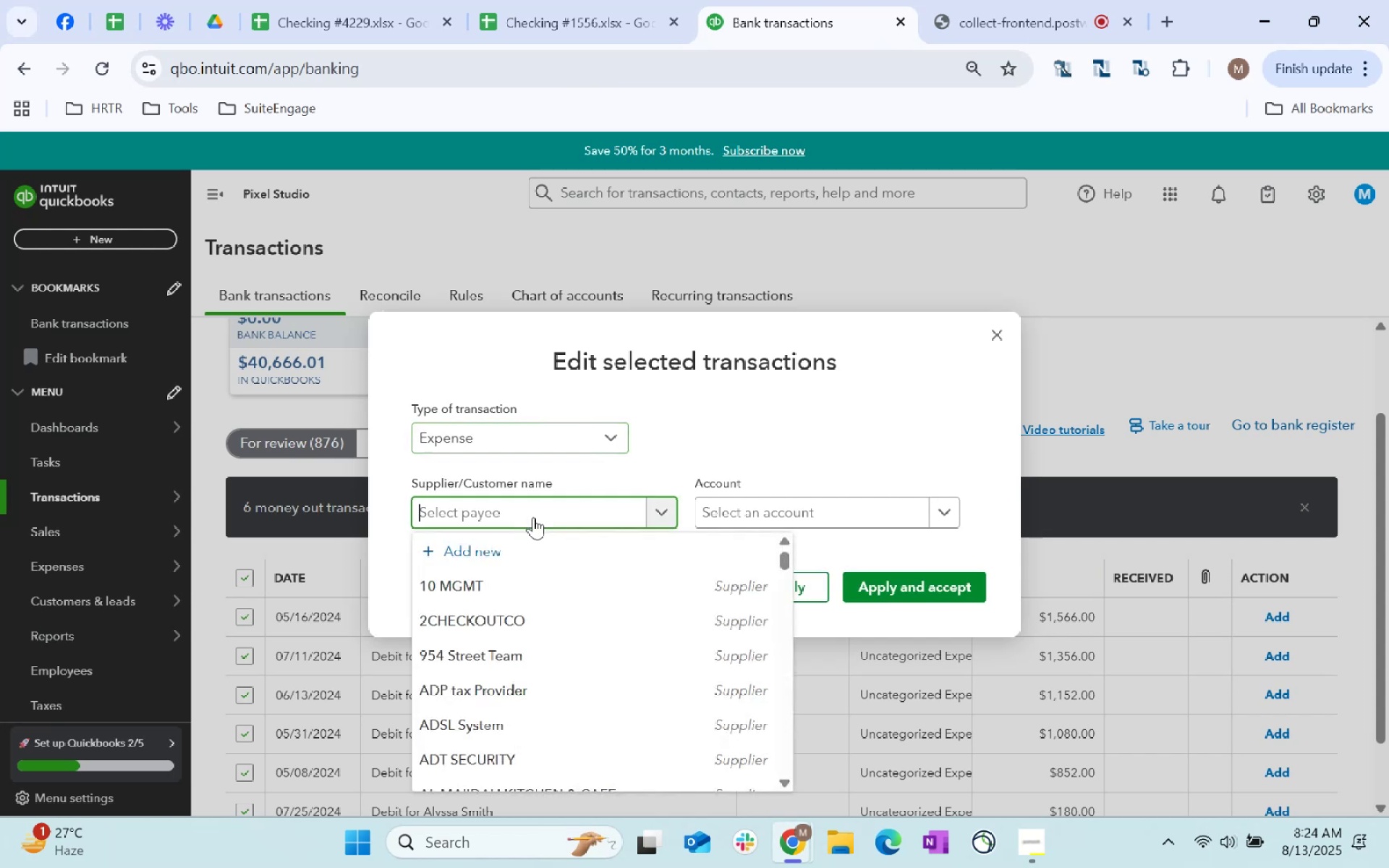 
key(Control+ControlLeft)
 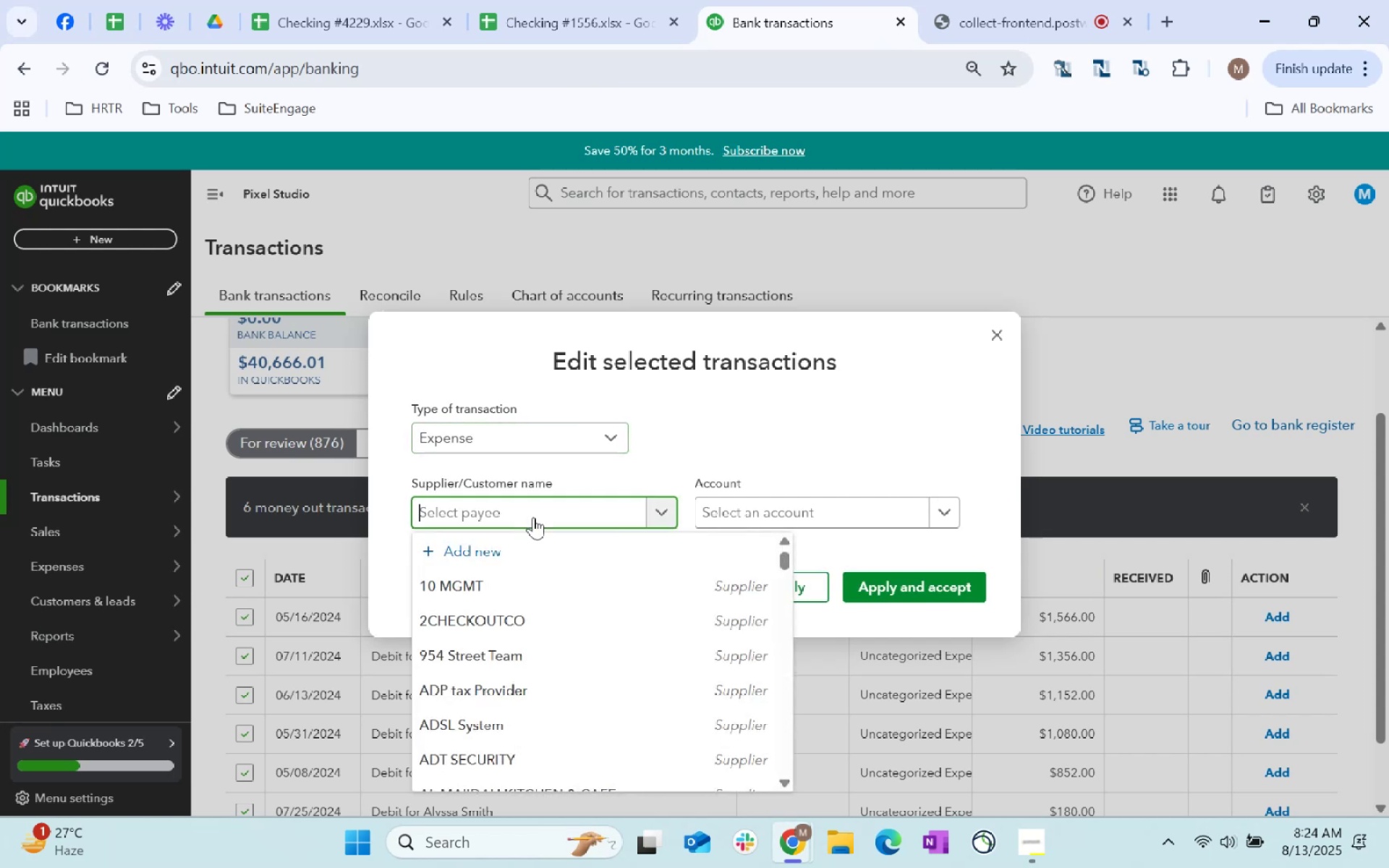 
key(Control+V)
 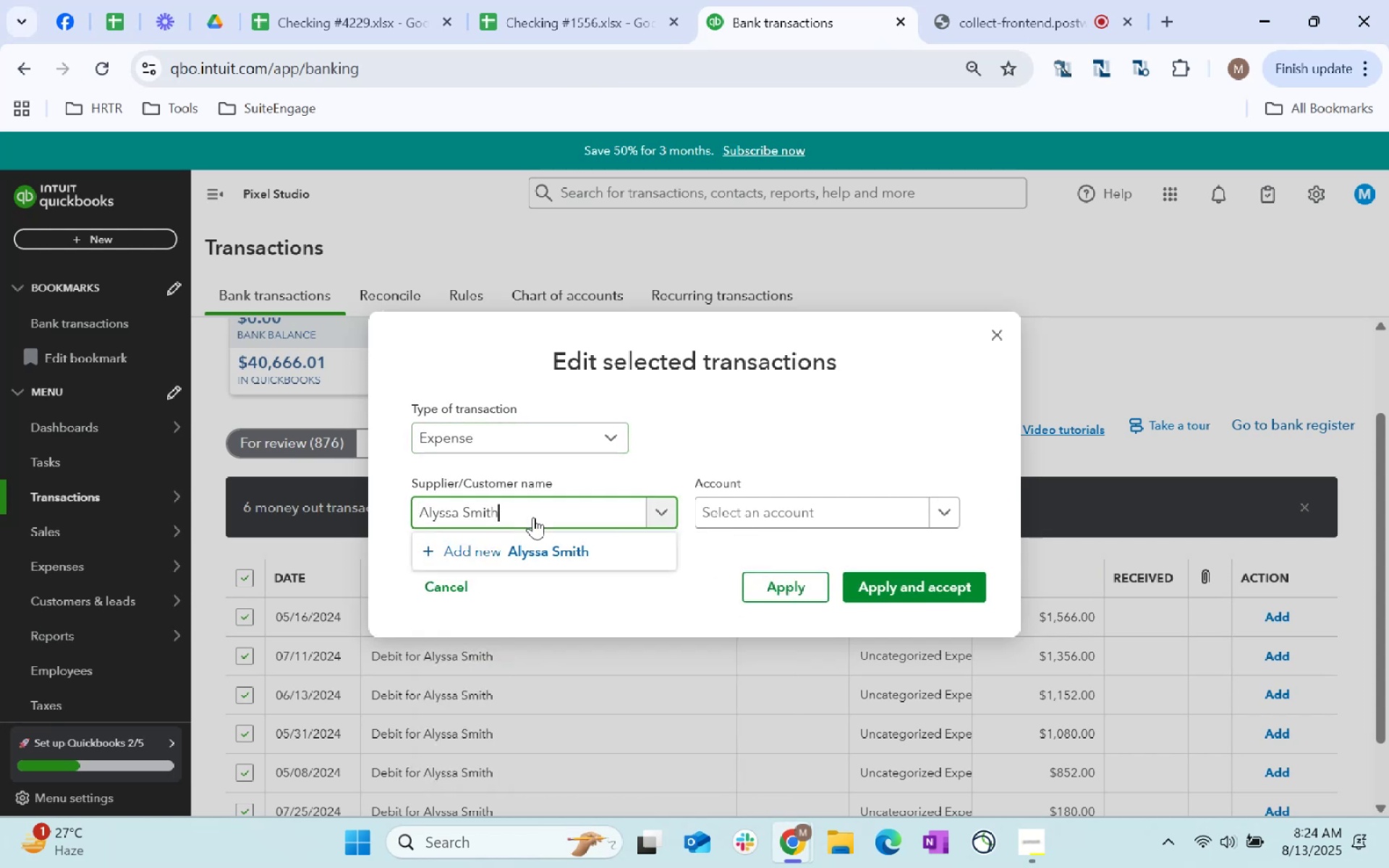 
left_click([540, 551])
 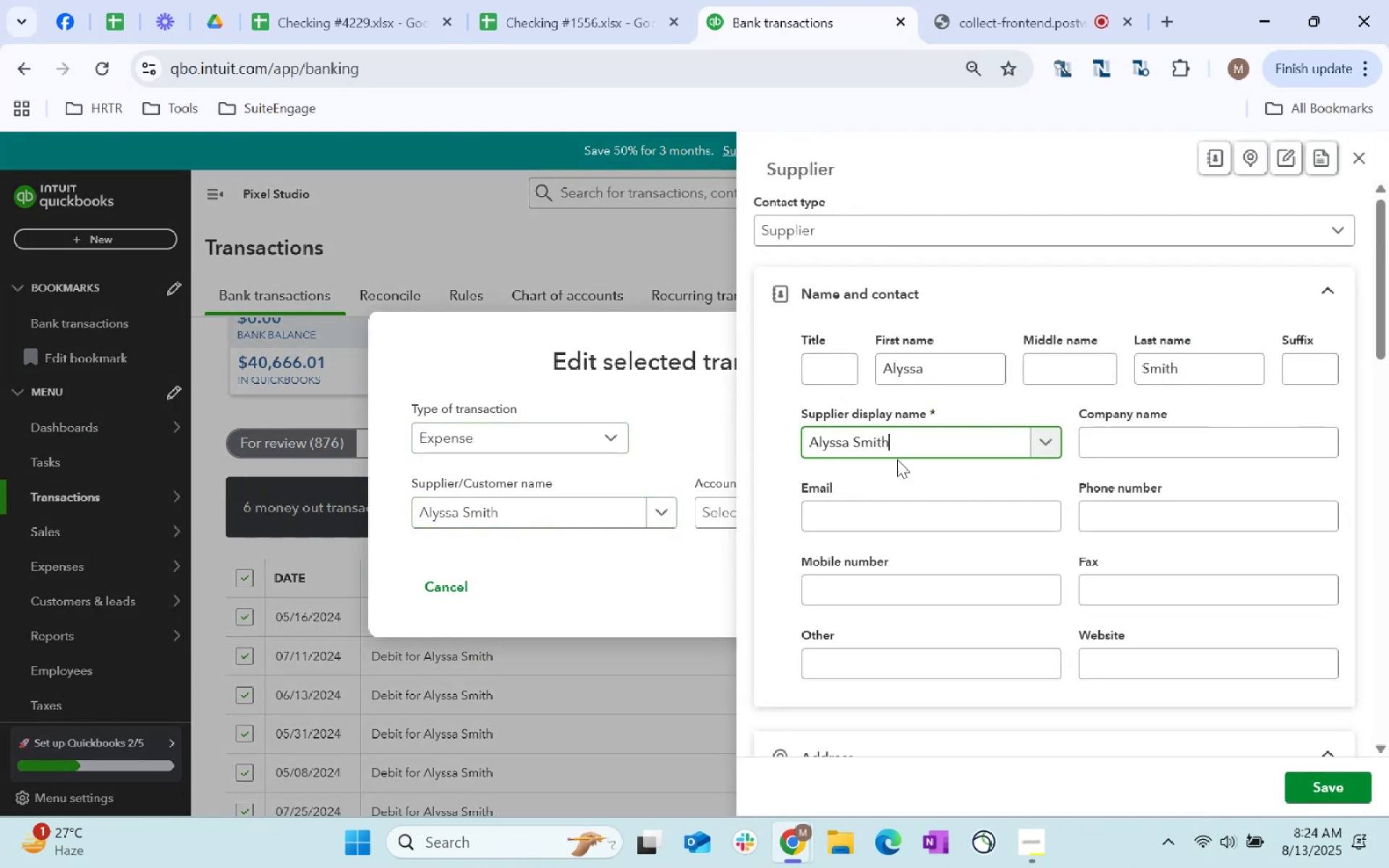 
scroll: coordinate [868, 560], scroll_direction: down, amount: 133.0
 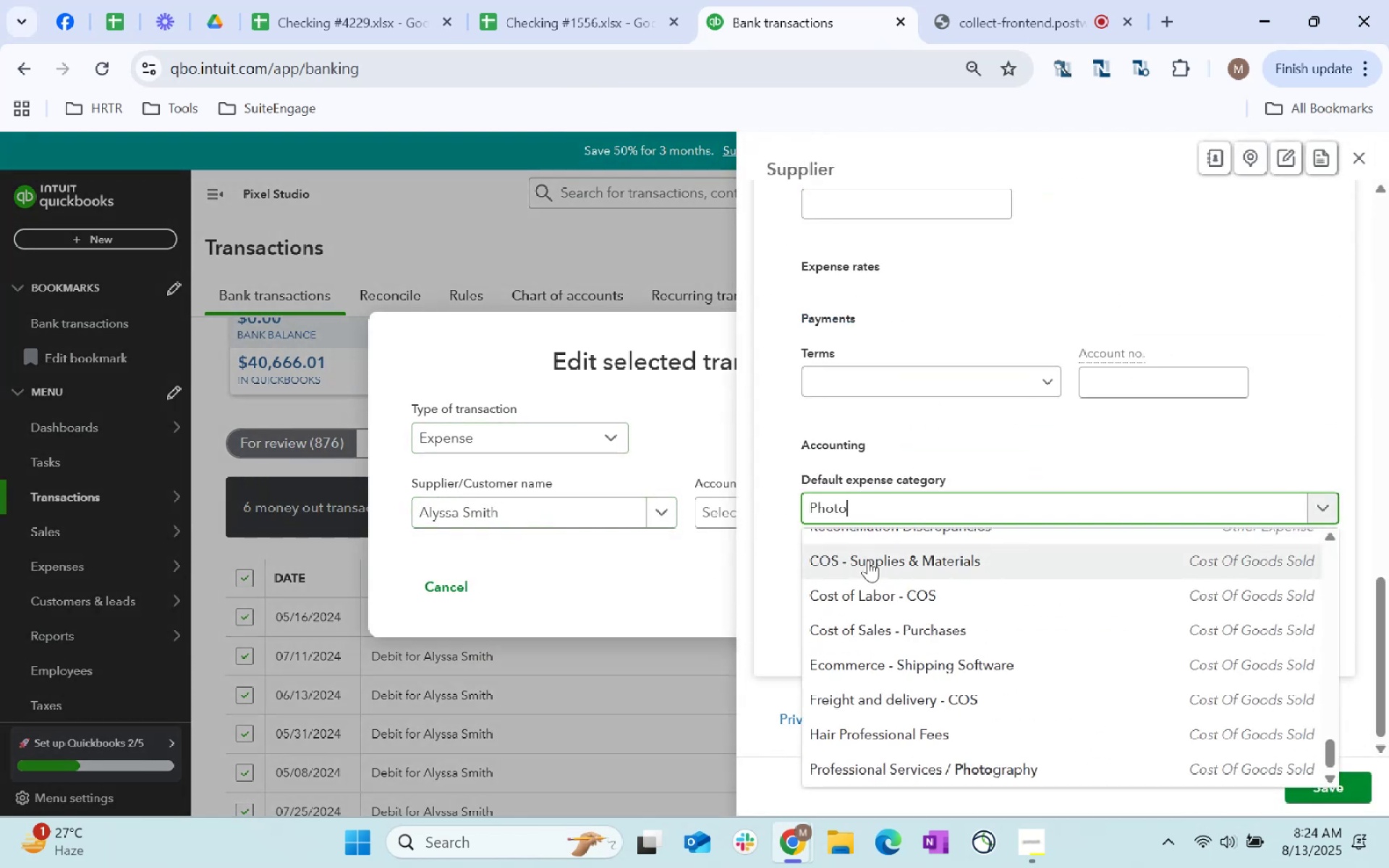 
left_click_drag(start_coordinate=[917, 509], to_coordinate=[921, 509])
 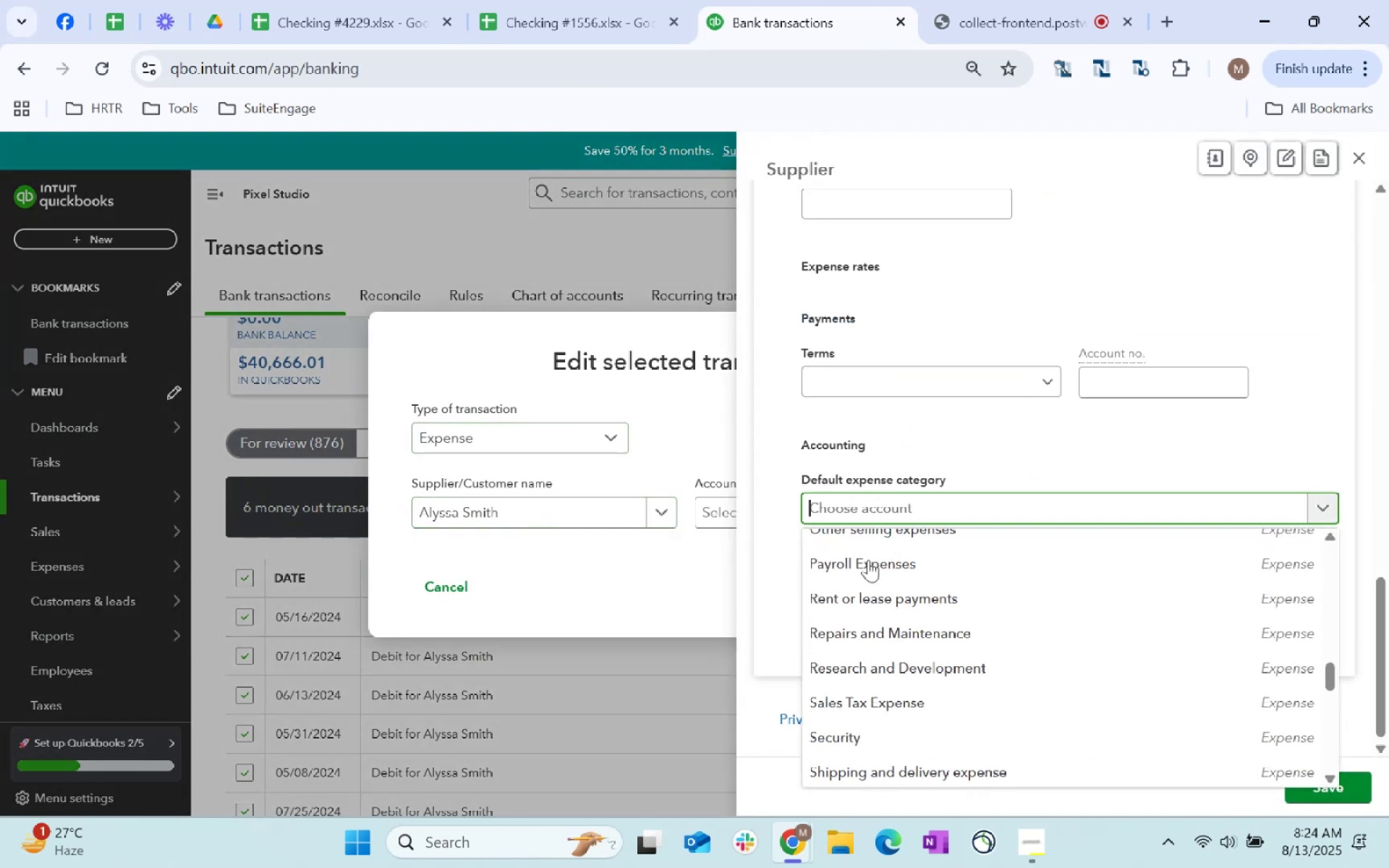 
type(Photo)
 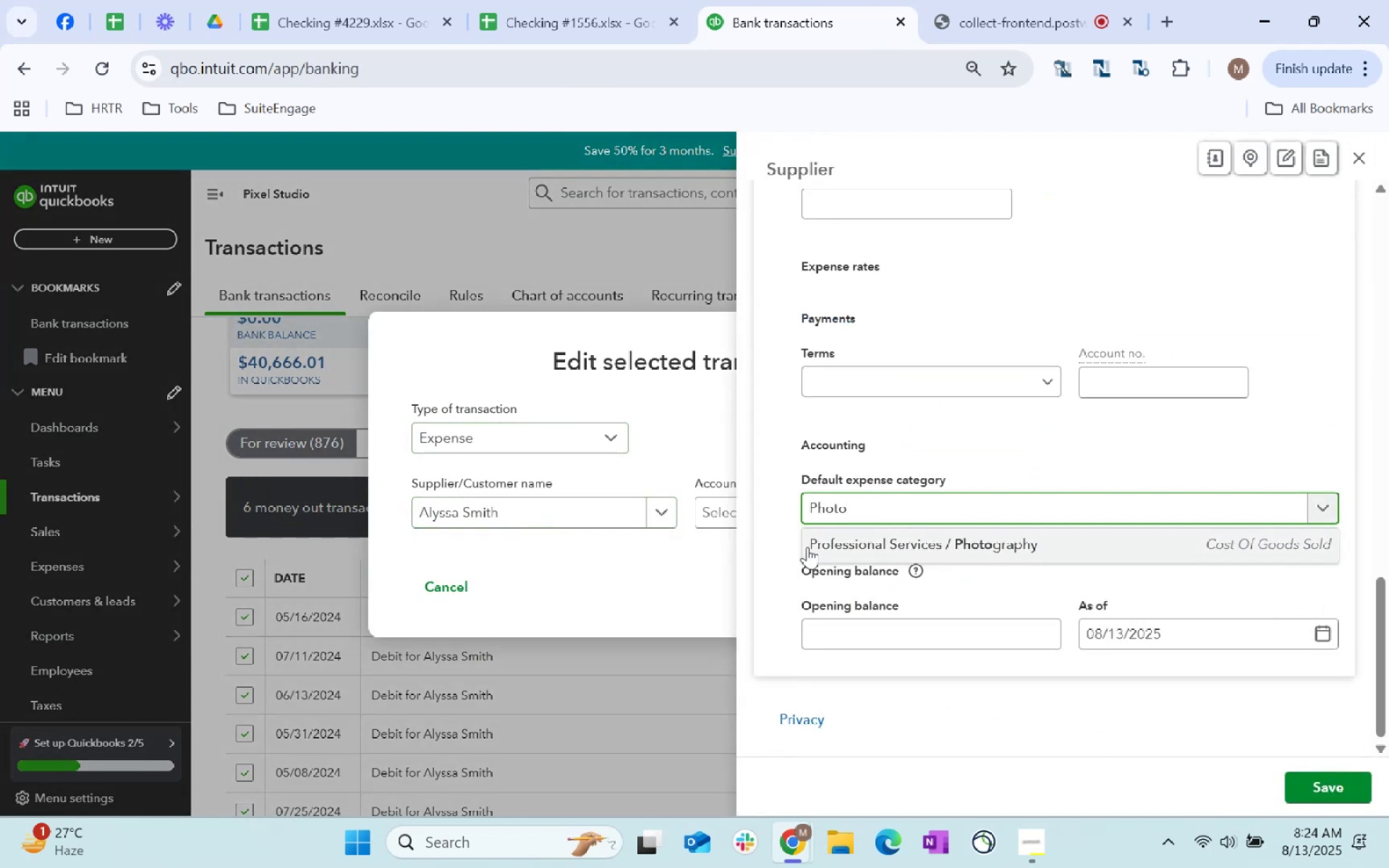 
left_click([834, 532])
 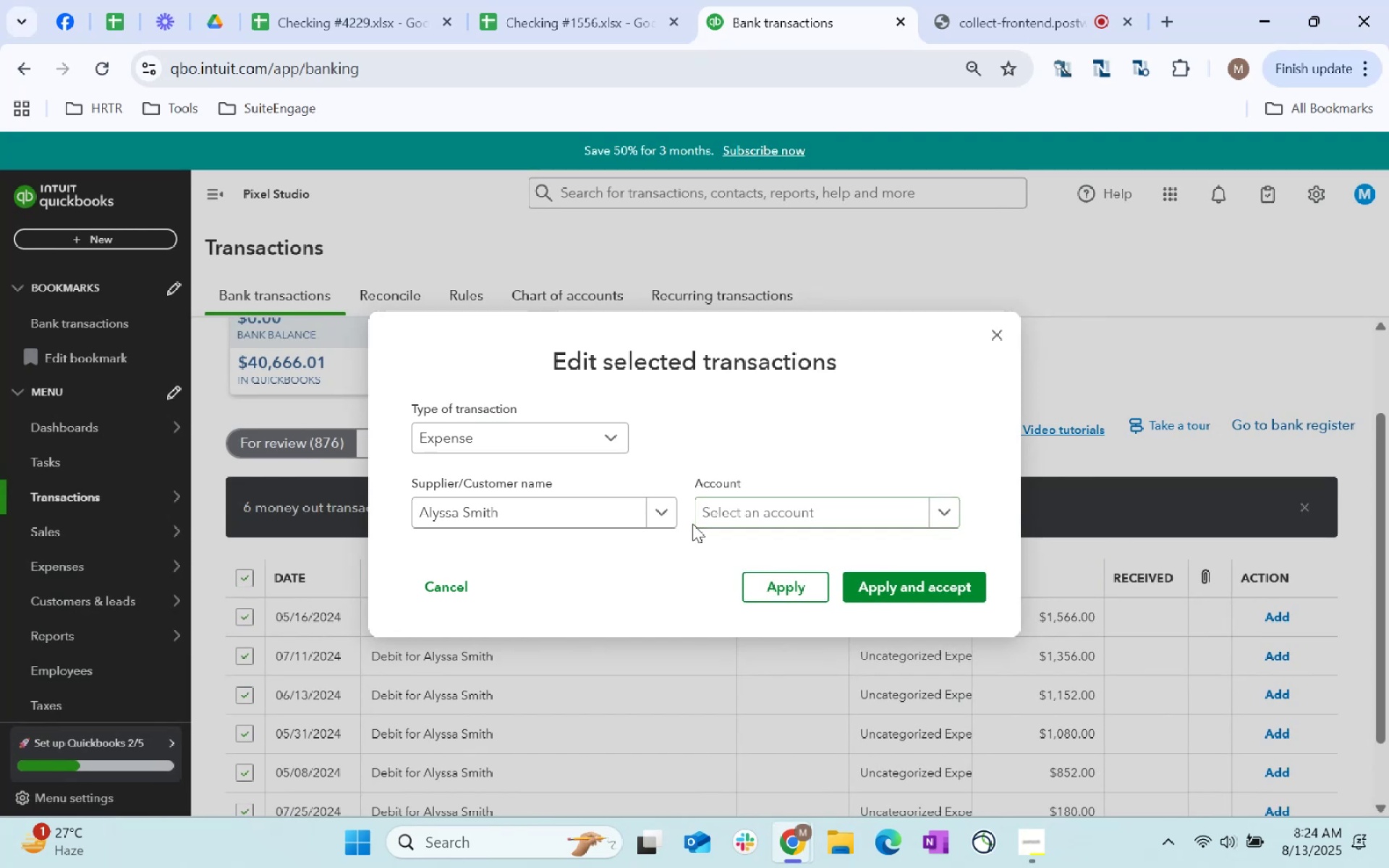 
key(Tab)
type(photography)
 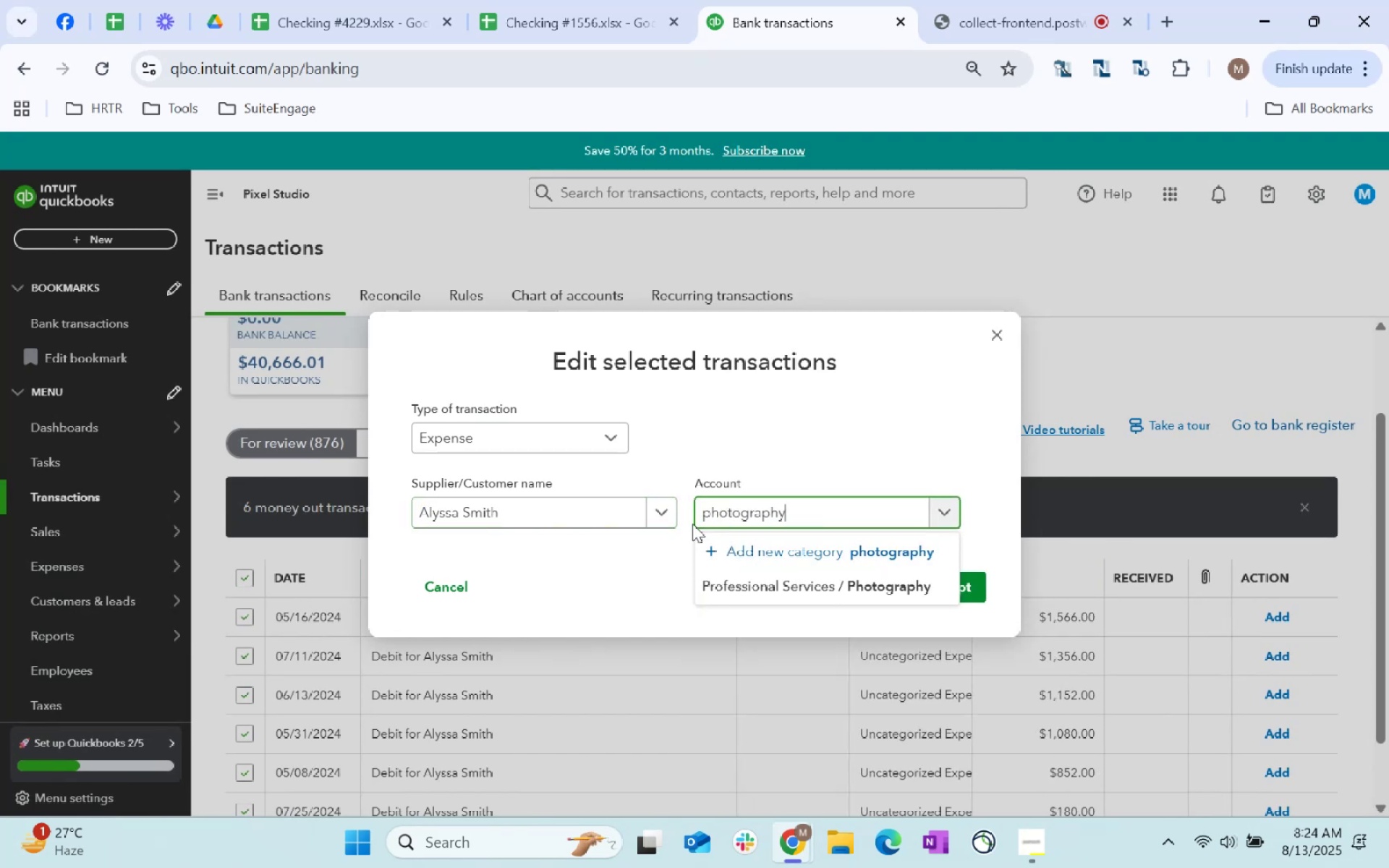 
key(ArrowDown)
 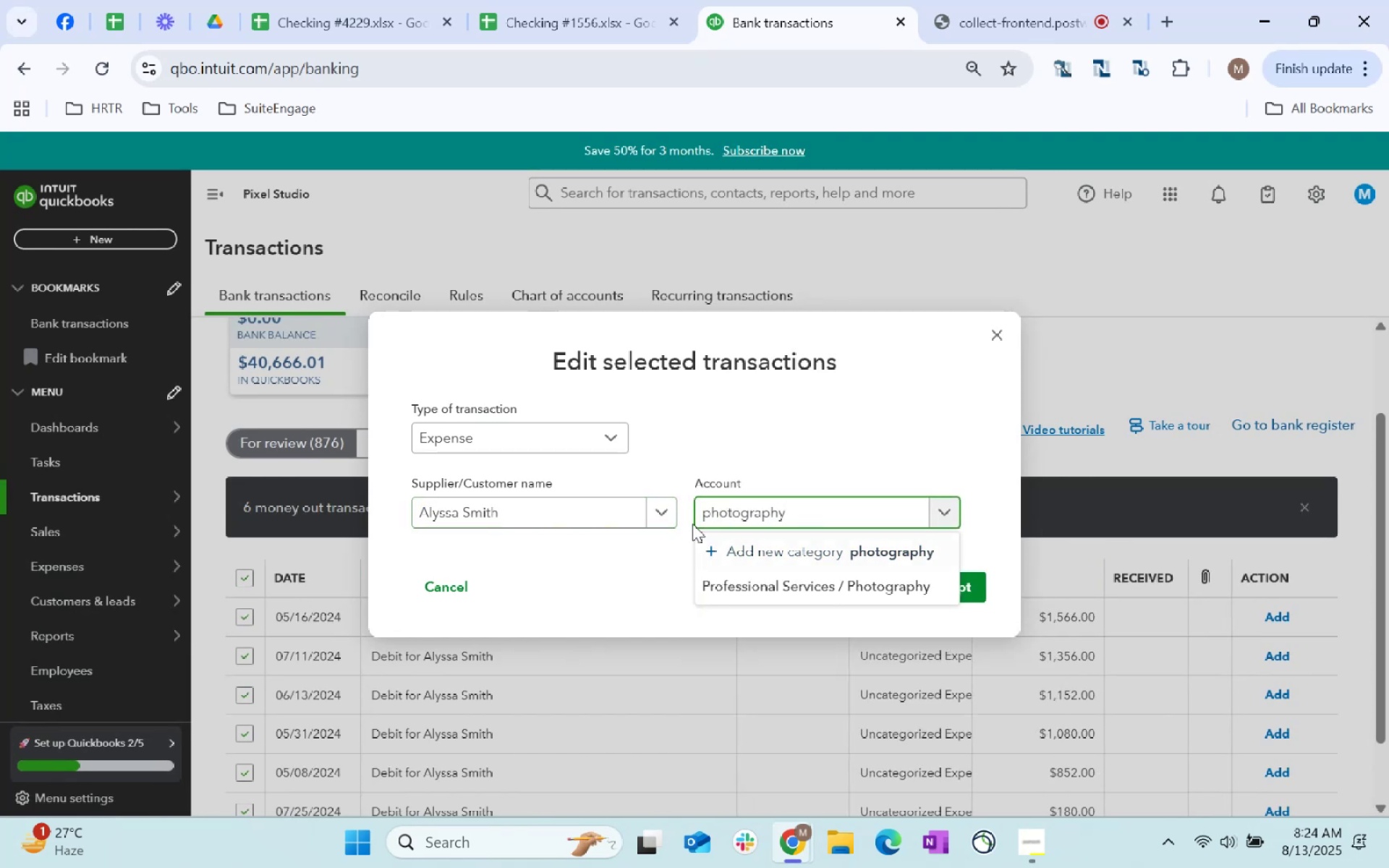 
key(ArrowDown)
 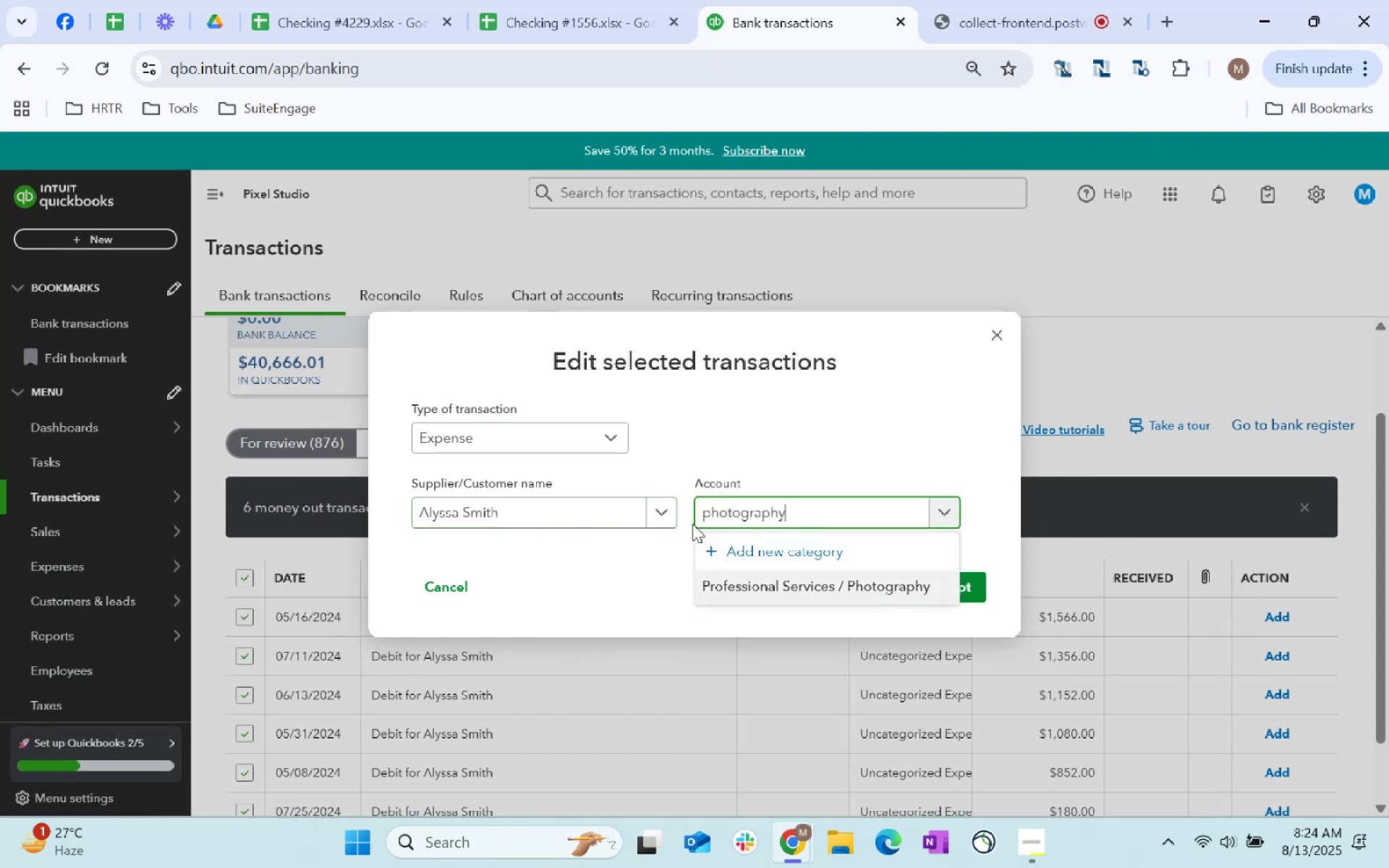 
key(Enter)
 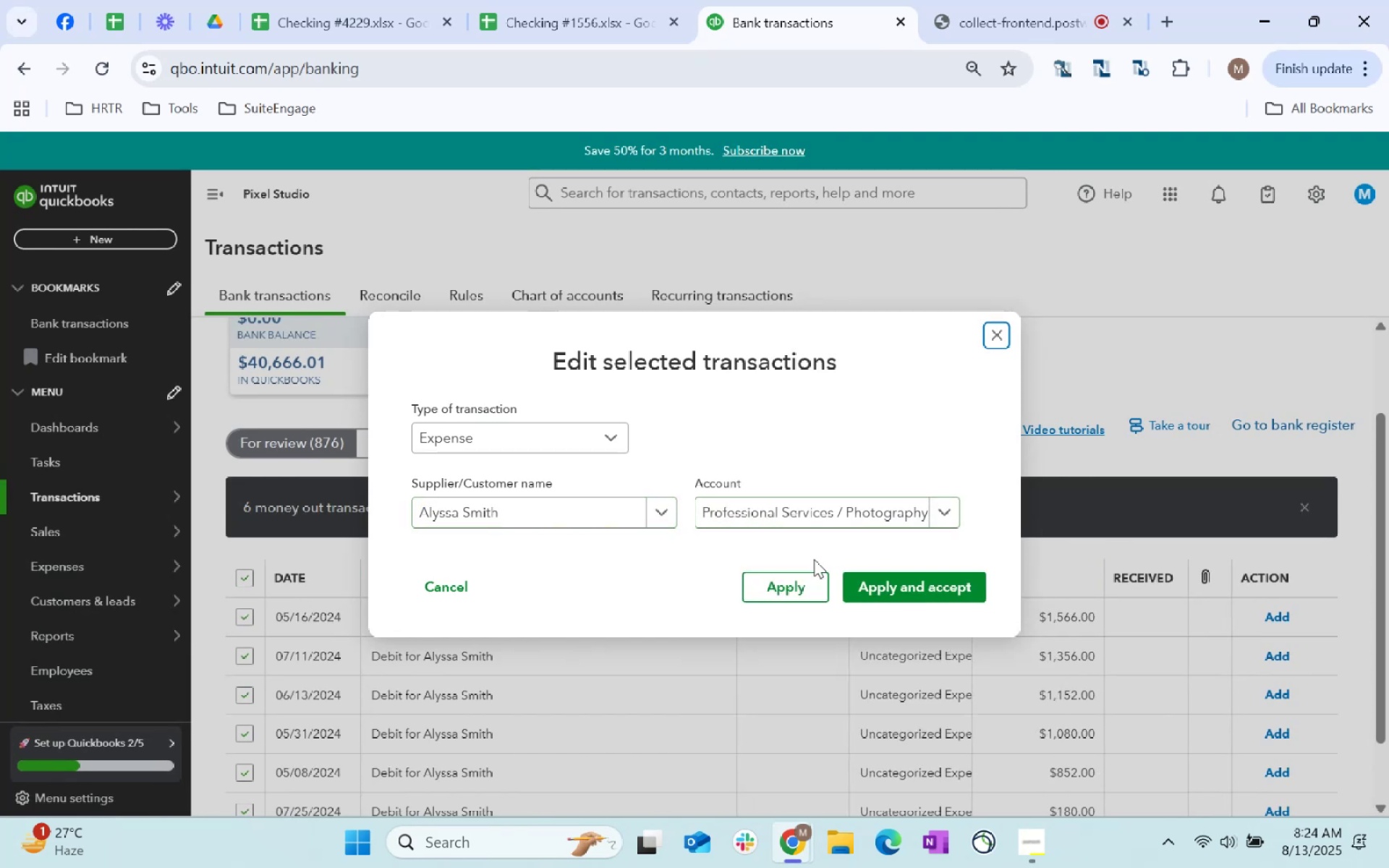 
left_click([896, 595])
 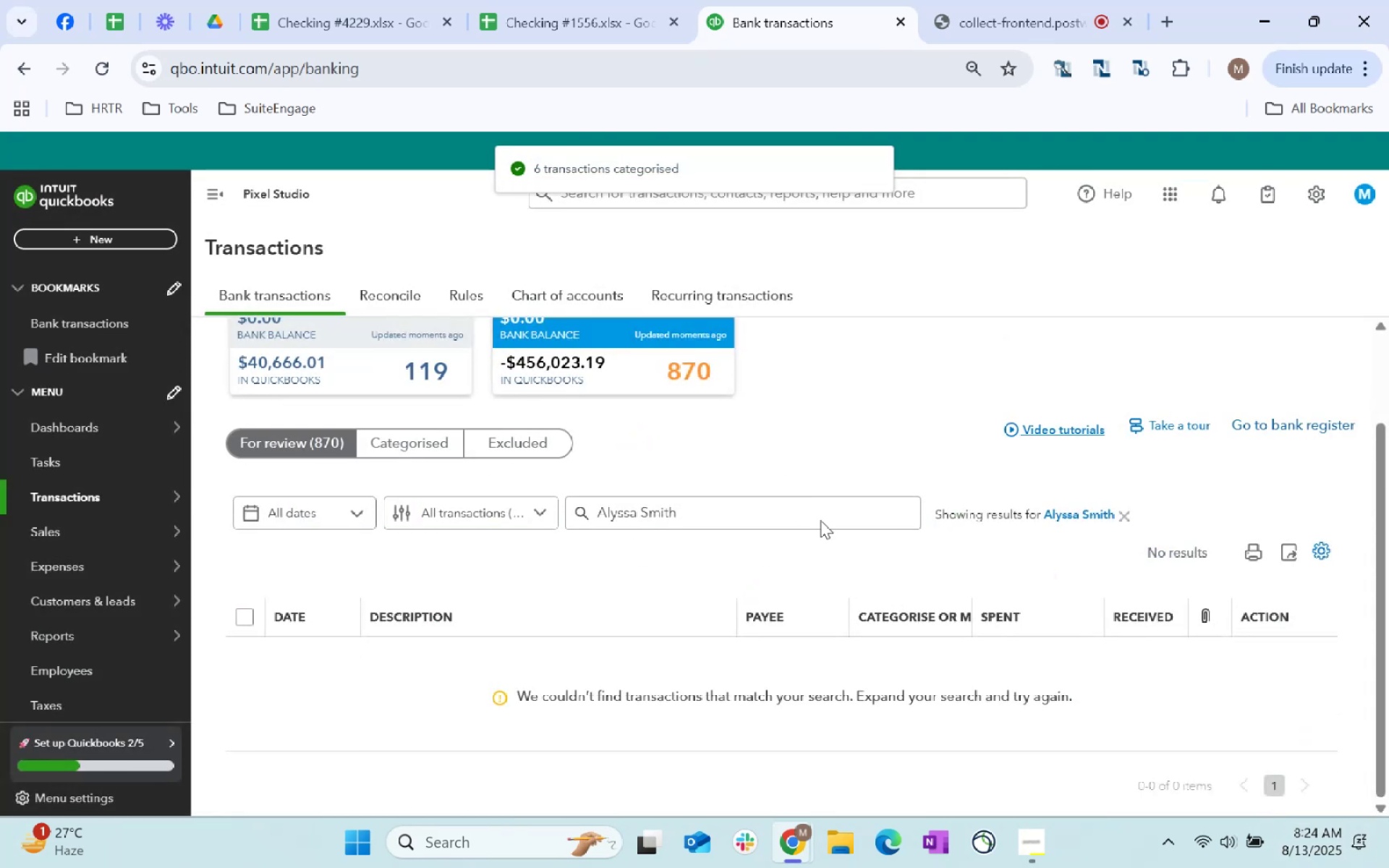 
left_click([1135, 513])
 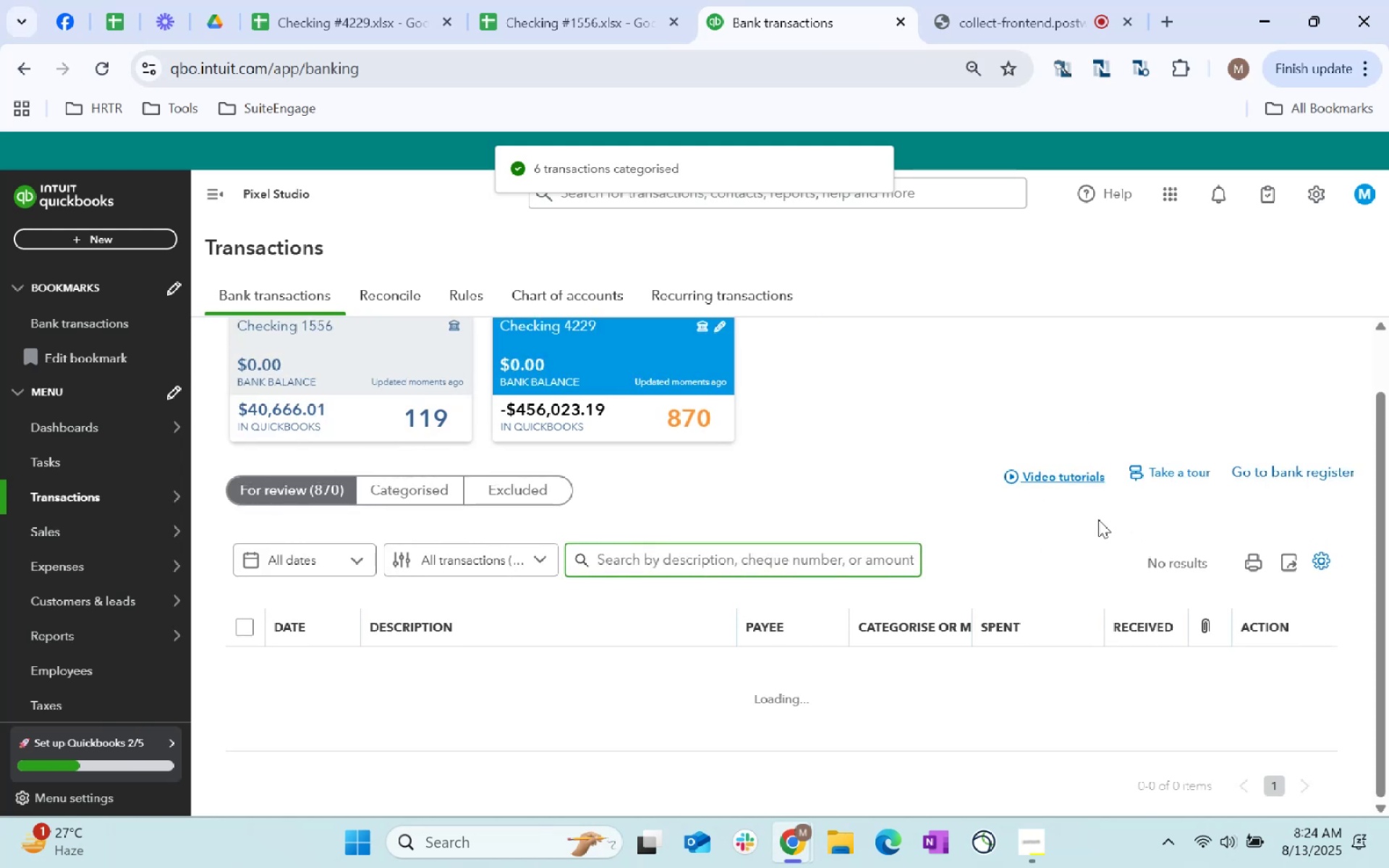 
mouse_move([729, 558])
 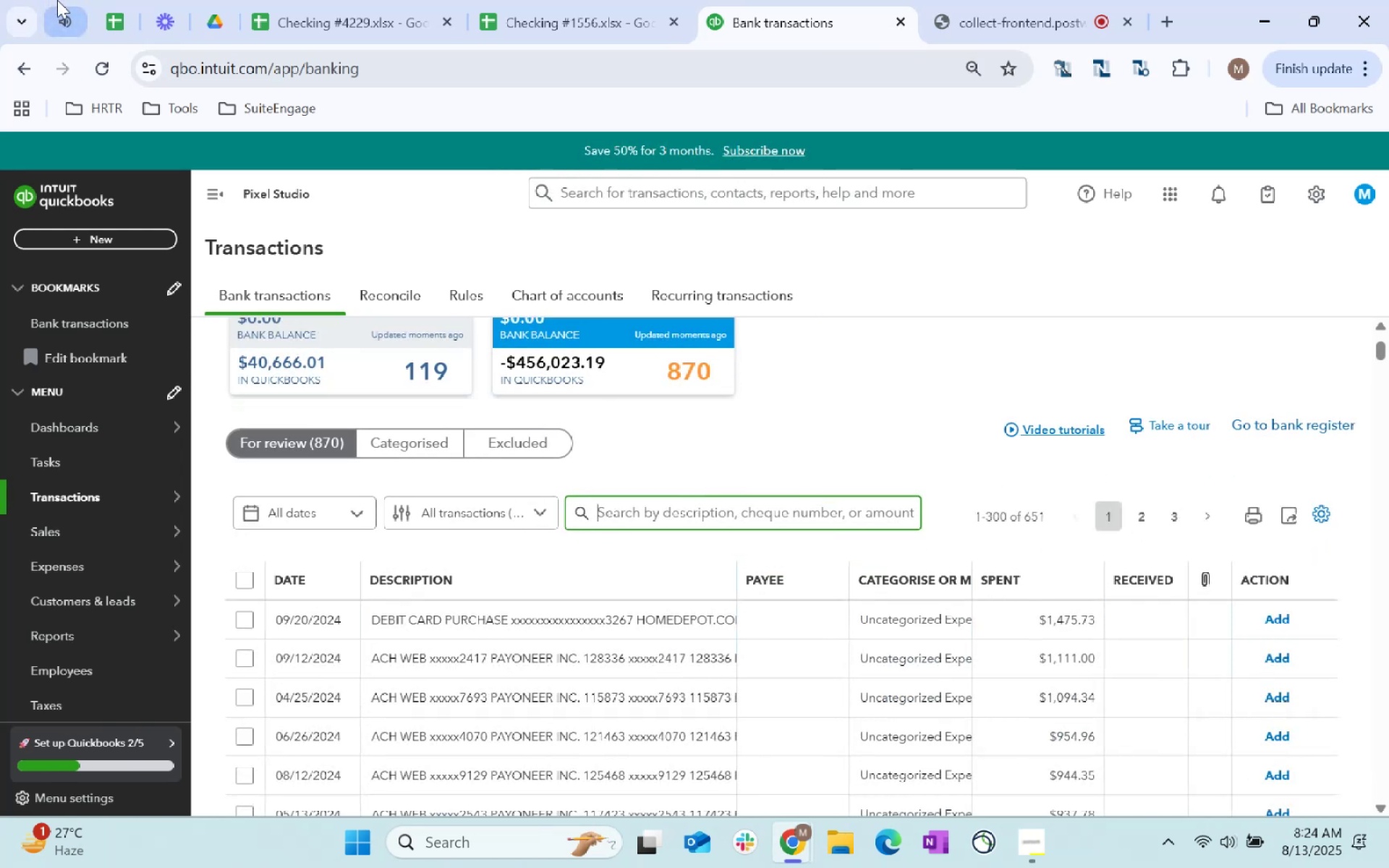 
left_click([54, 2])
 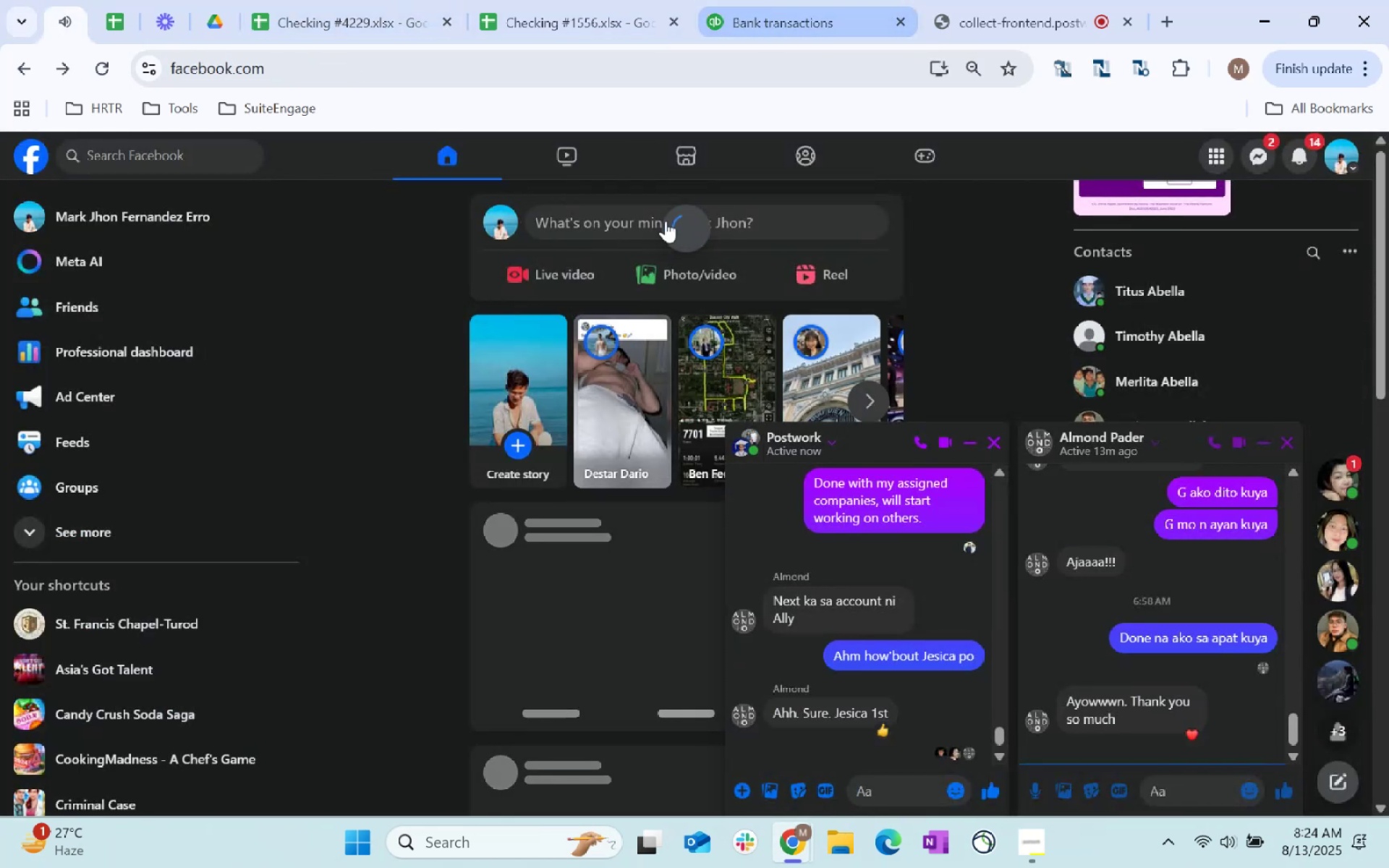 
left_click([587, 0])
 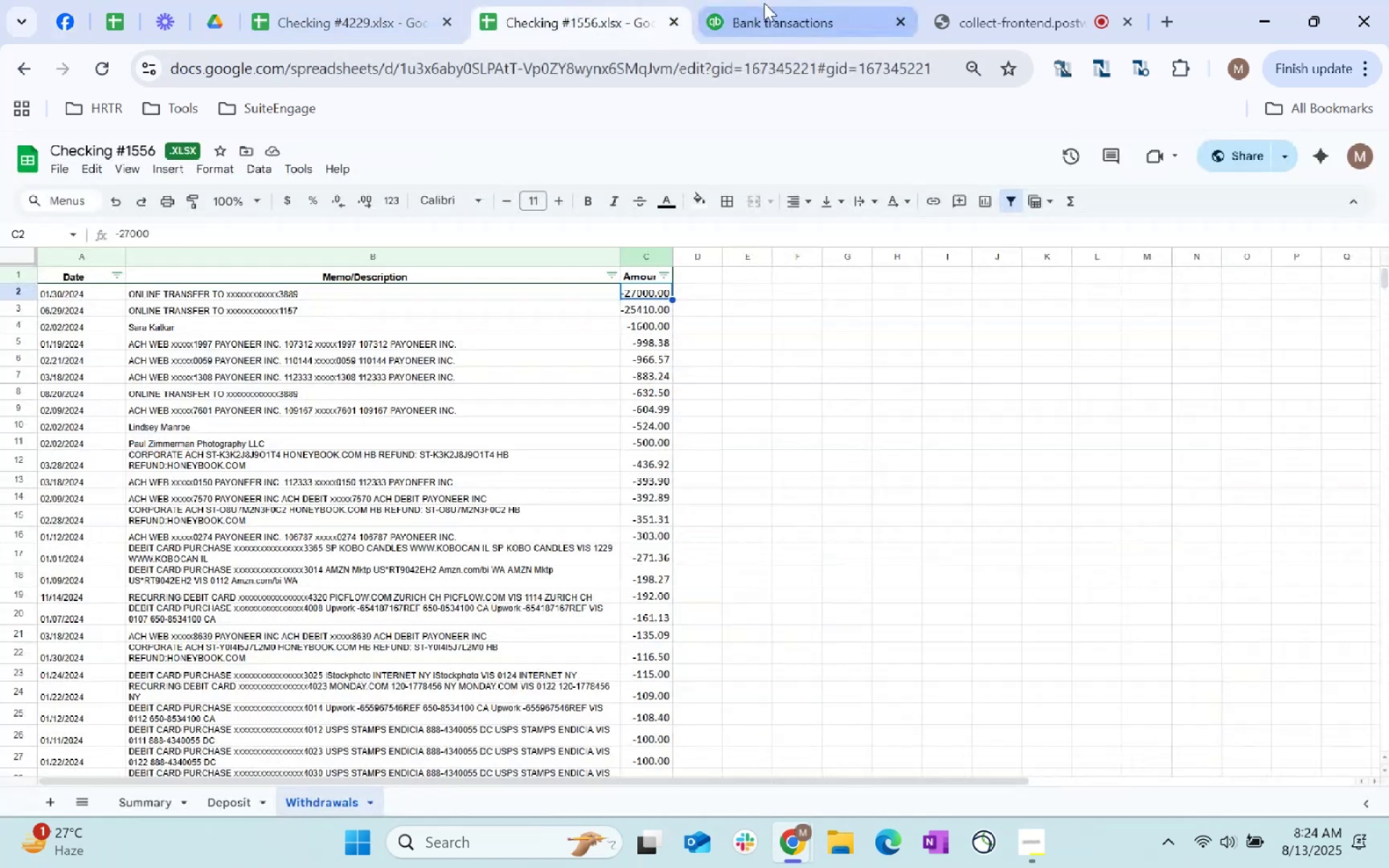 
left_click([769, 7])
 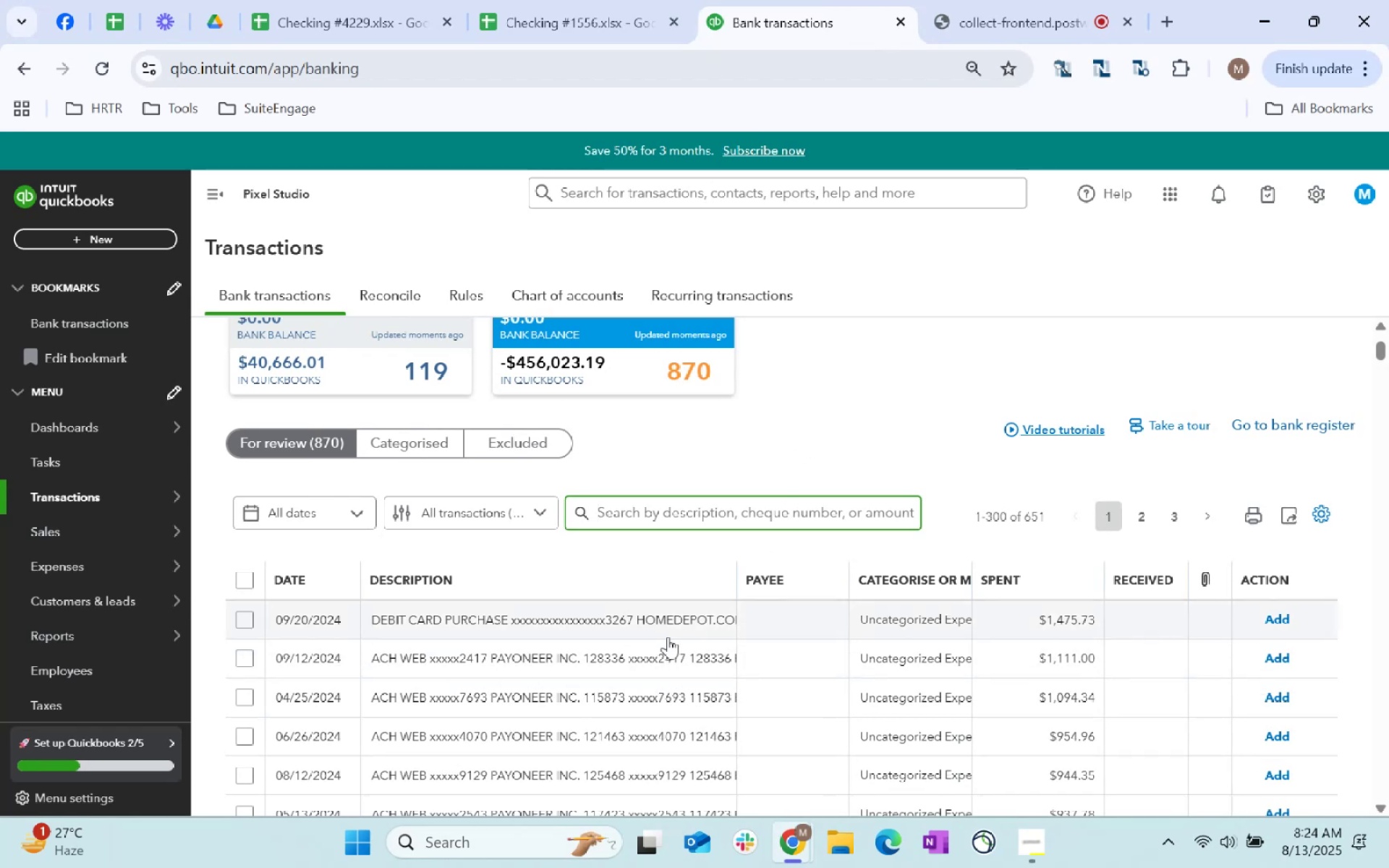 
wait(5.24)
 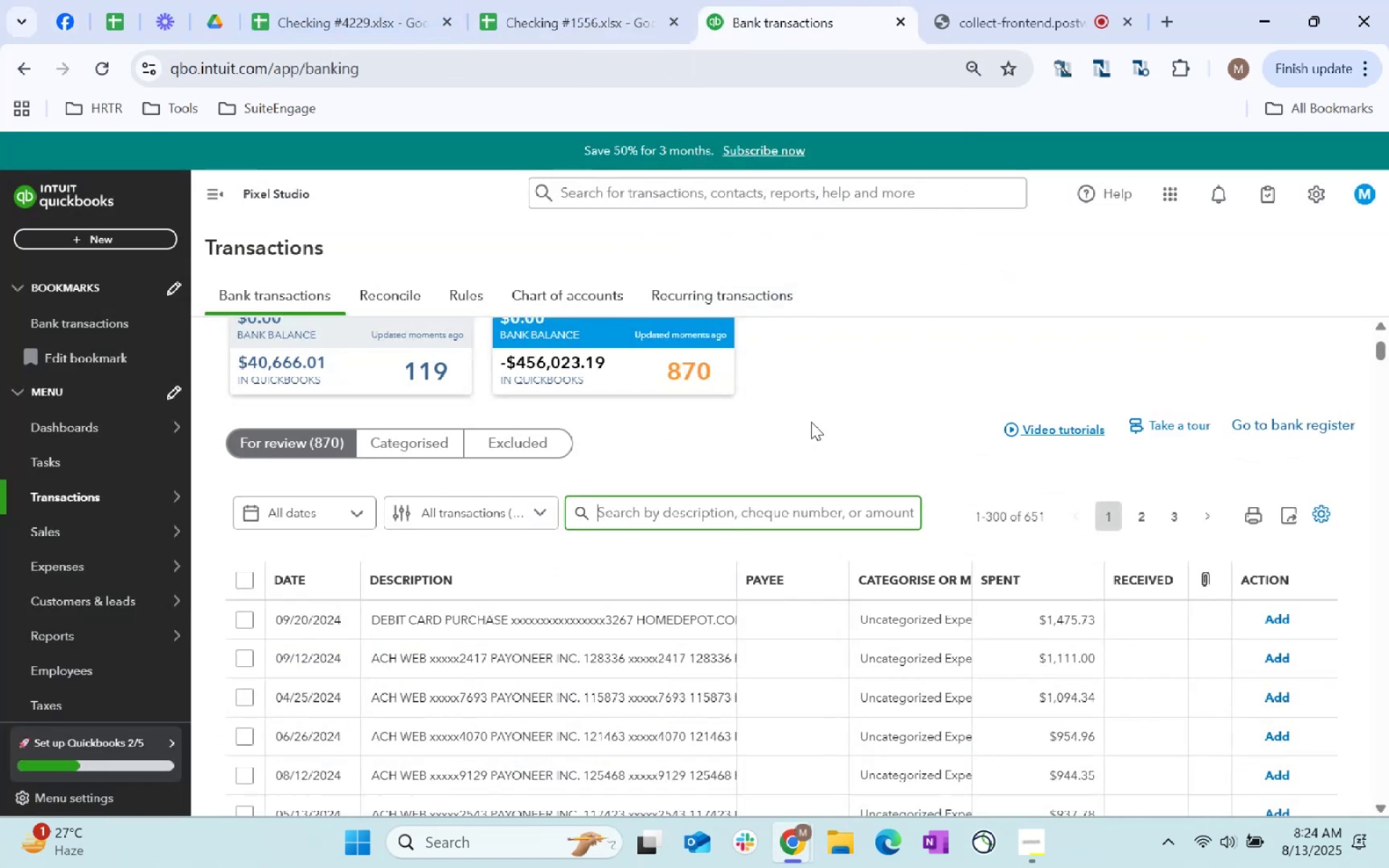 
type(Homedepot)
 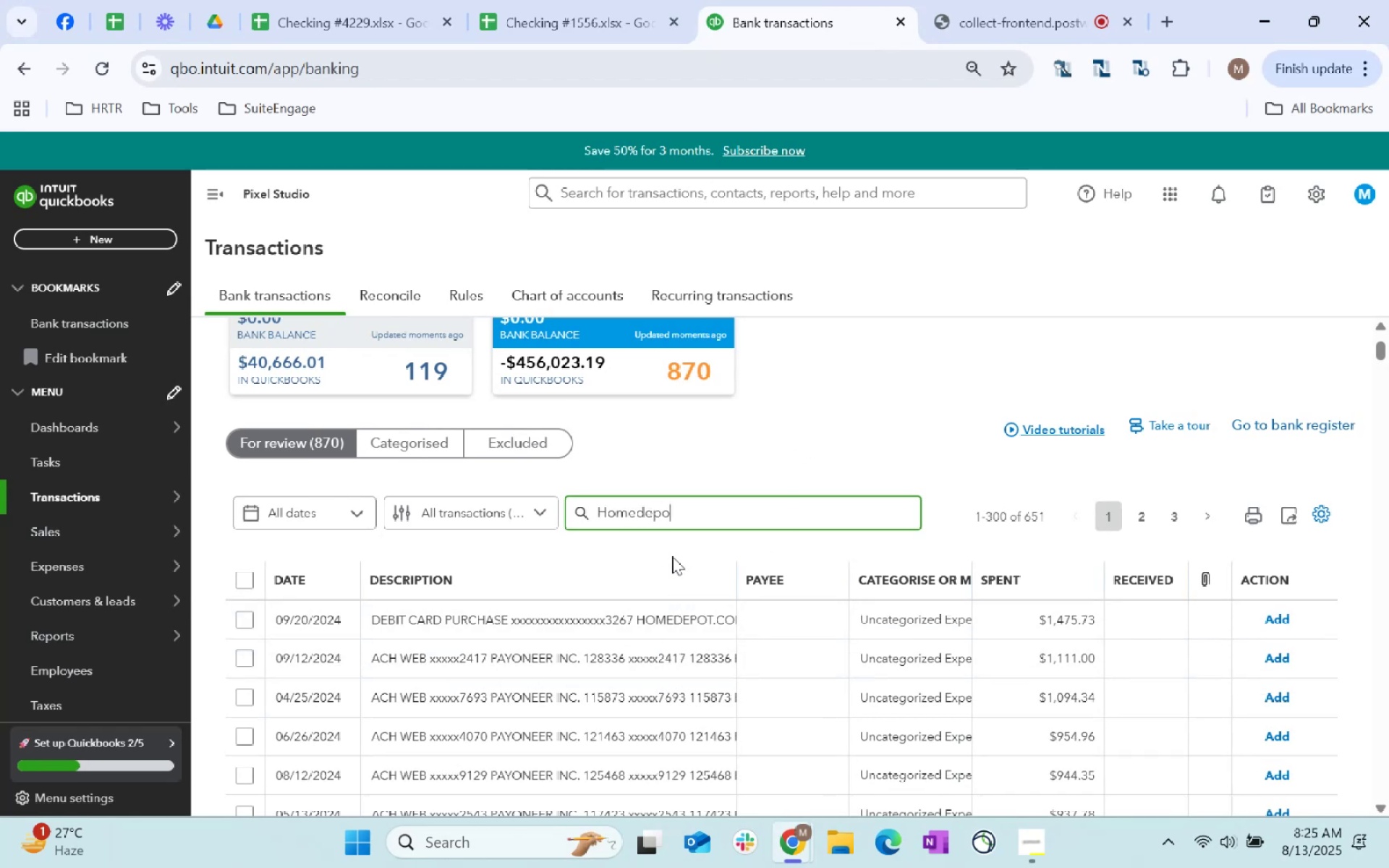 
key(Enter)
 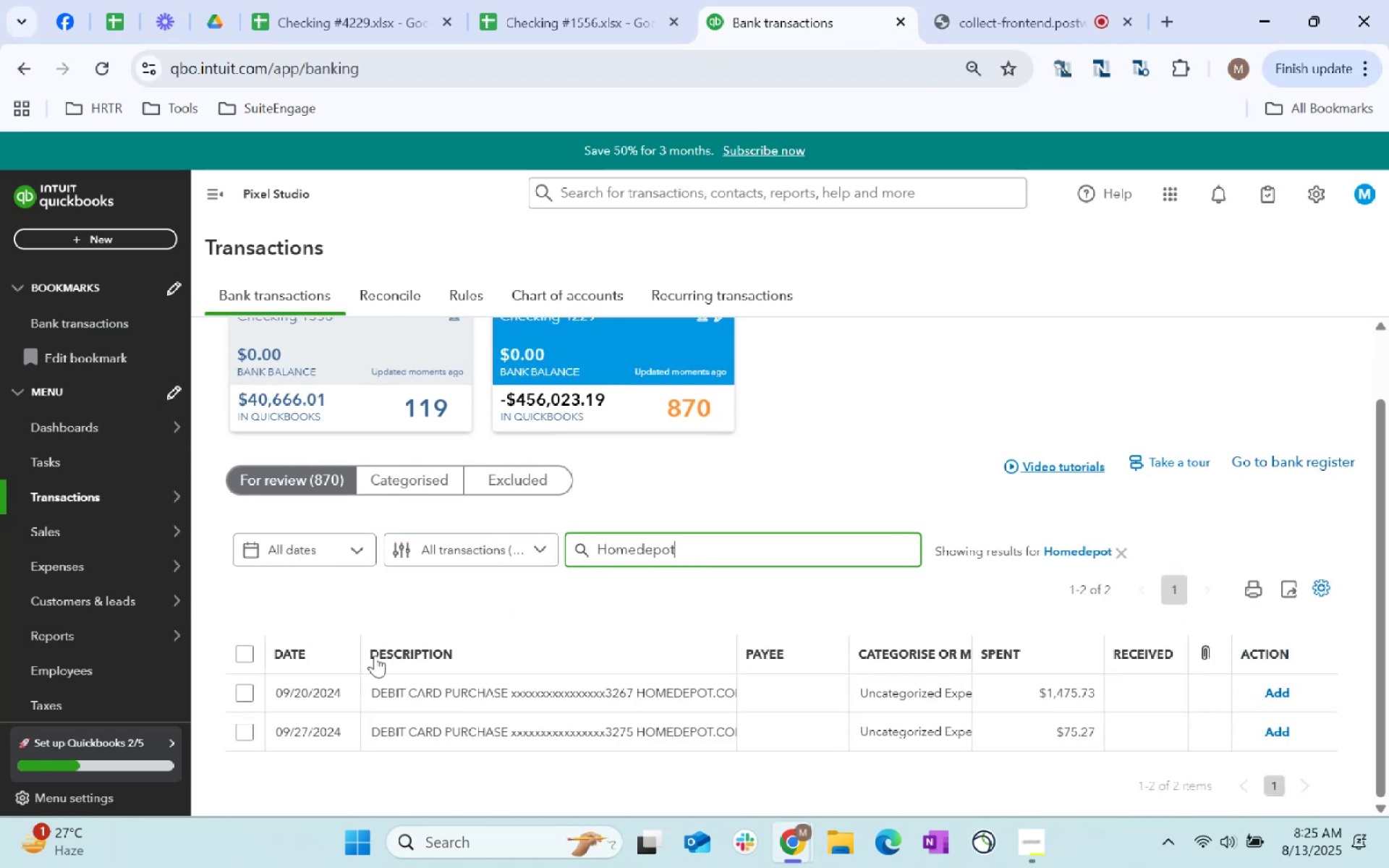 
left_click([249, 656])
 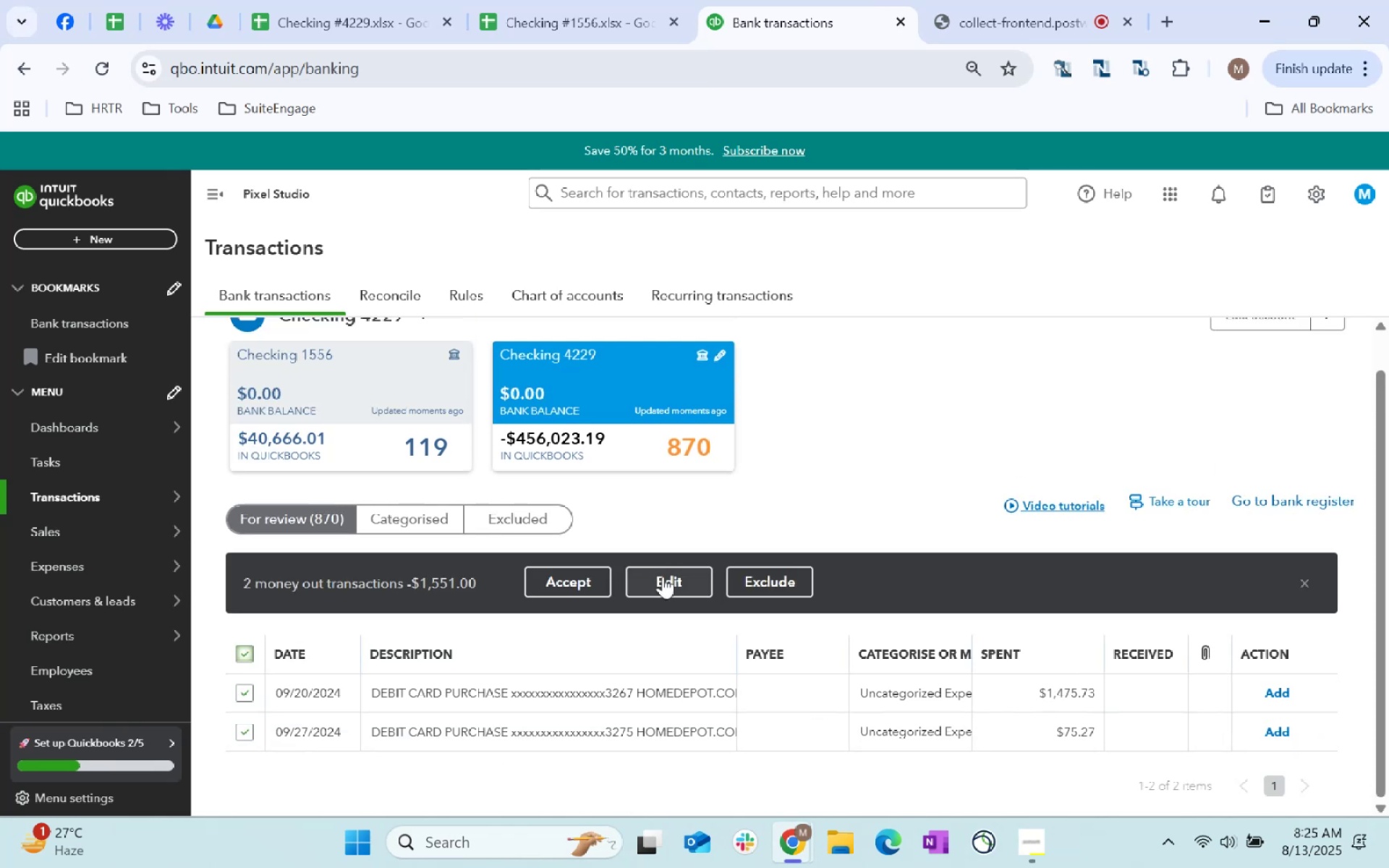 
left_click([663, 576])
 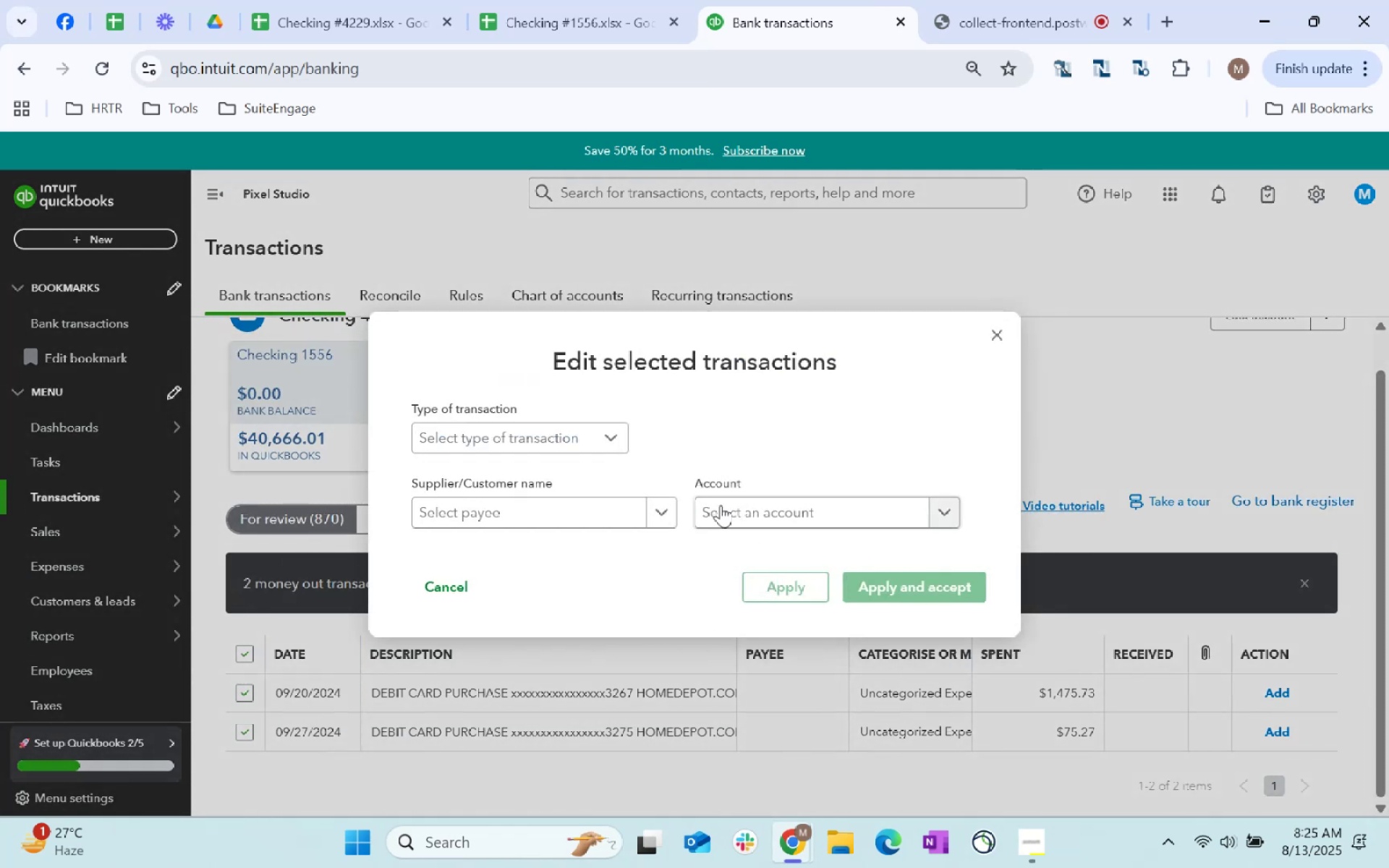 
left_click([594, 511])
 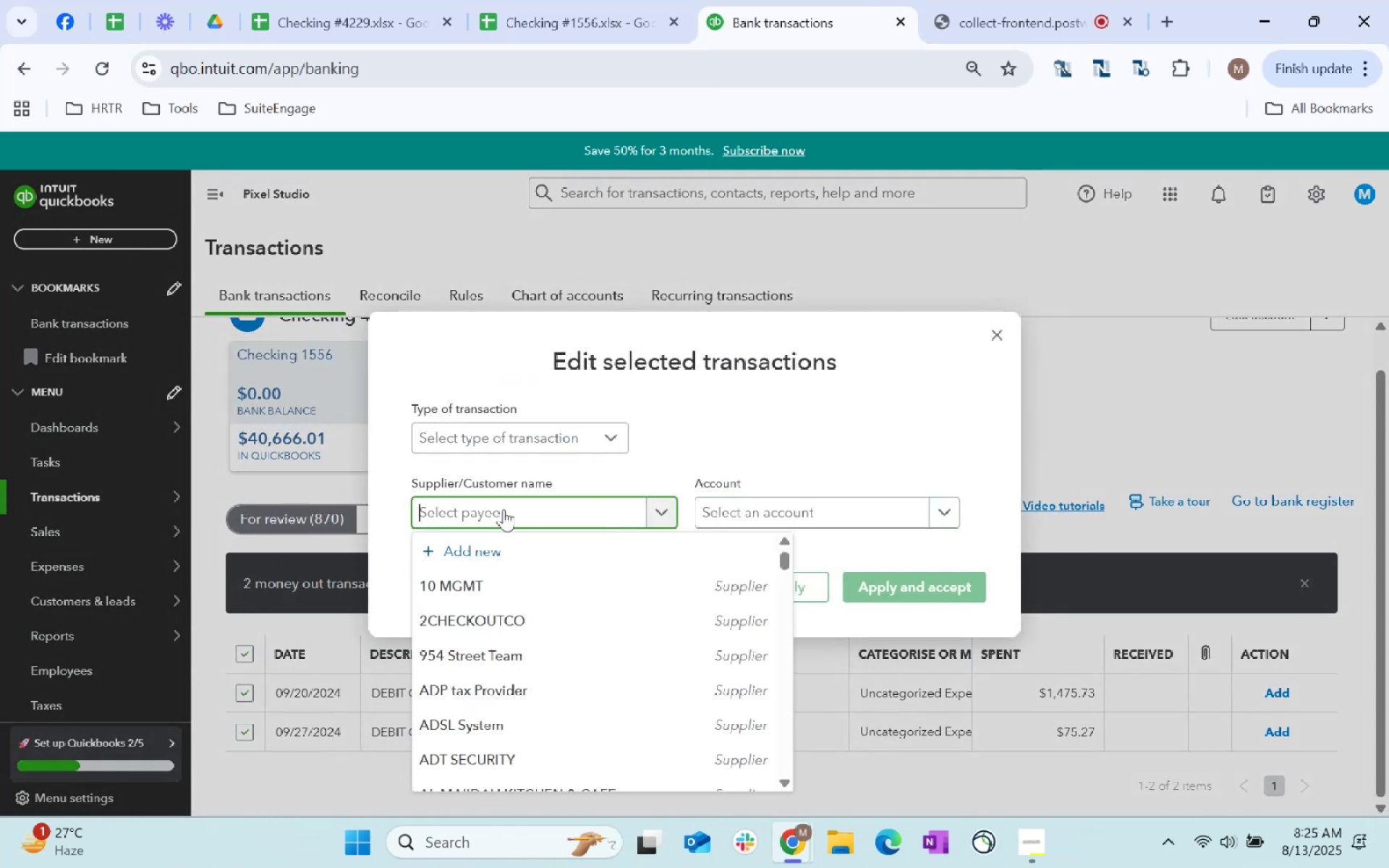 
type(Home)
 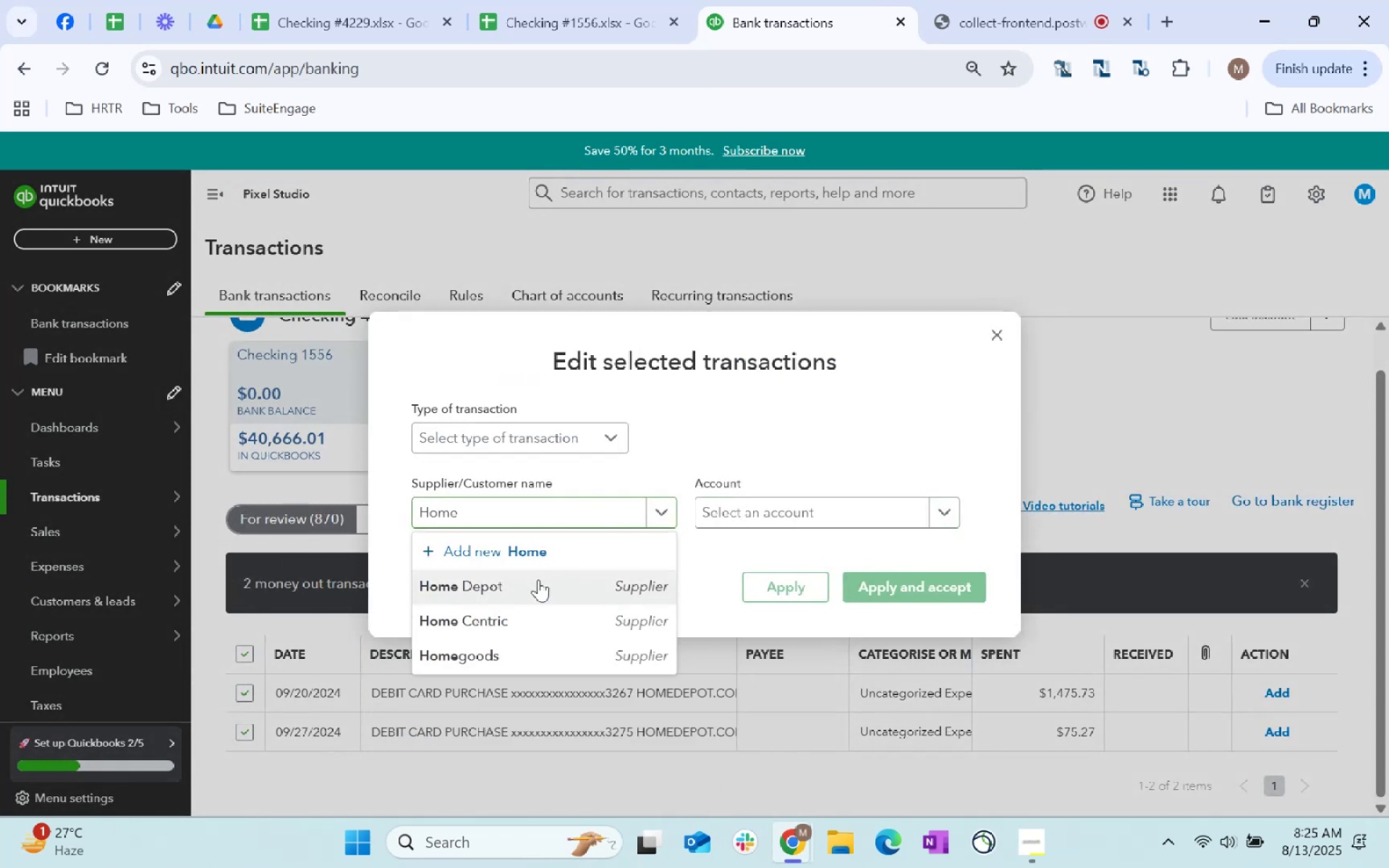 
left_click([785, 514])
 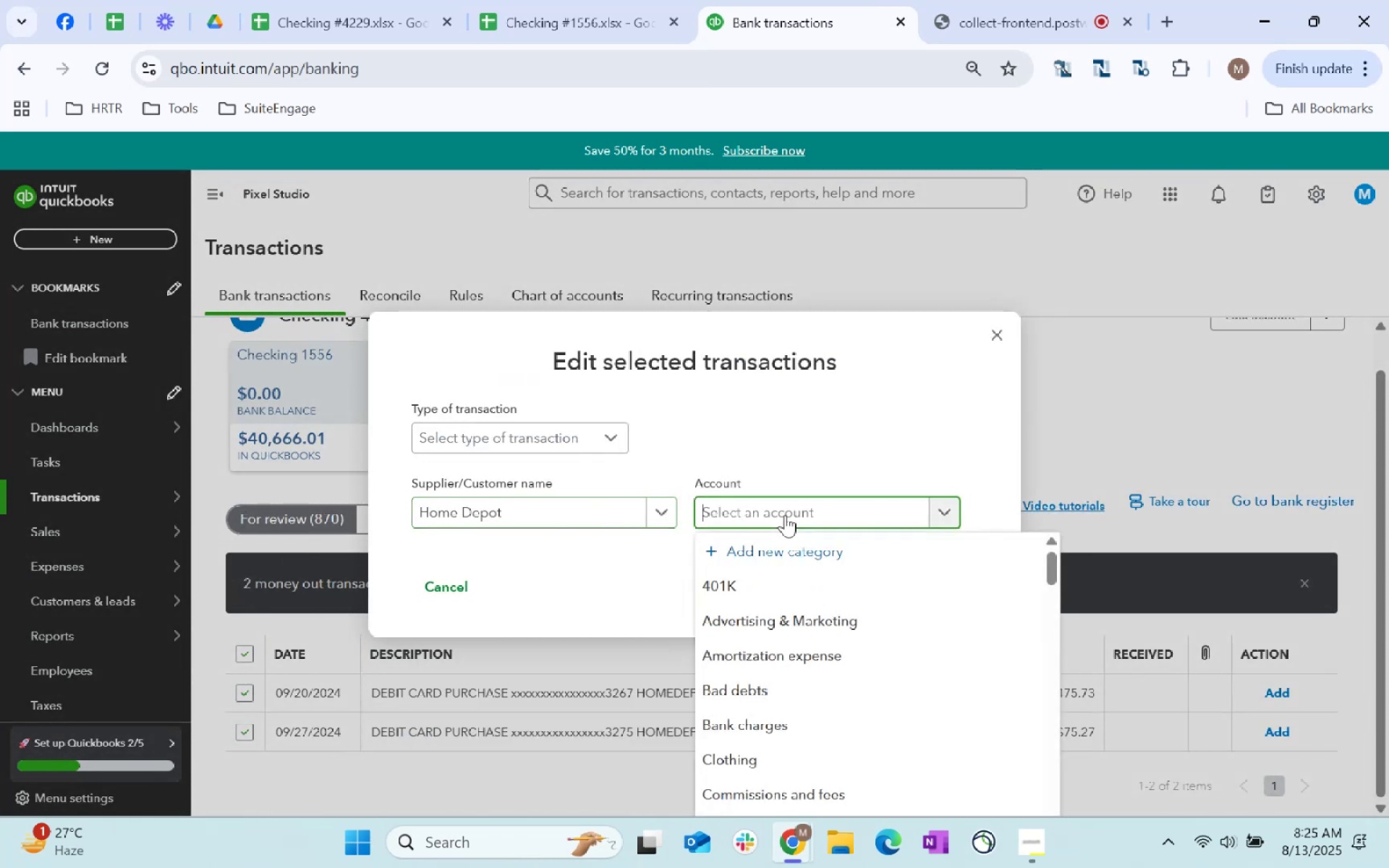 
type(supplies)
 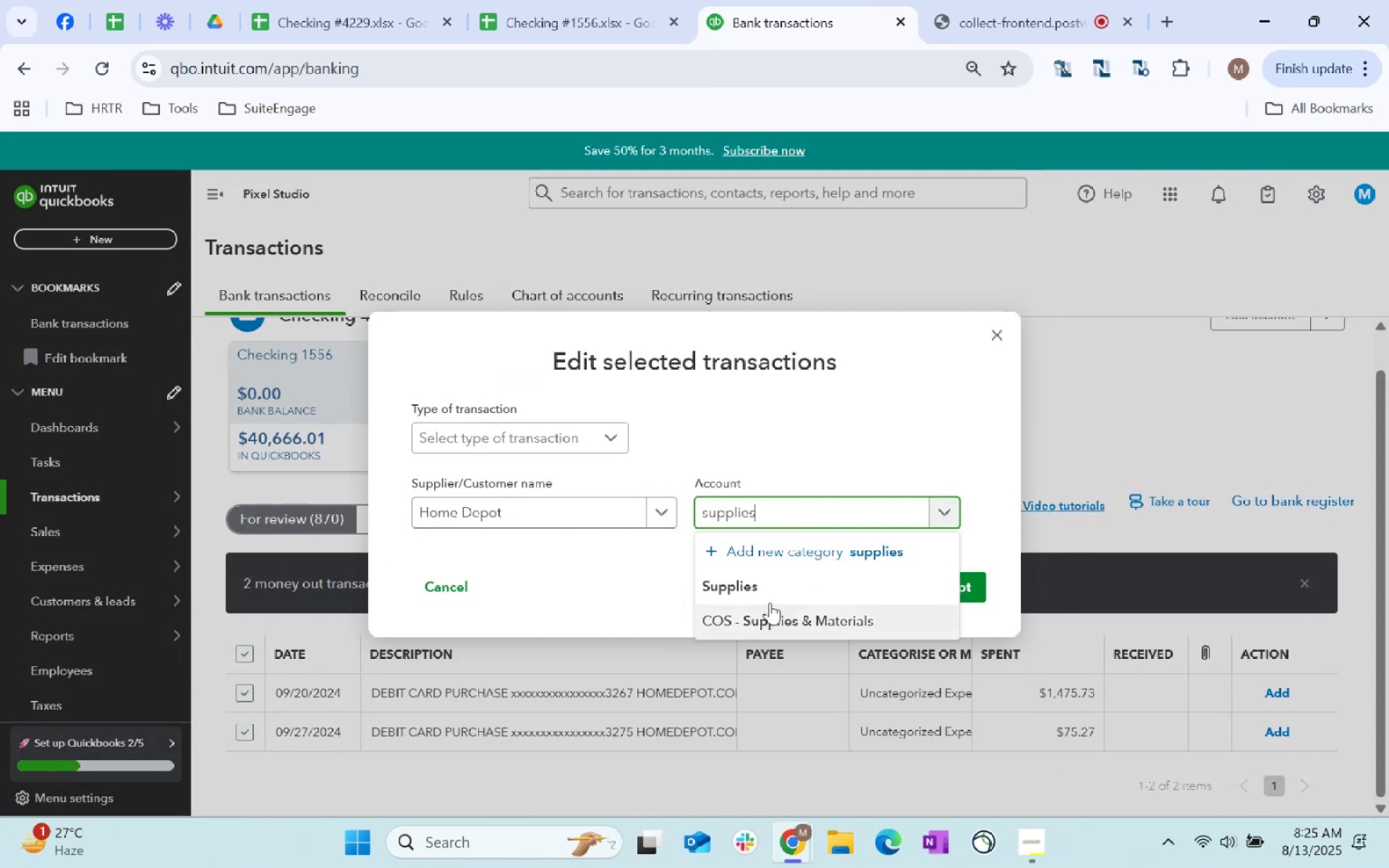 
left_click([768, 592])
 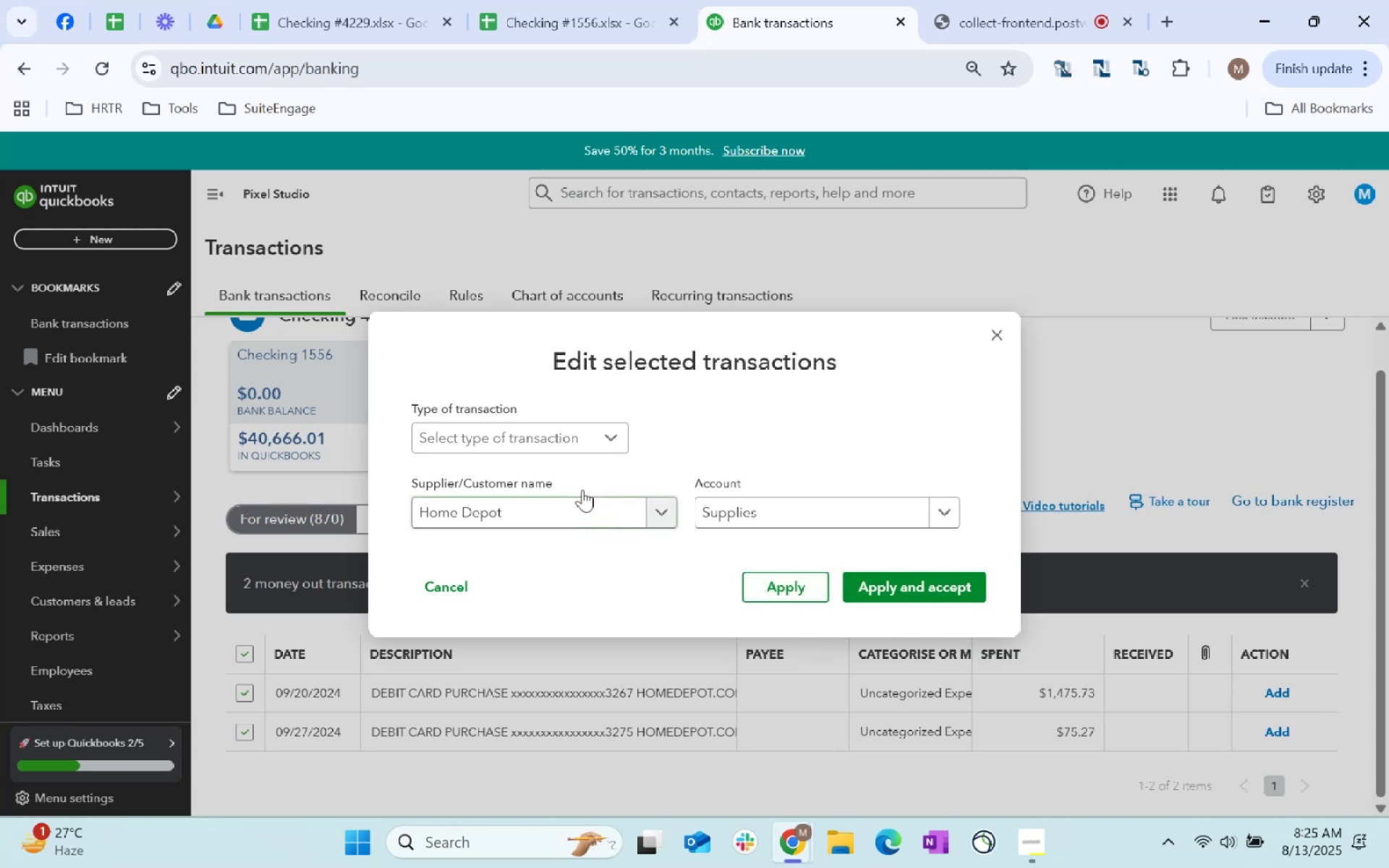 
left_click([549, 443])
 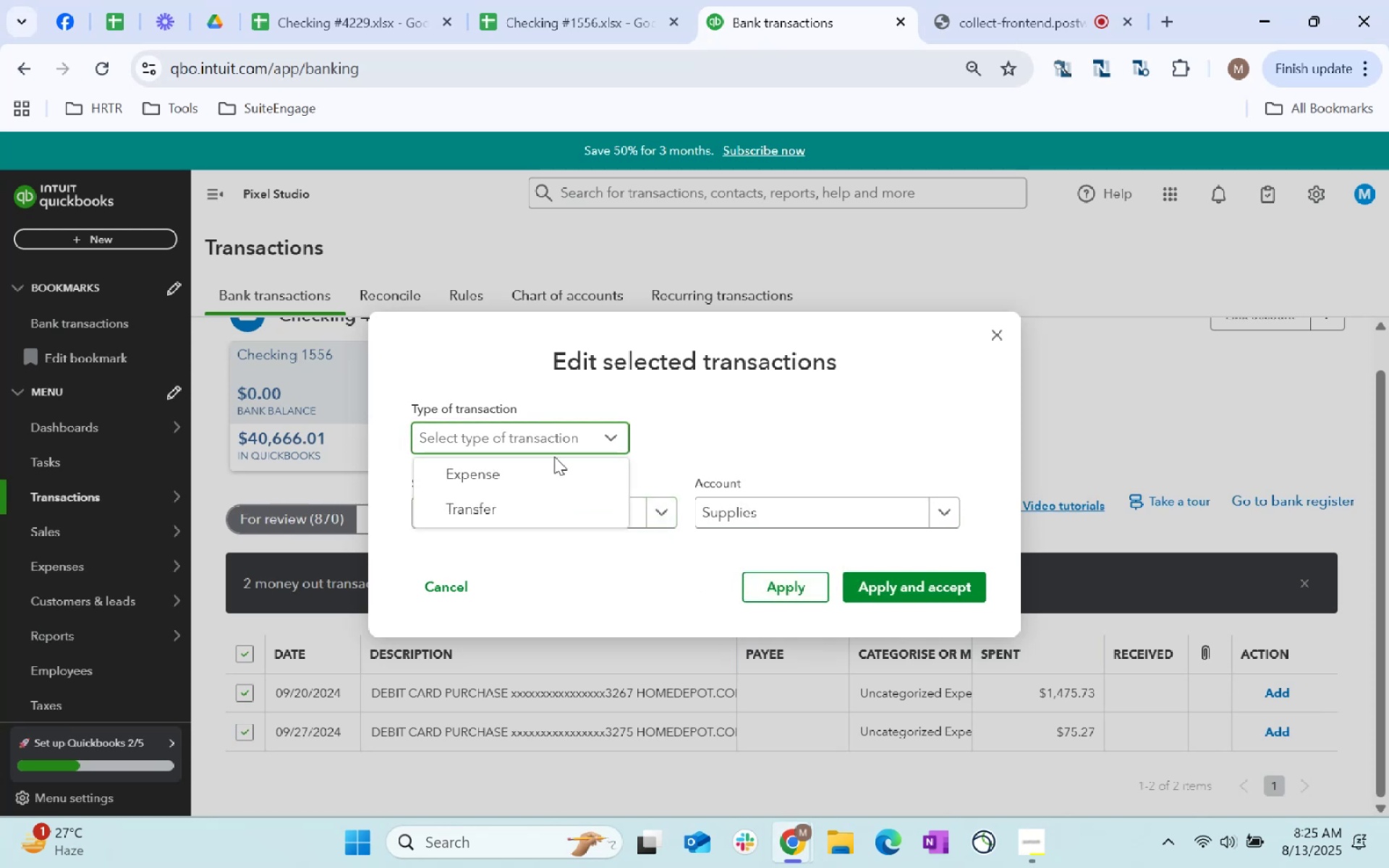 
left_click([546, 463])
 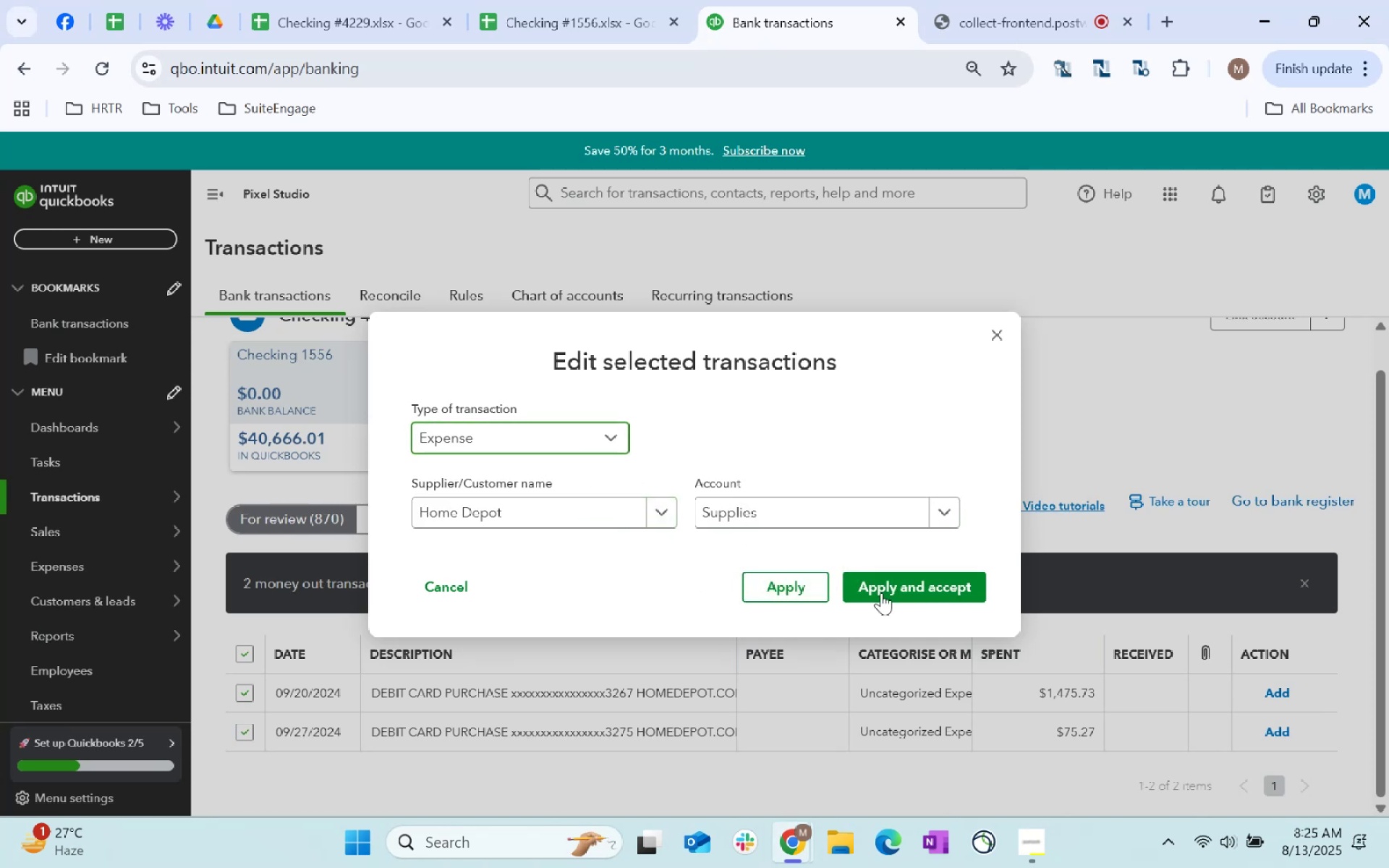 
left_click([898, 597])
 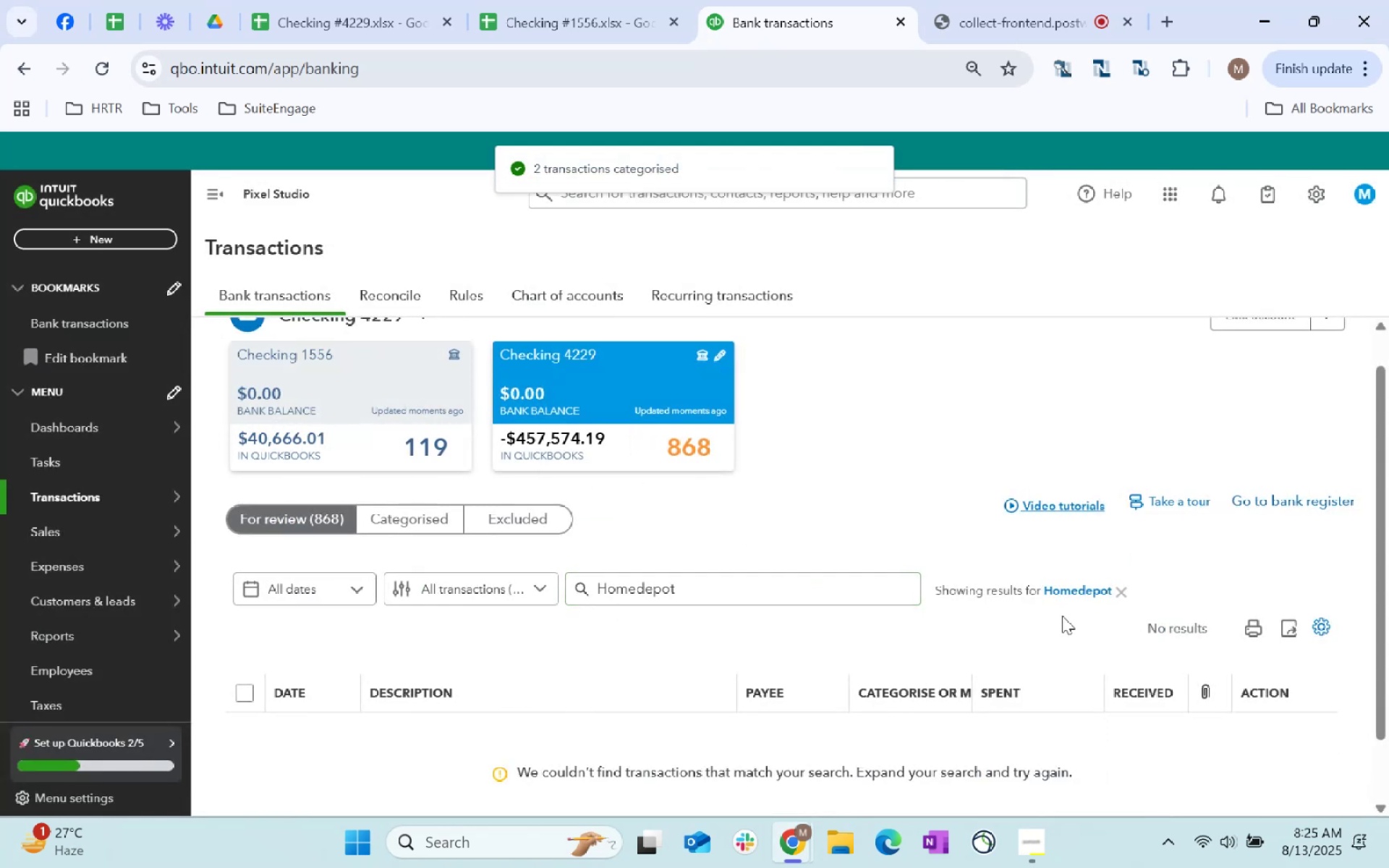 
left_click([1119, 597])
 